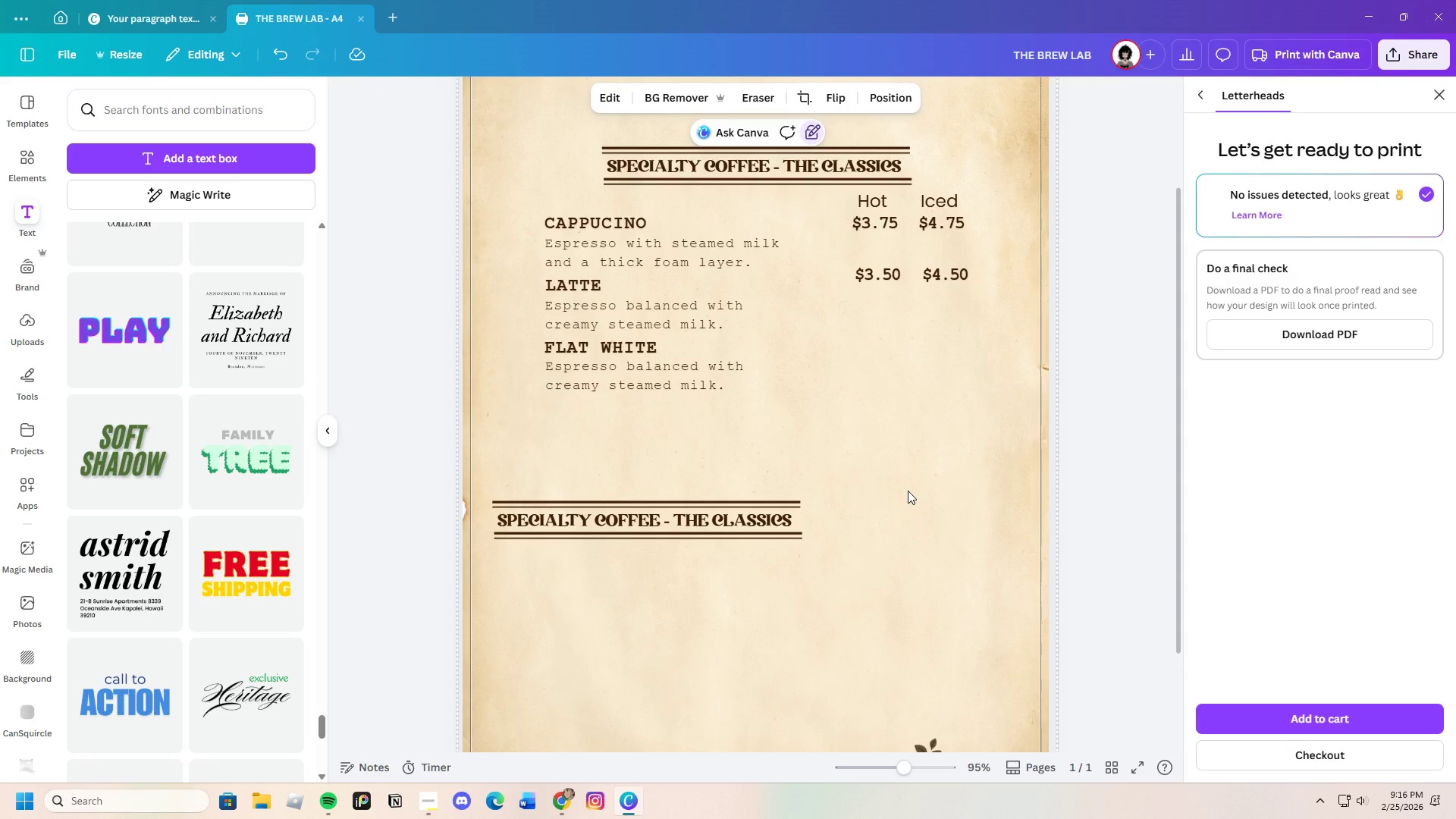 
scroll: coordinate [902, 528], scroll_direction: up, amount: 2.0
 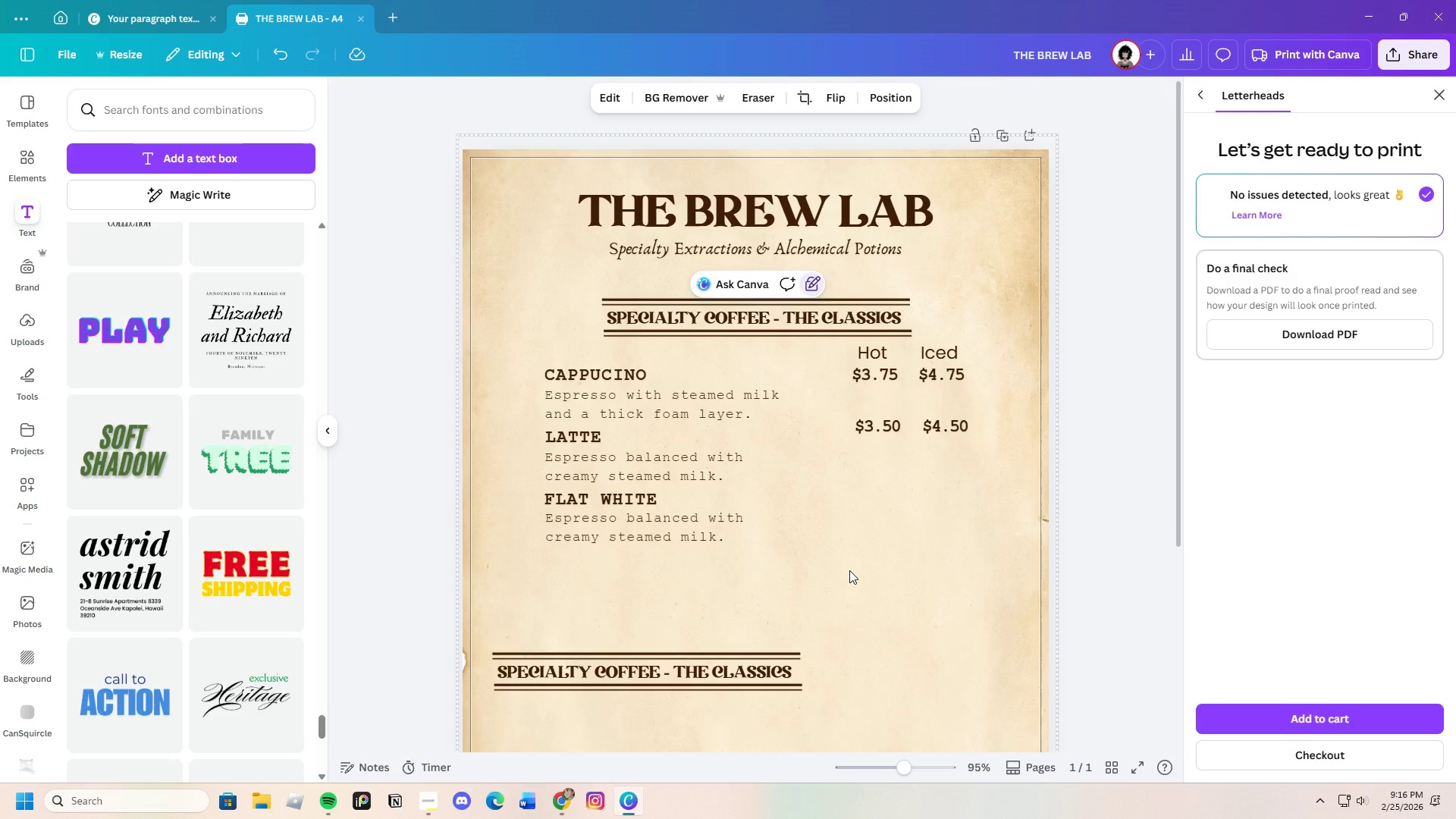 
scroll: coordinate [849, 570], scroll_direction: down, amount: 2.0
 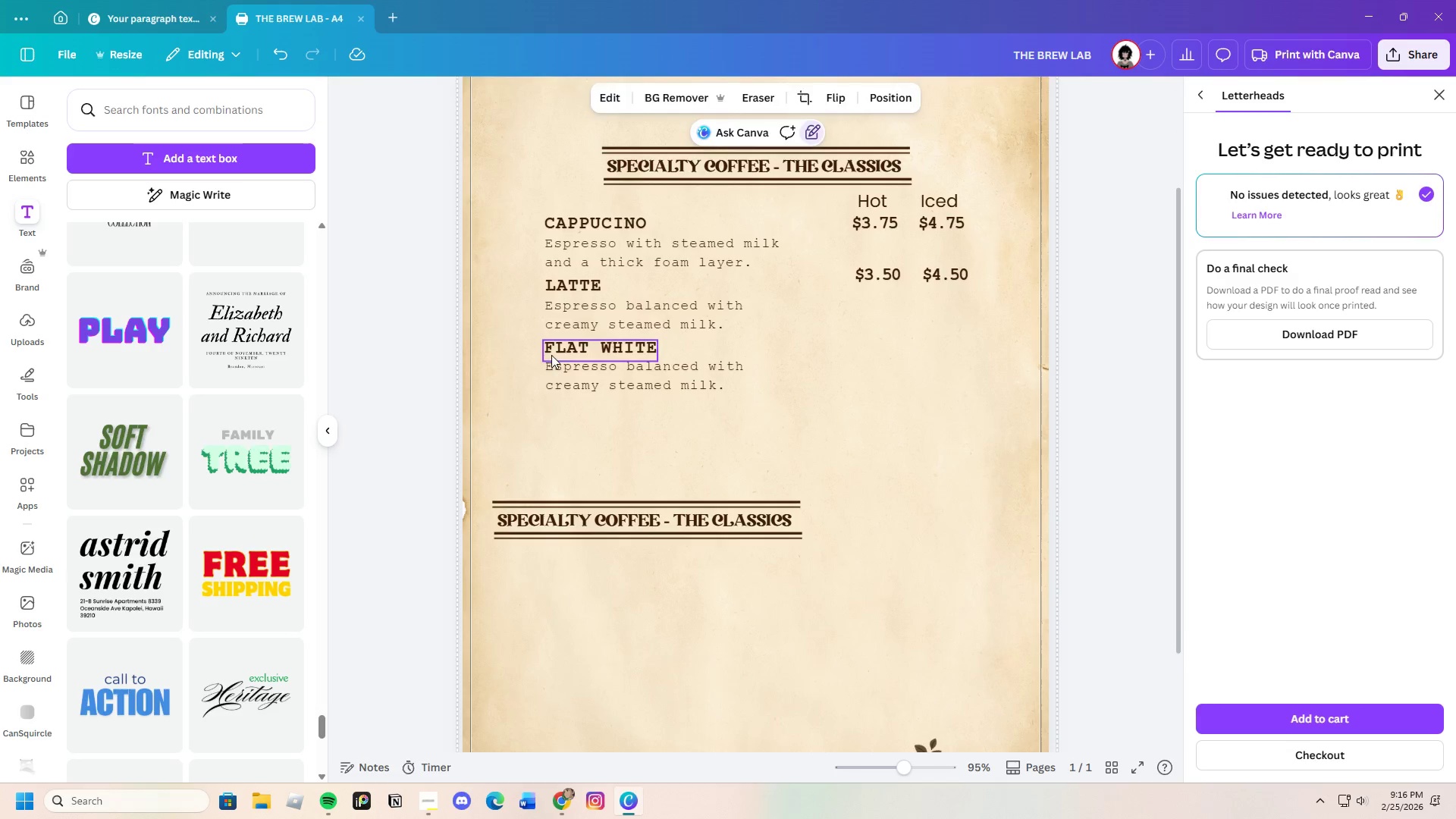 
left_click([569, 347])
 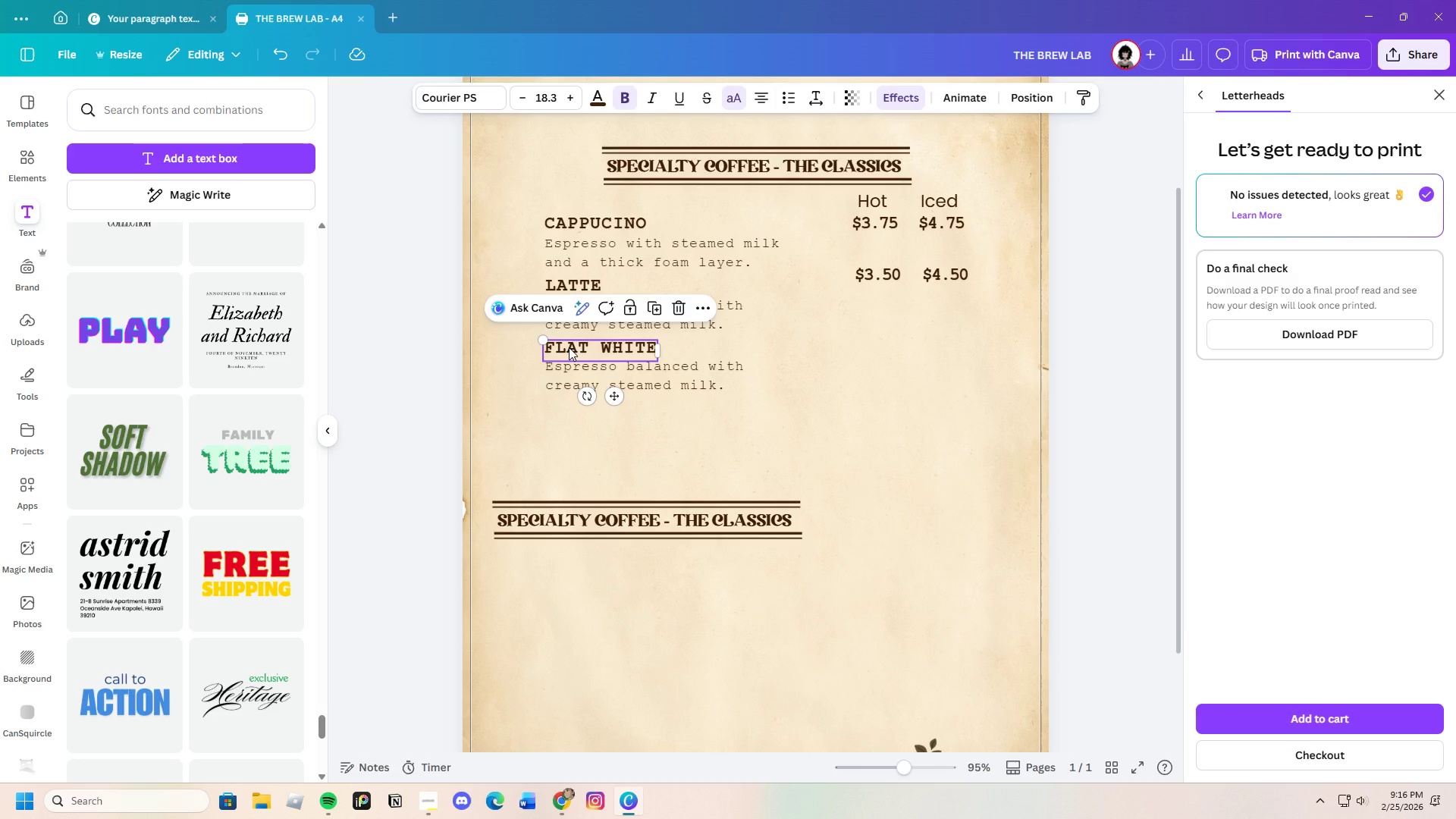 
key(Control+C)
 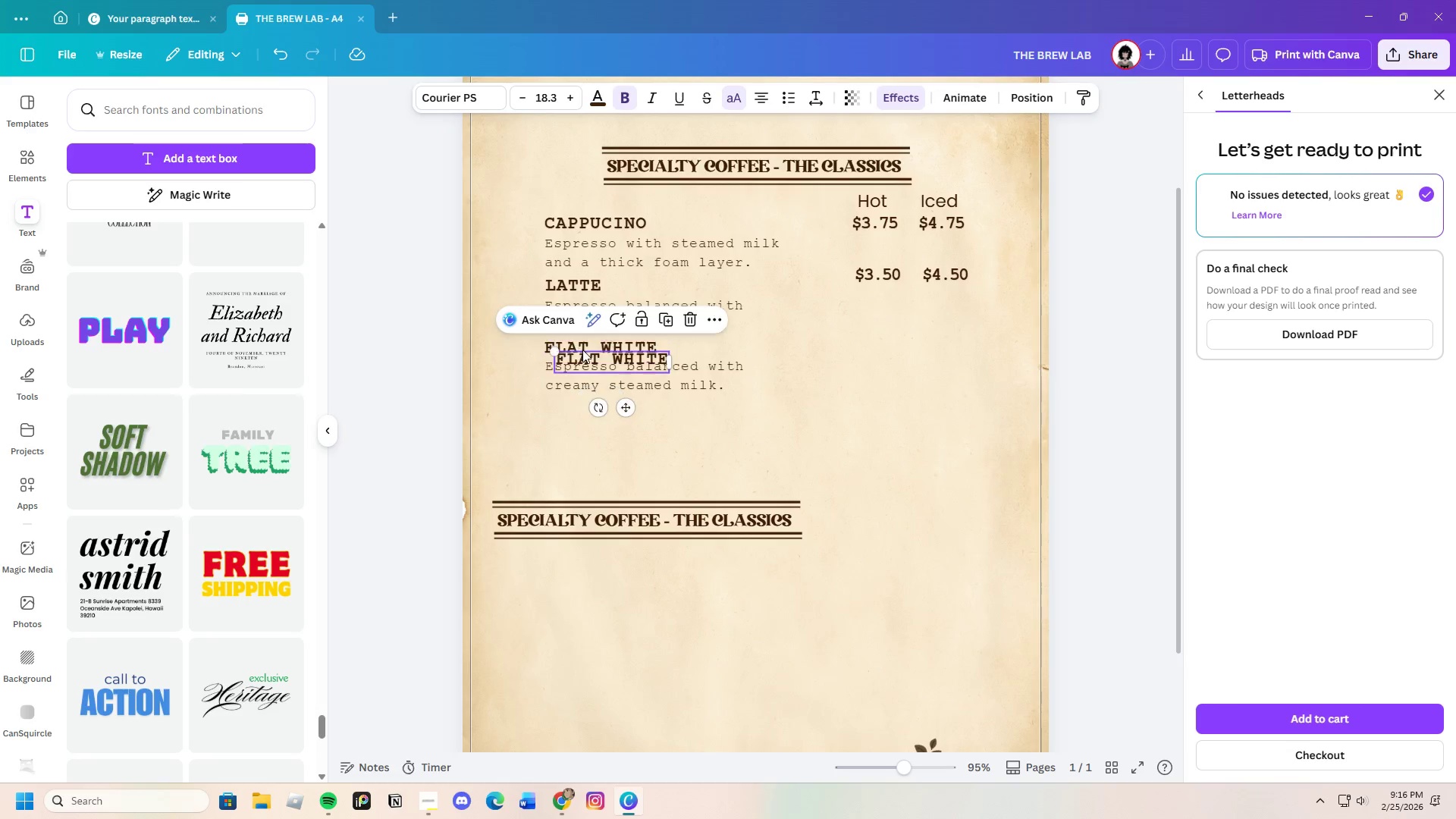 
key(Control+V)
 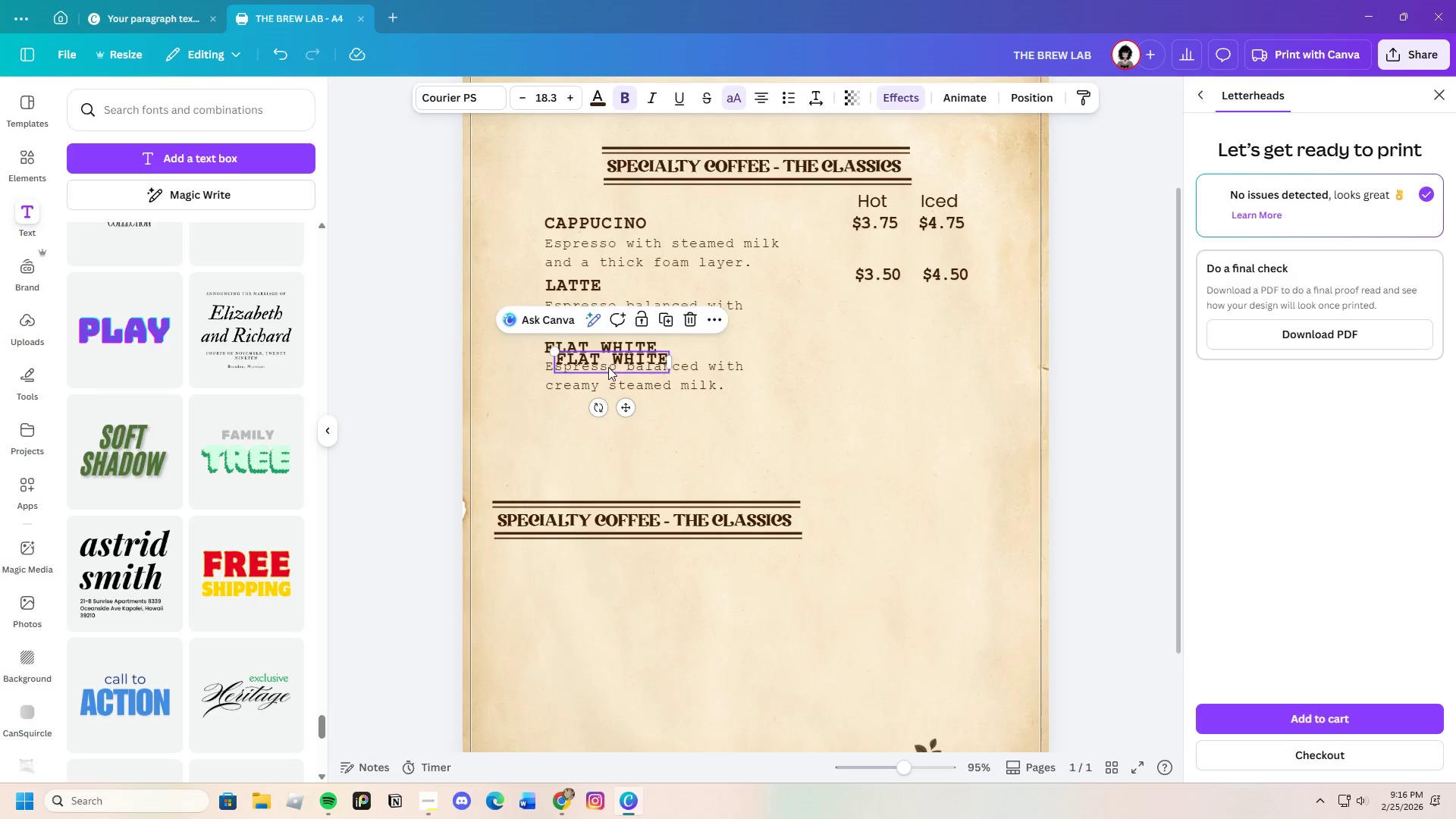 
left_click_drag(start_coordinate=[607, 361], to_coordinate=[592, 406])
 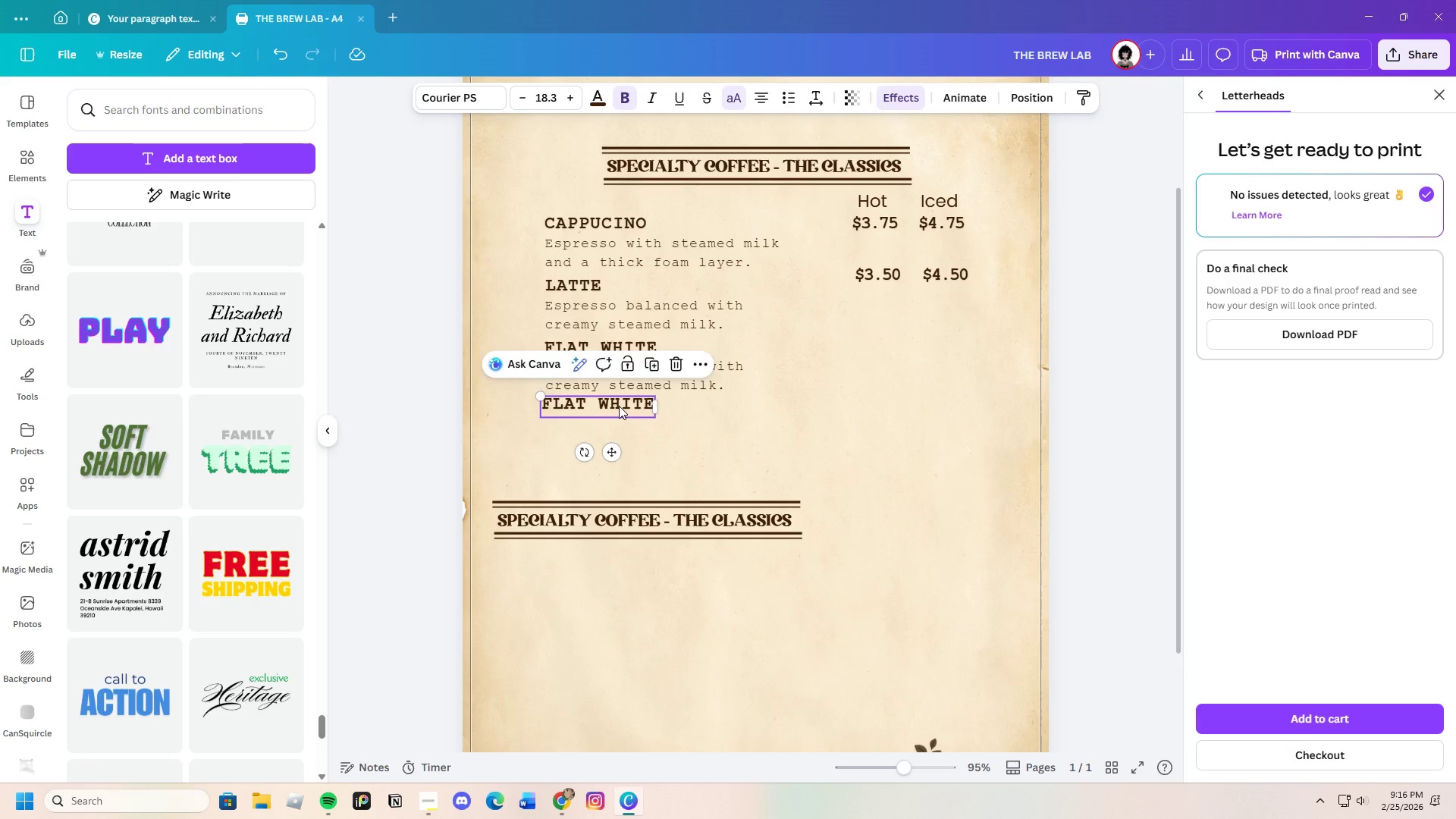 
left_click([619, 406])
 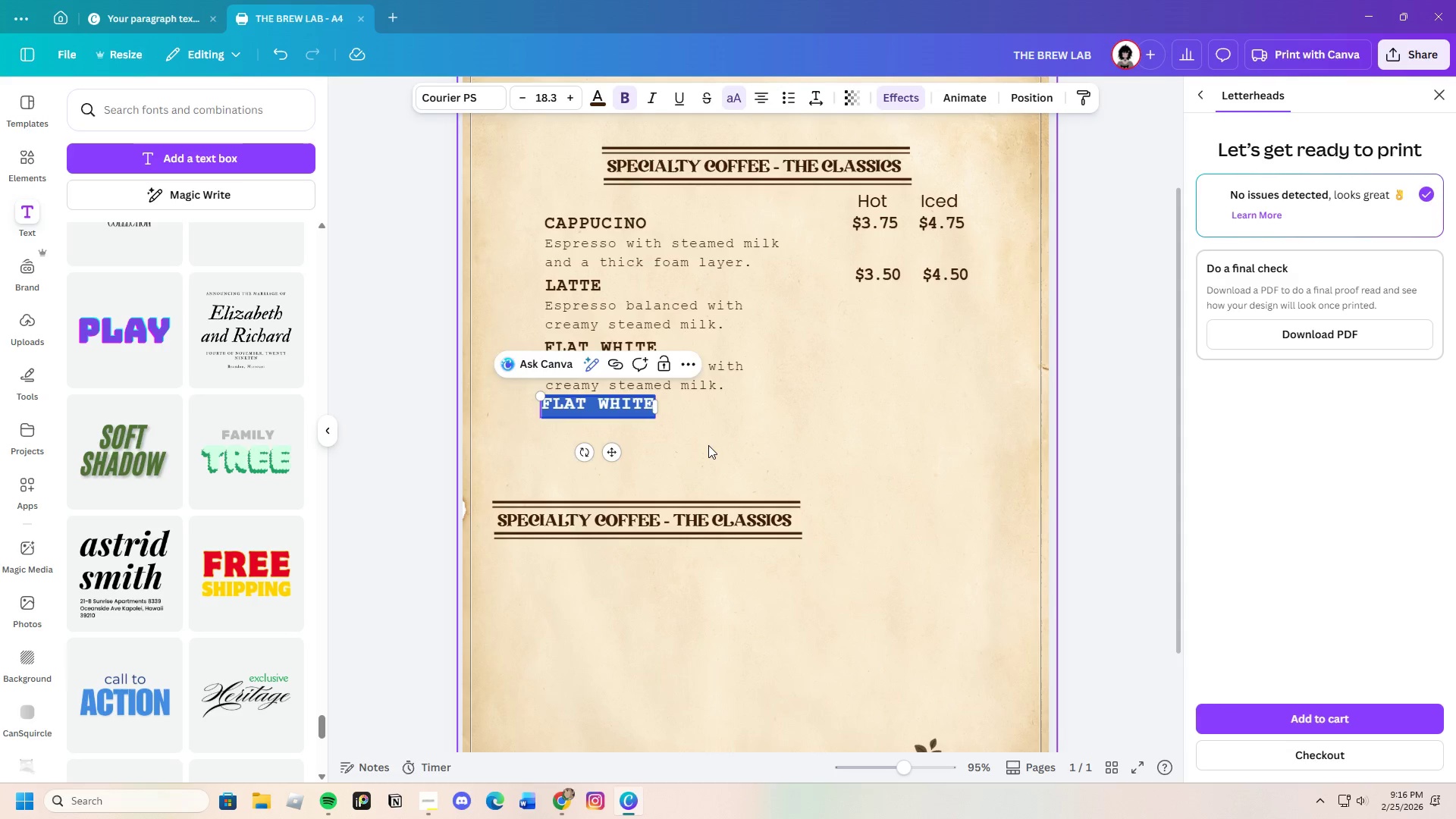 
key(Backspace)
key(Backspace)
type(DOPIO)
 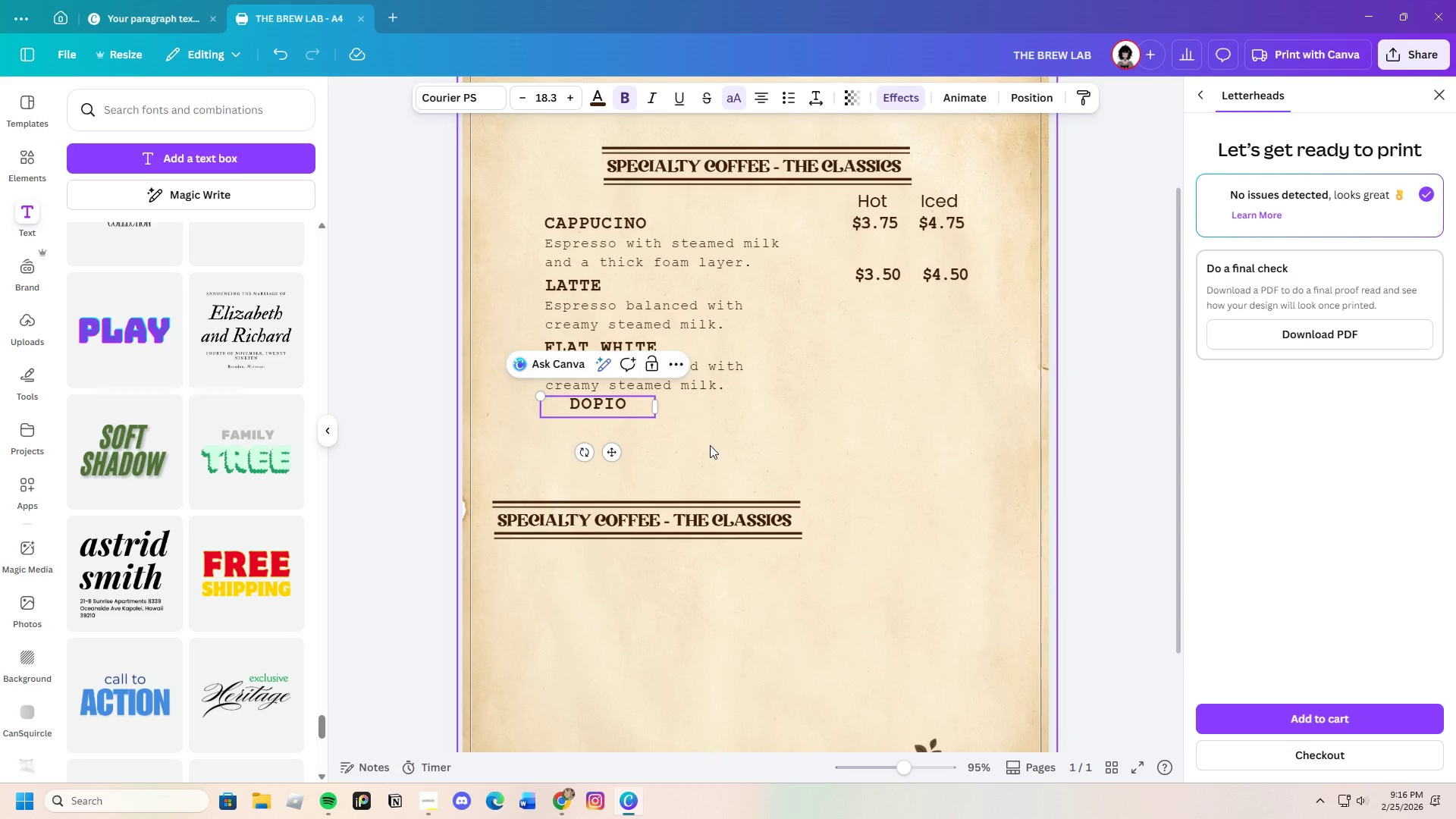 
left_click_drag(start_coordinate=[658, 407], to_coordinate=[604, 407])
 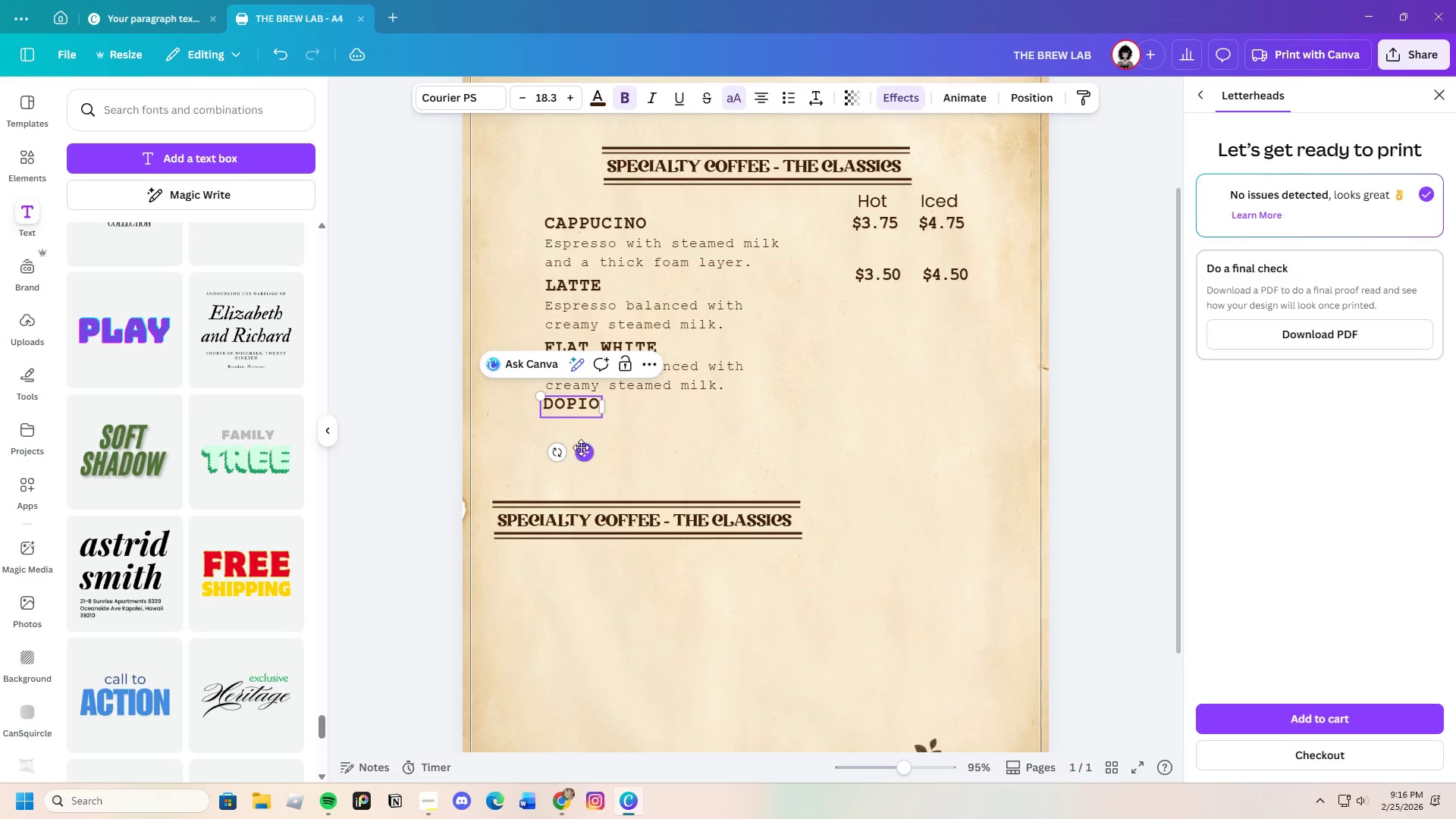 
left_click_drag(start_coordinate=[581, 450], to_coordinate=[589, 453])
 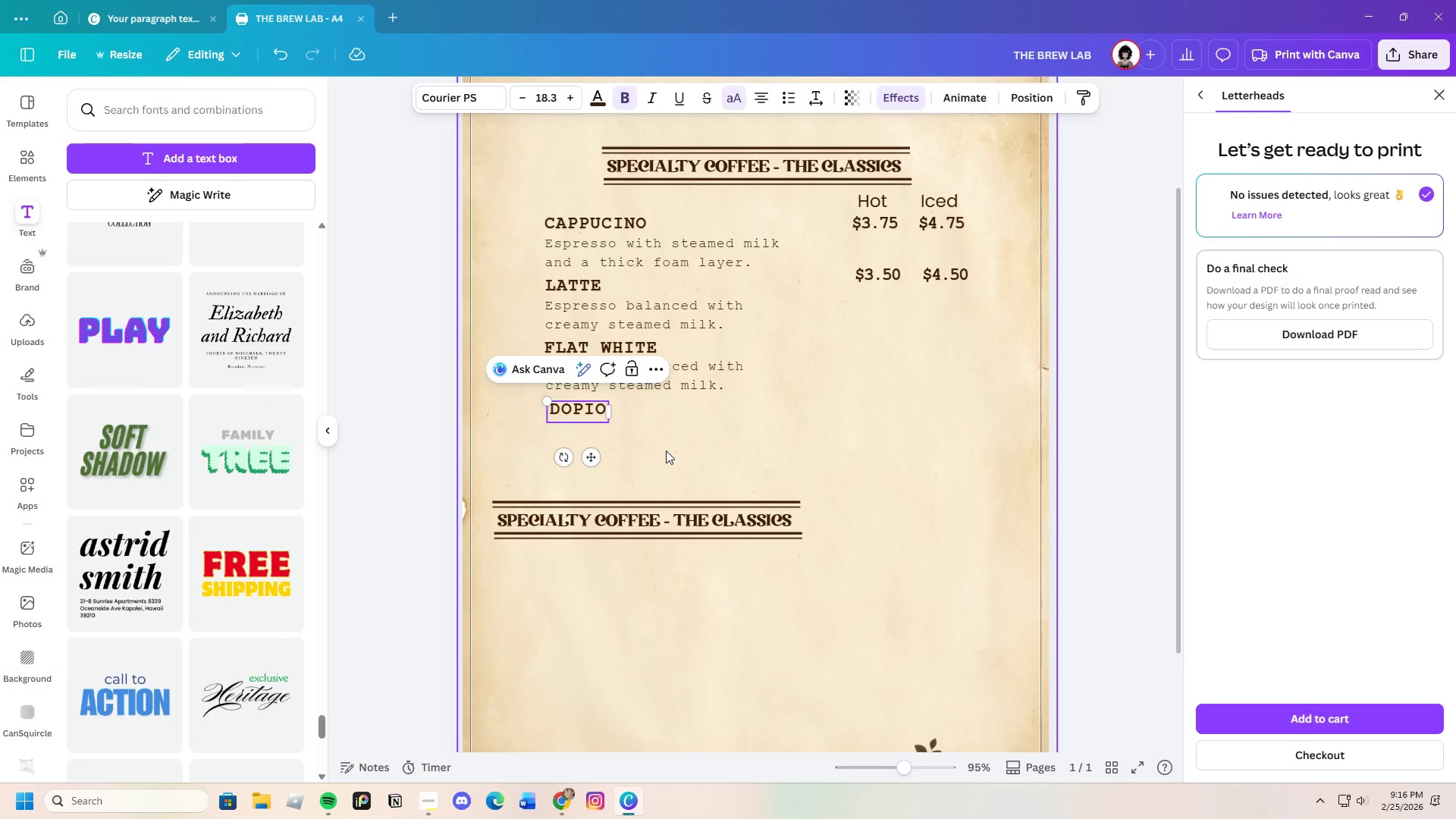 
left_click([666, 450])
 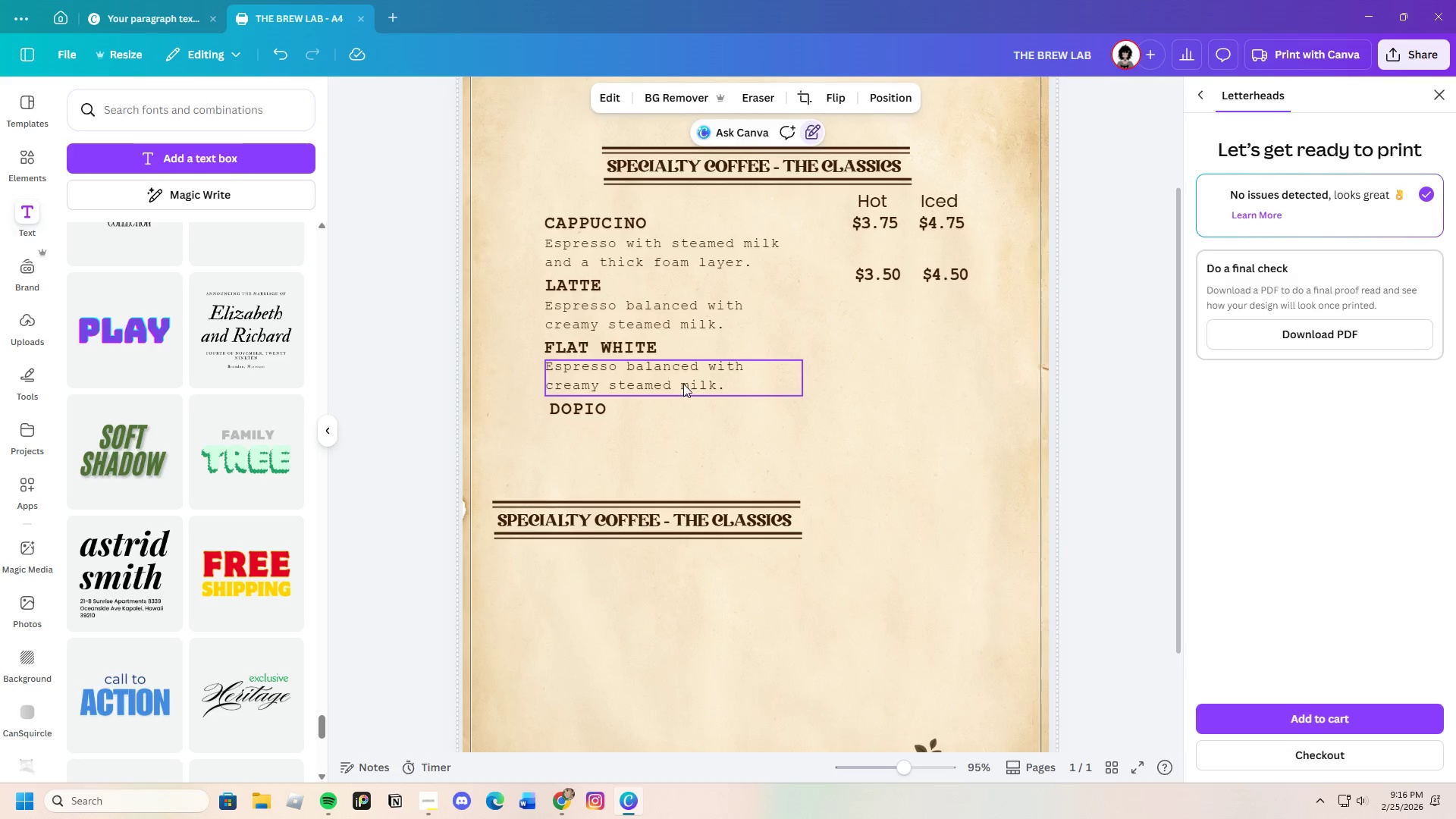 
left_click([683, 384])
 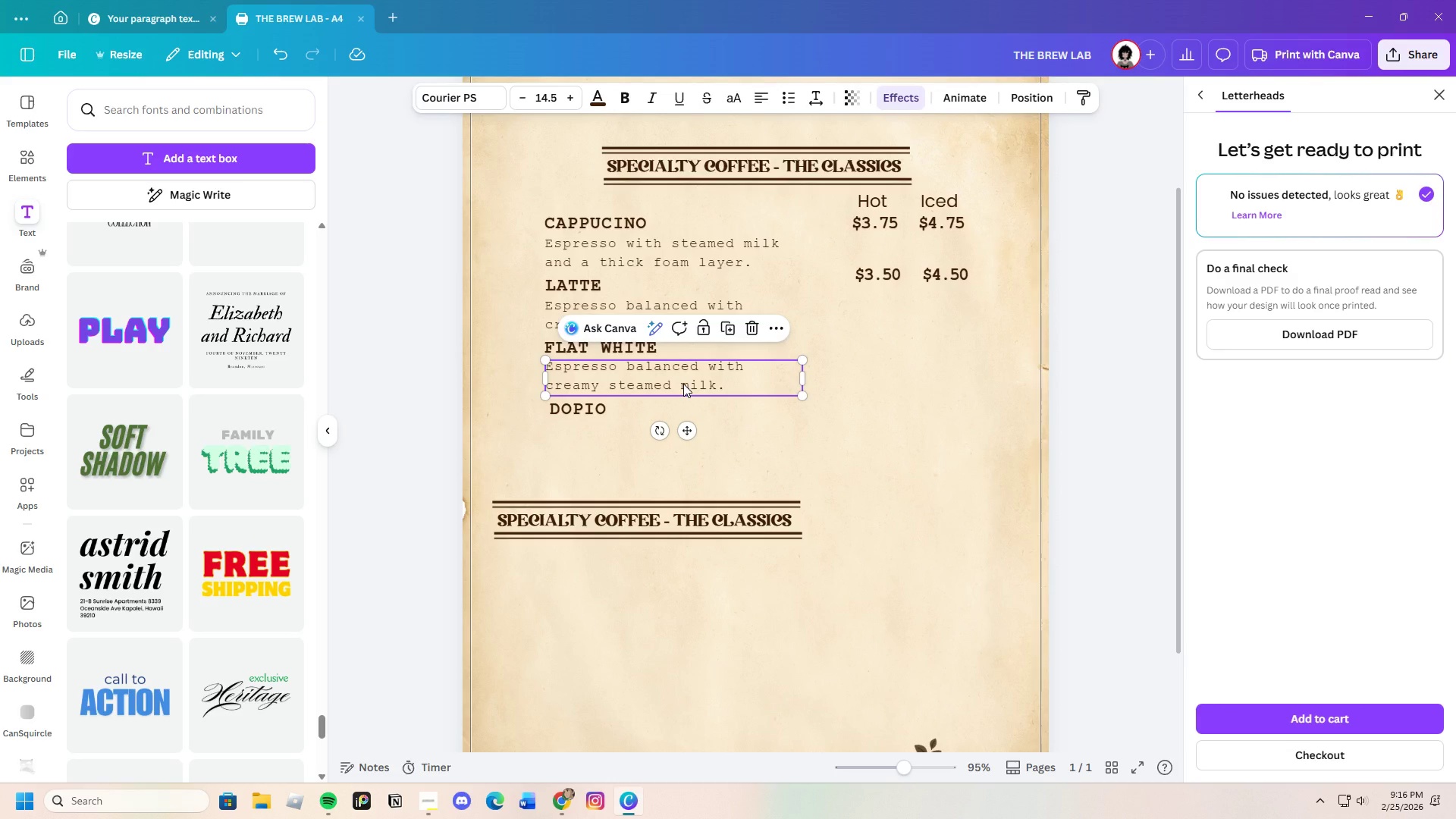 
key(Control+C)
 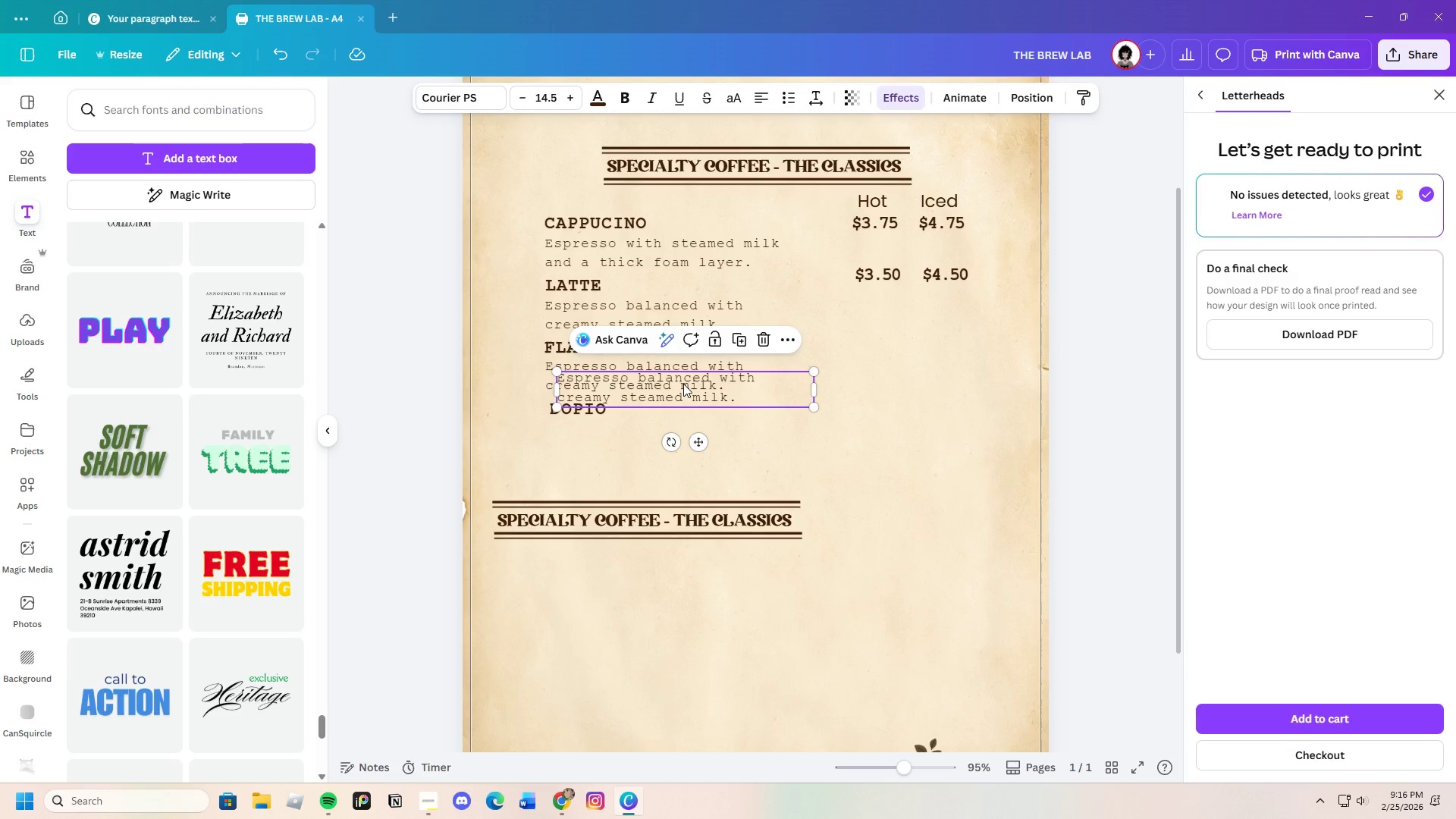 
key(Control+V)
 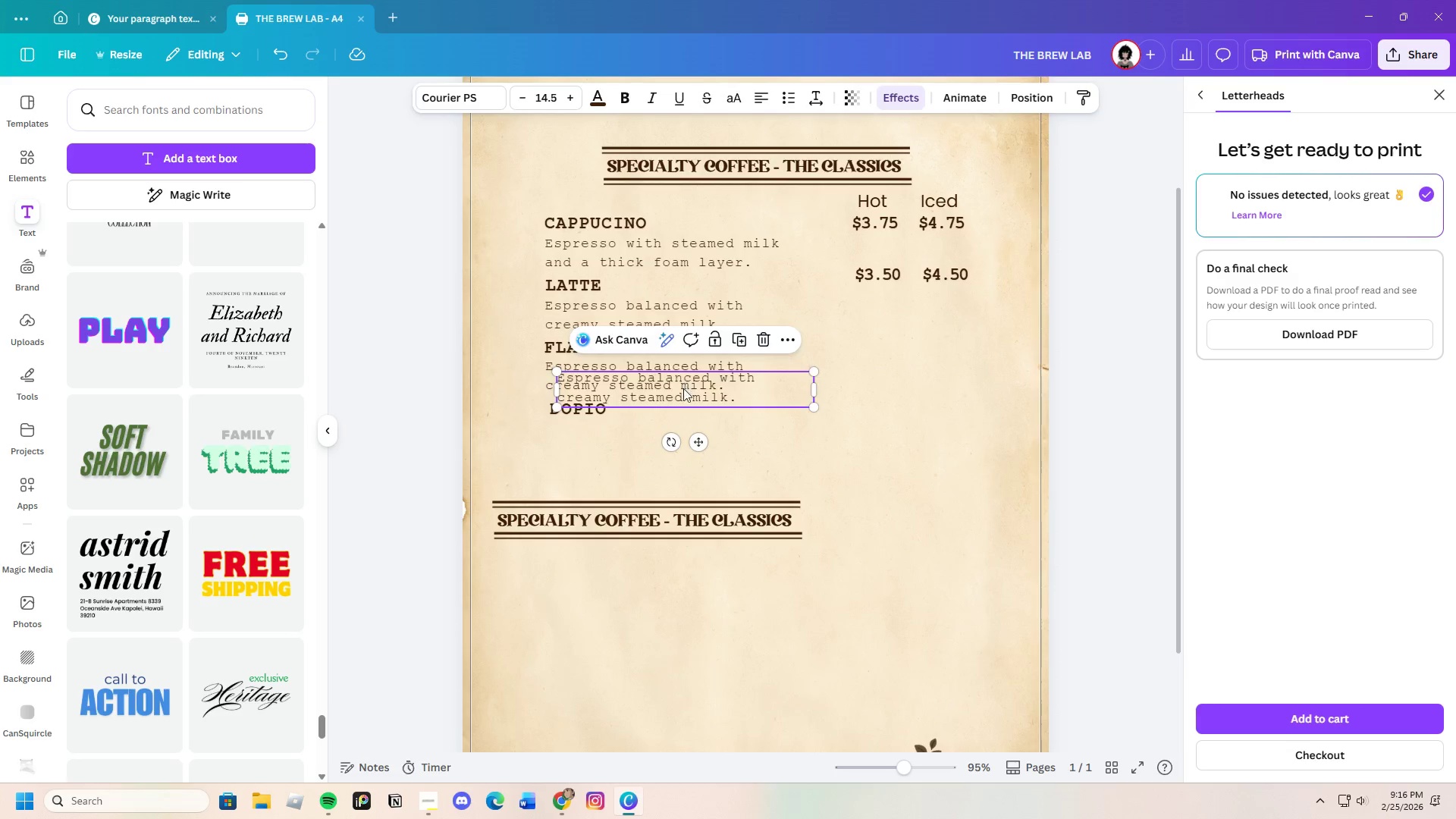 
left_click_drag(start_coordinate=[683, 384], to_coordinate=[670, 437])
 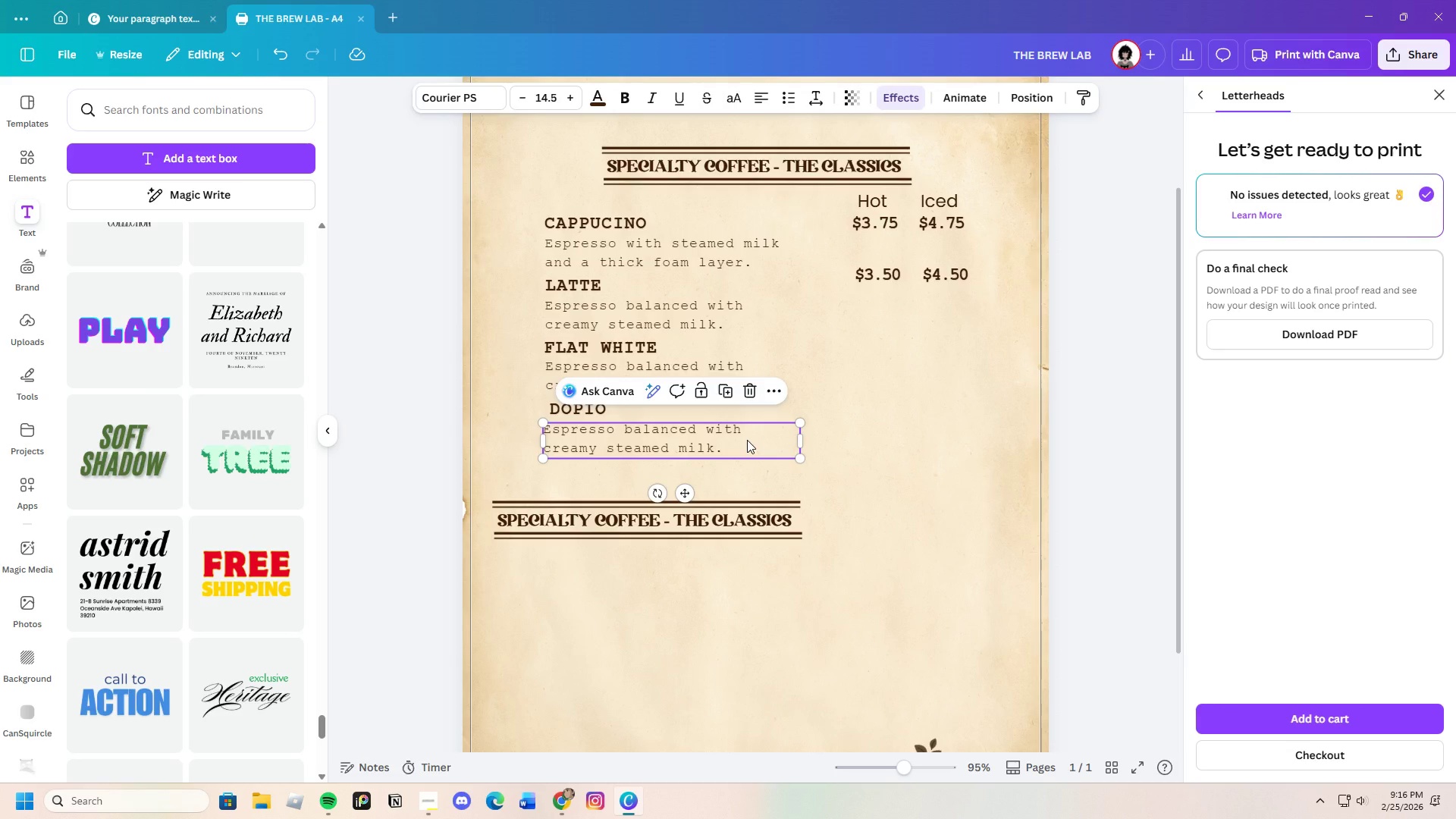 
wait(5.53)
 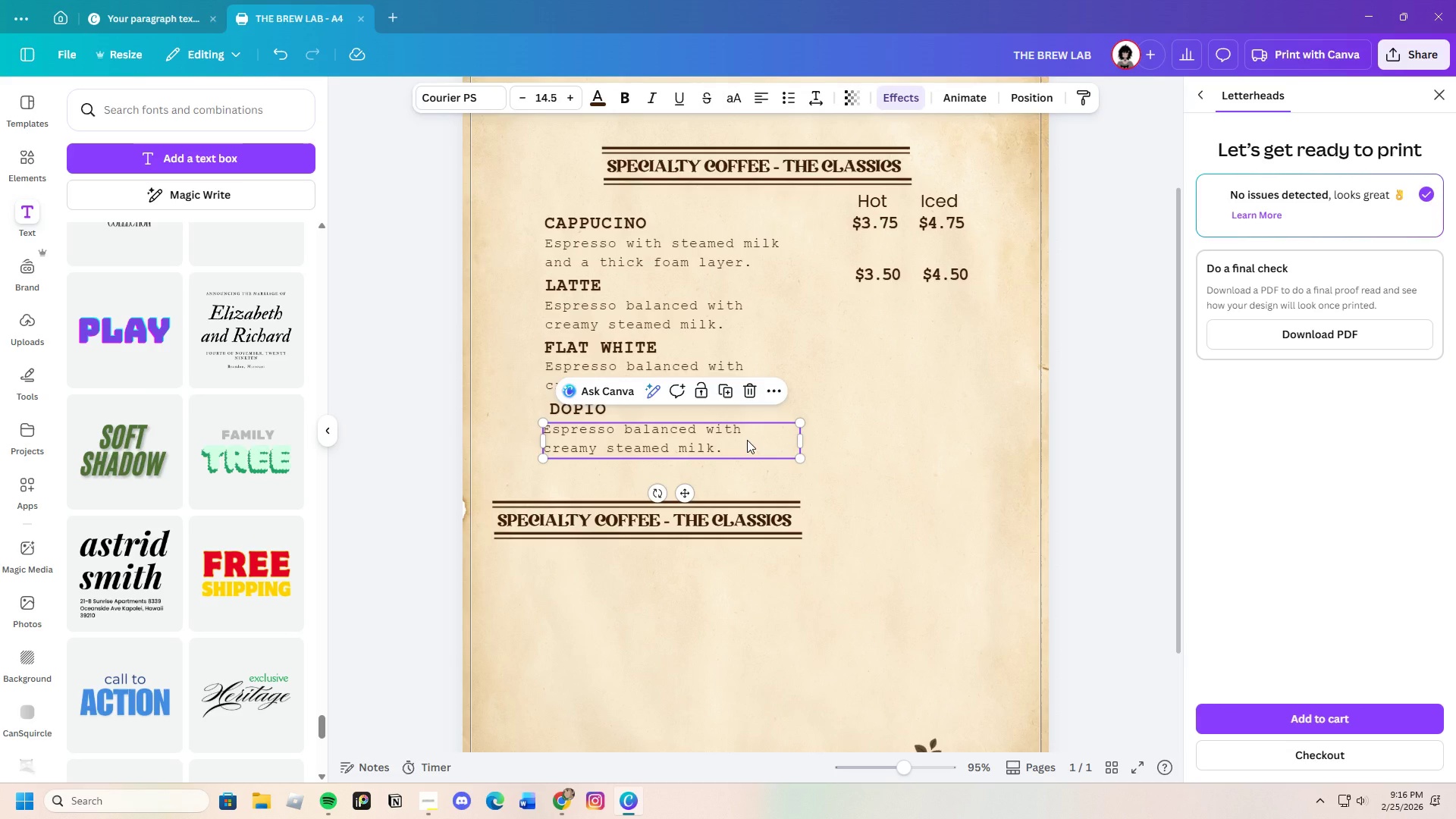 
left_click([753, 438])
 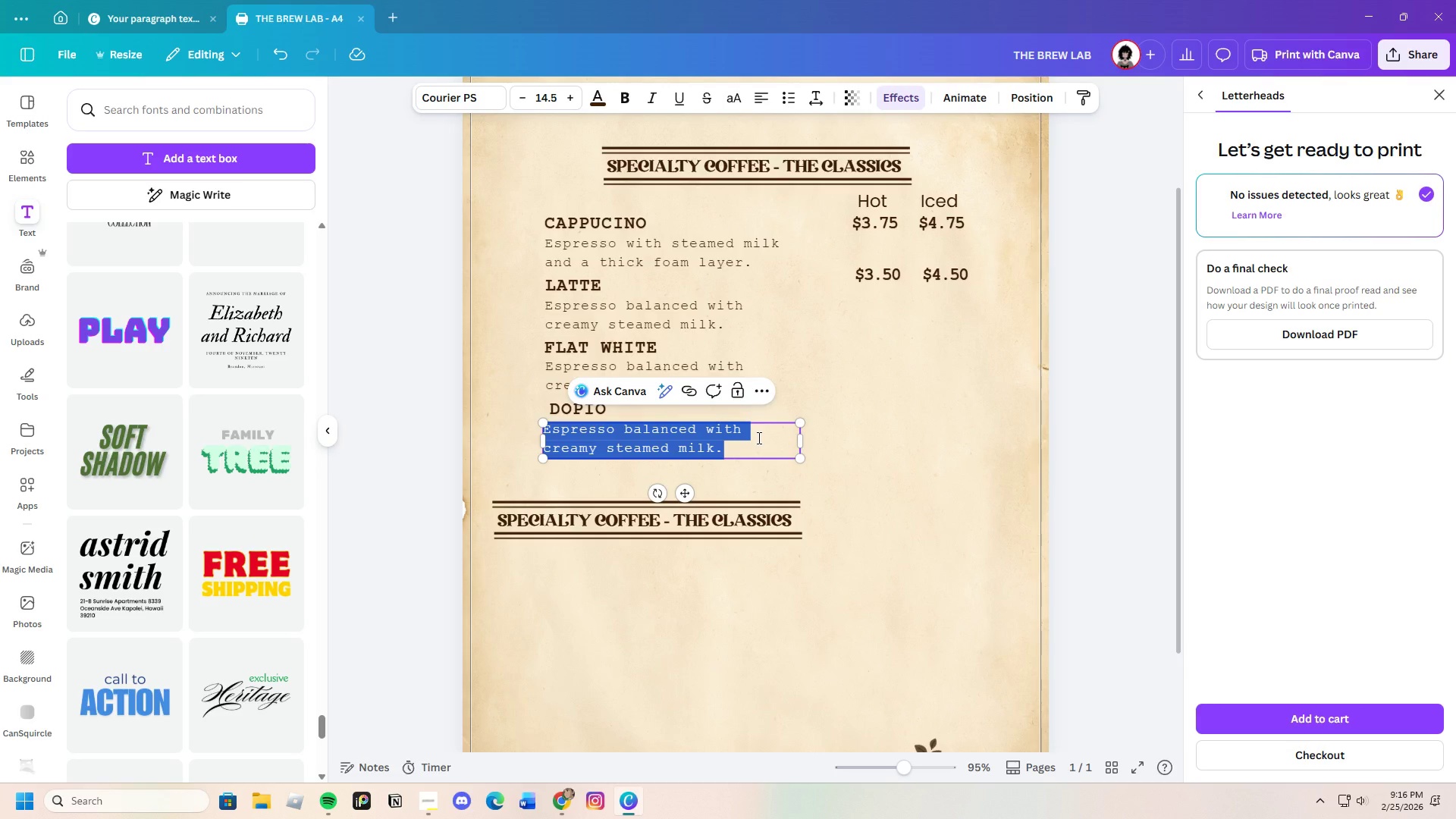 
key(Backspace)
type(Pure ci)
key(Backspace)
type(oncentrayte)
key(Backspace)
key(Backspace)
type(ed coffee shot.)
 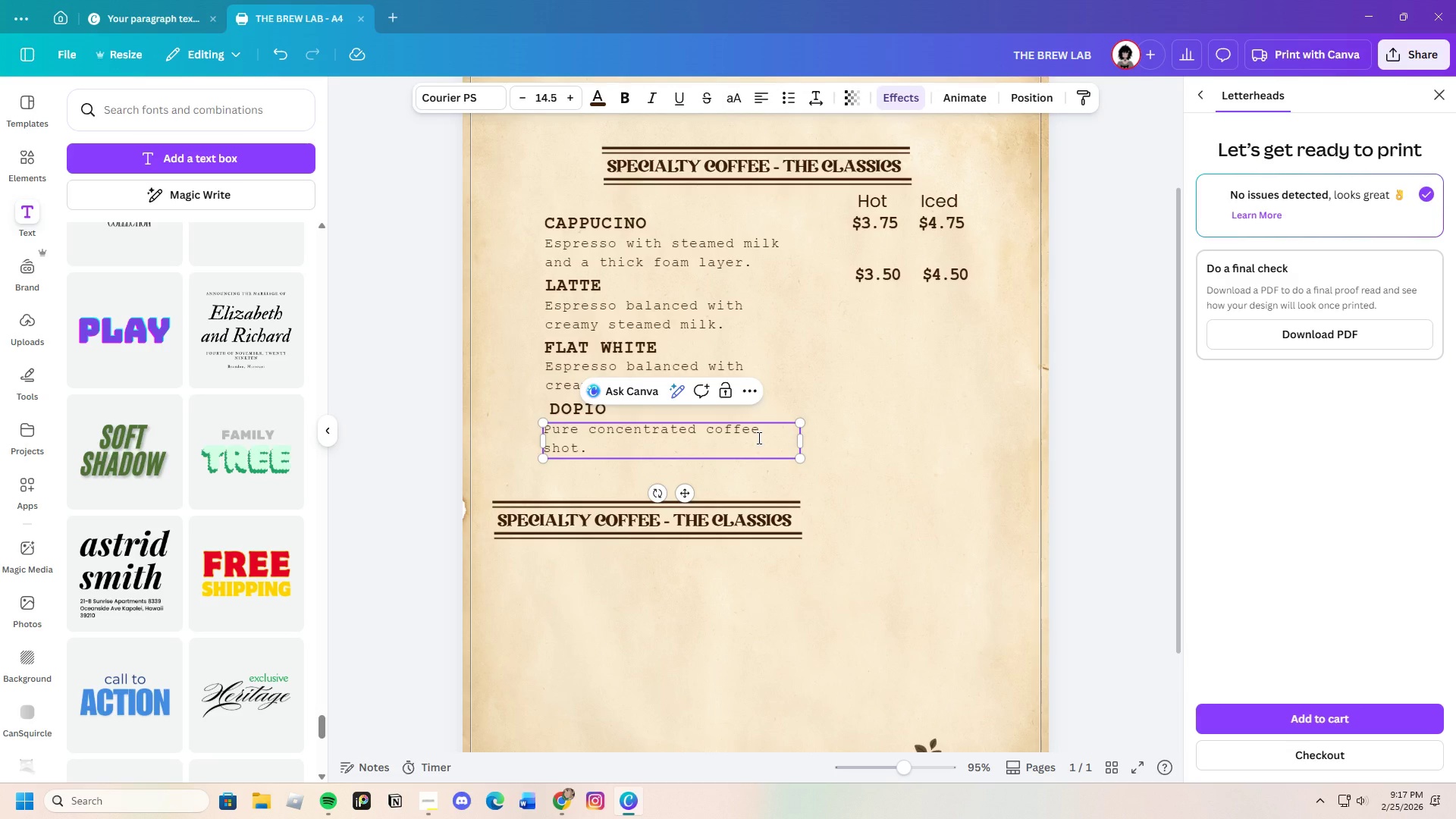 
left_click([828, 434])
 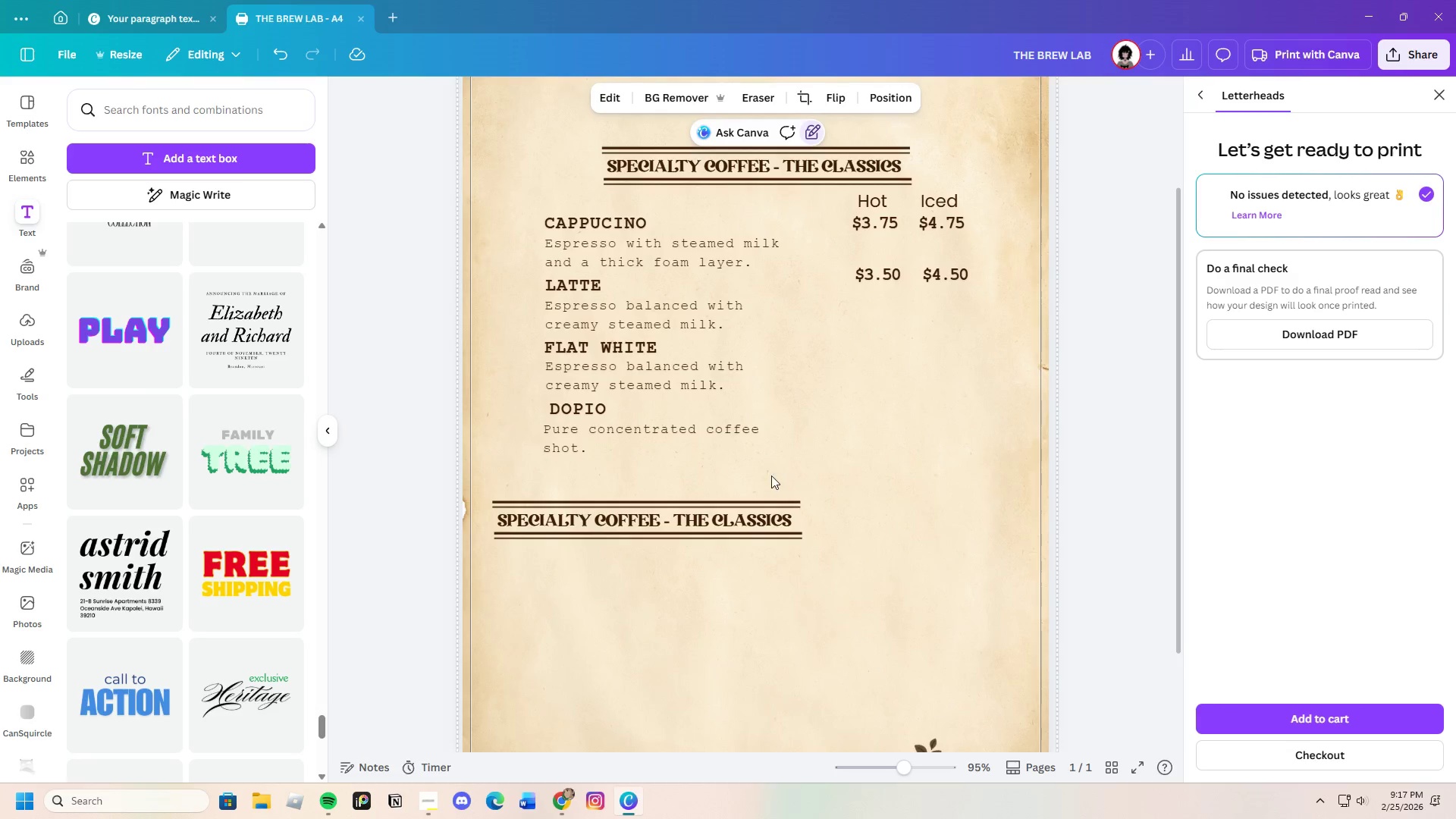 
left_click([642, 448])
 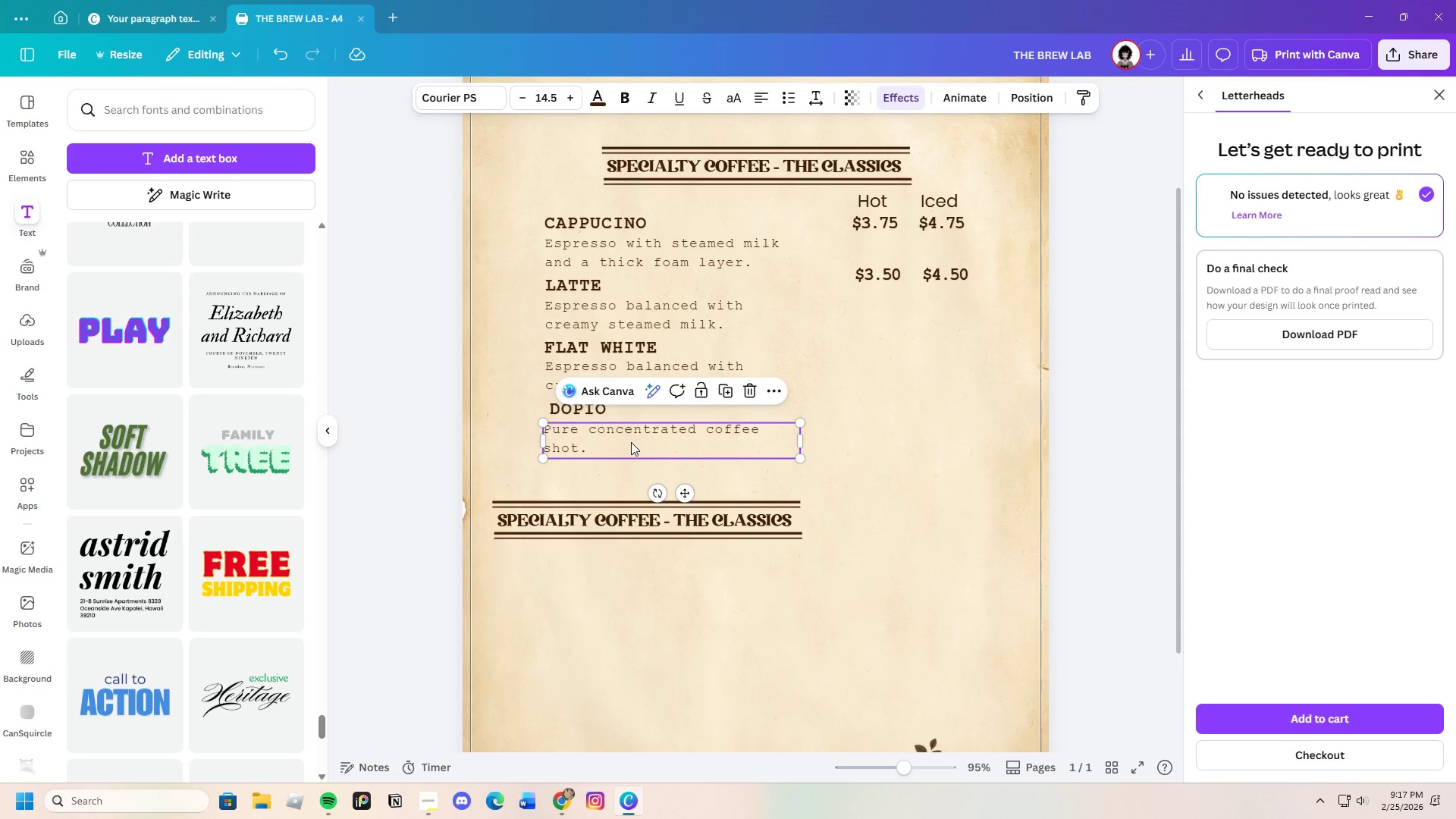 
left_click_drag(start_coordinate=[631, 443], to_coordinate=[637, 441])
 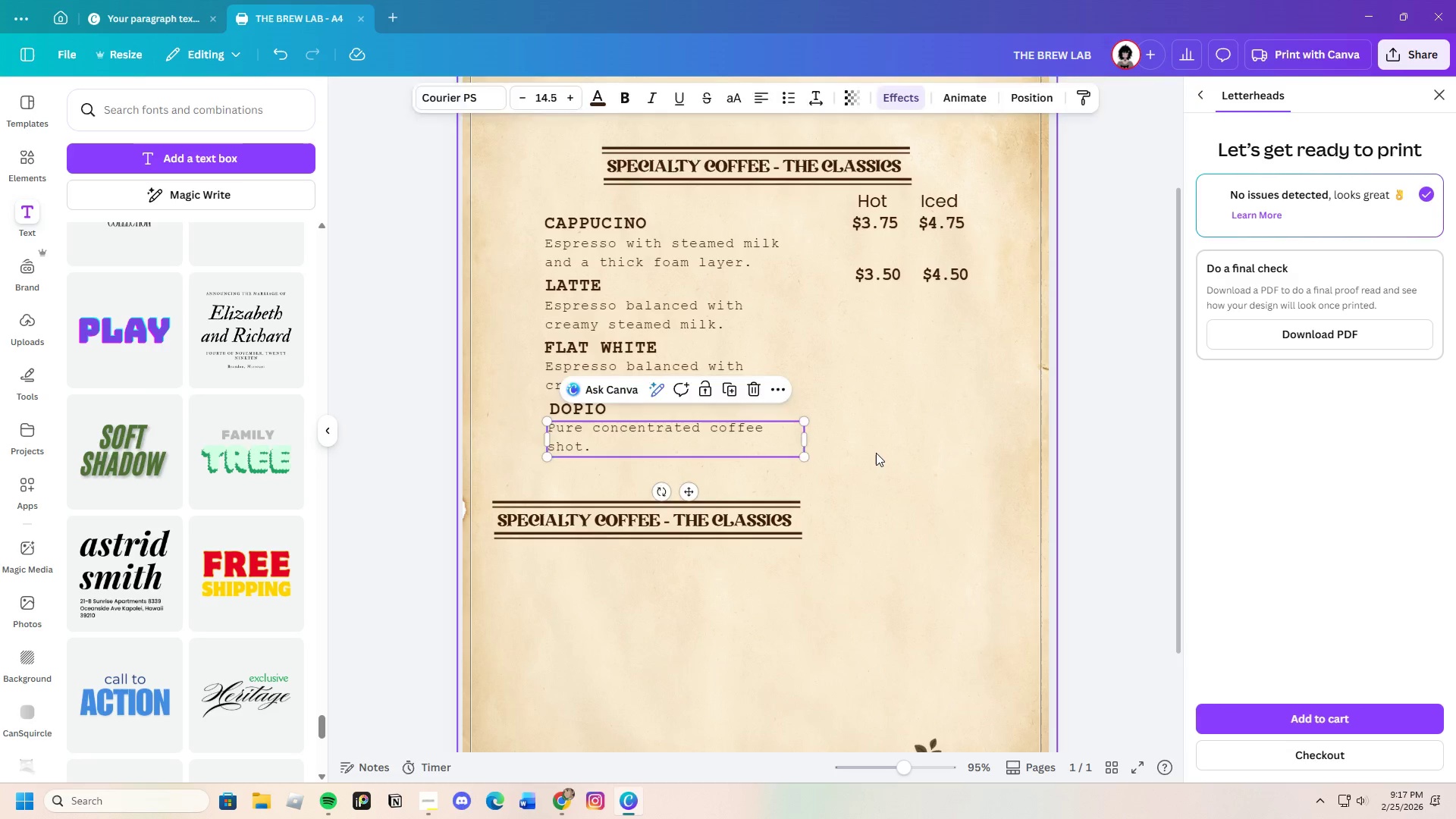 
left_click([876, 453])
 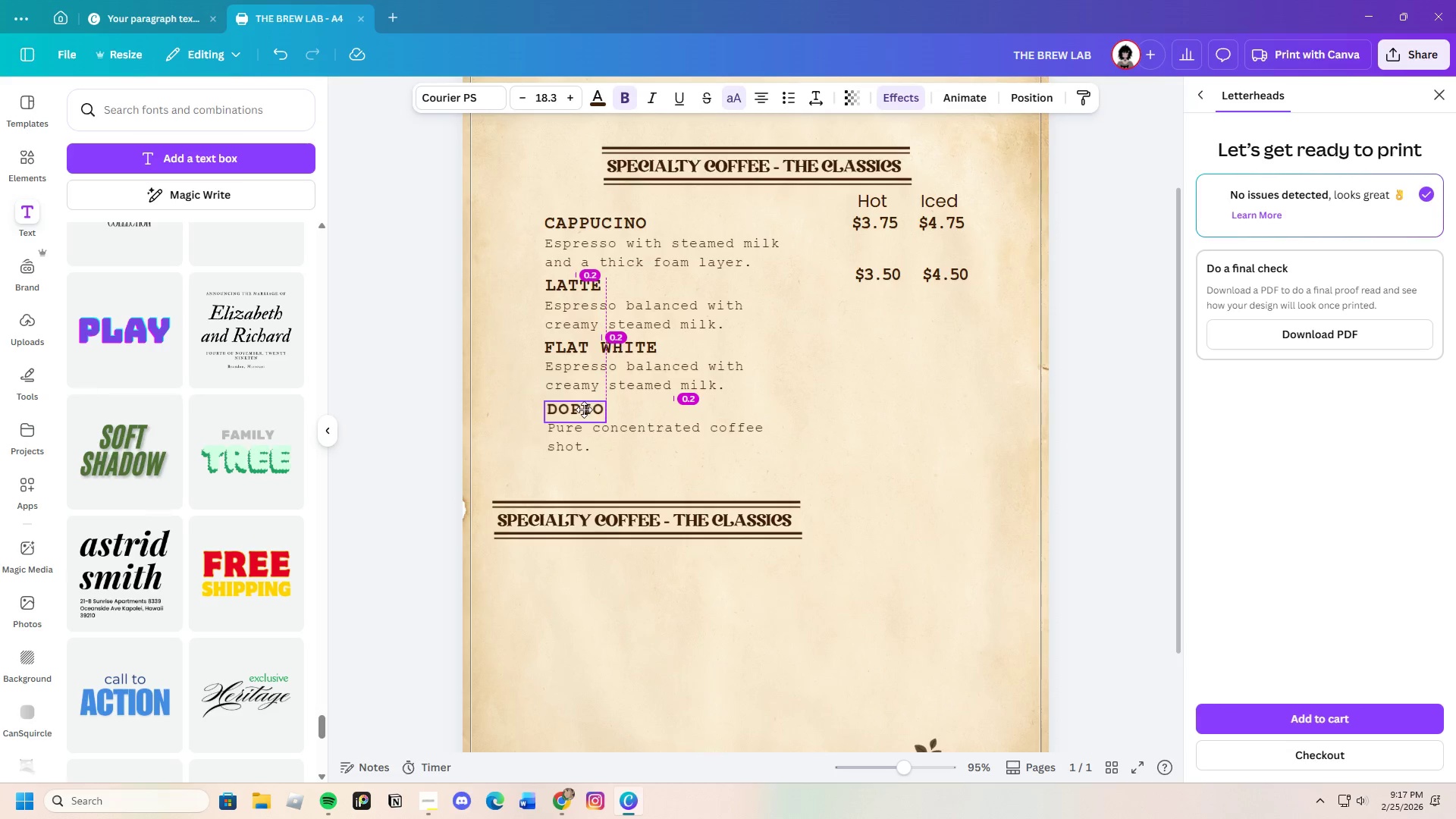 
left_click([830, 413])
 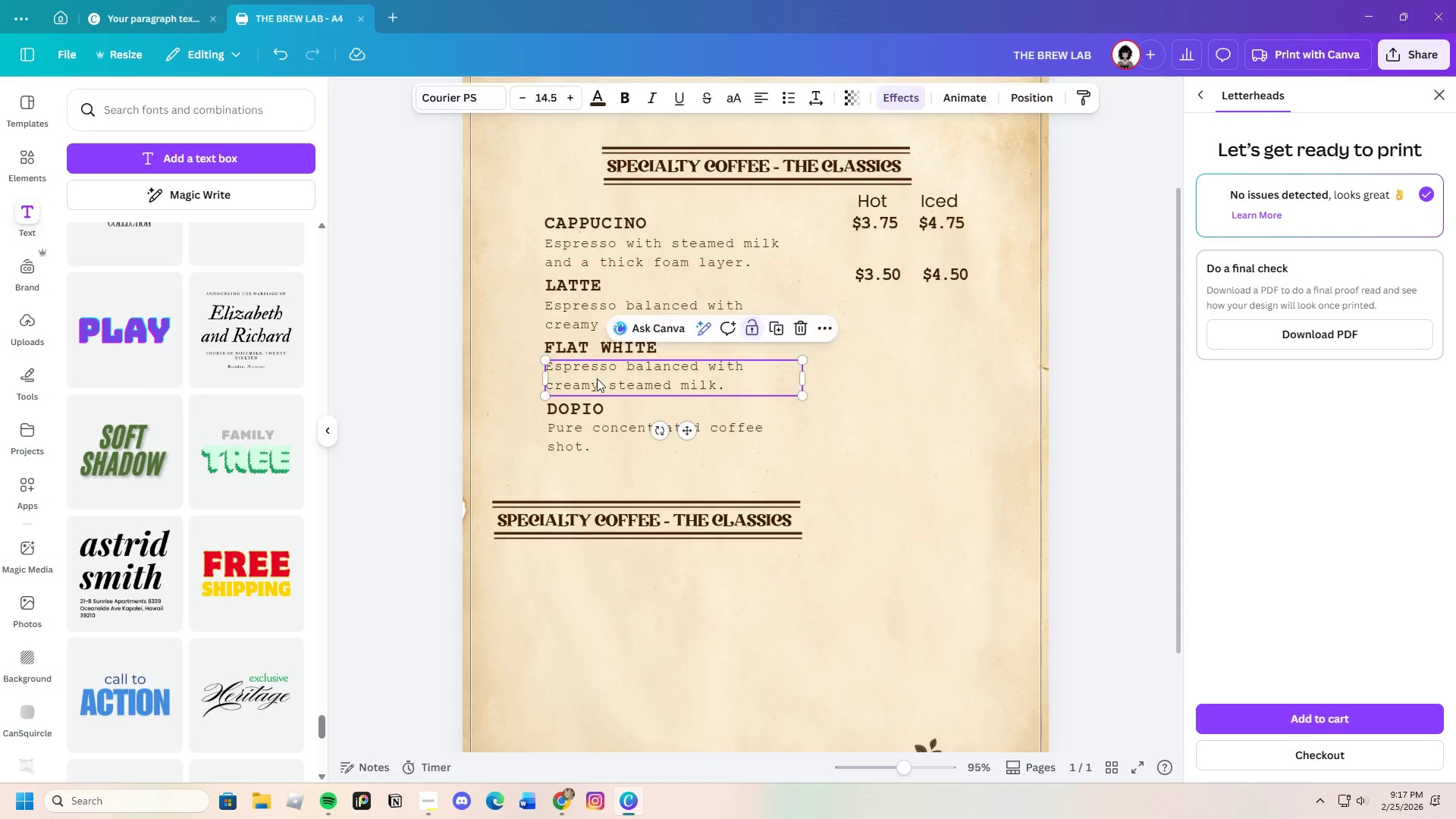 
wait(9.52)
 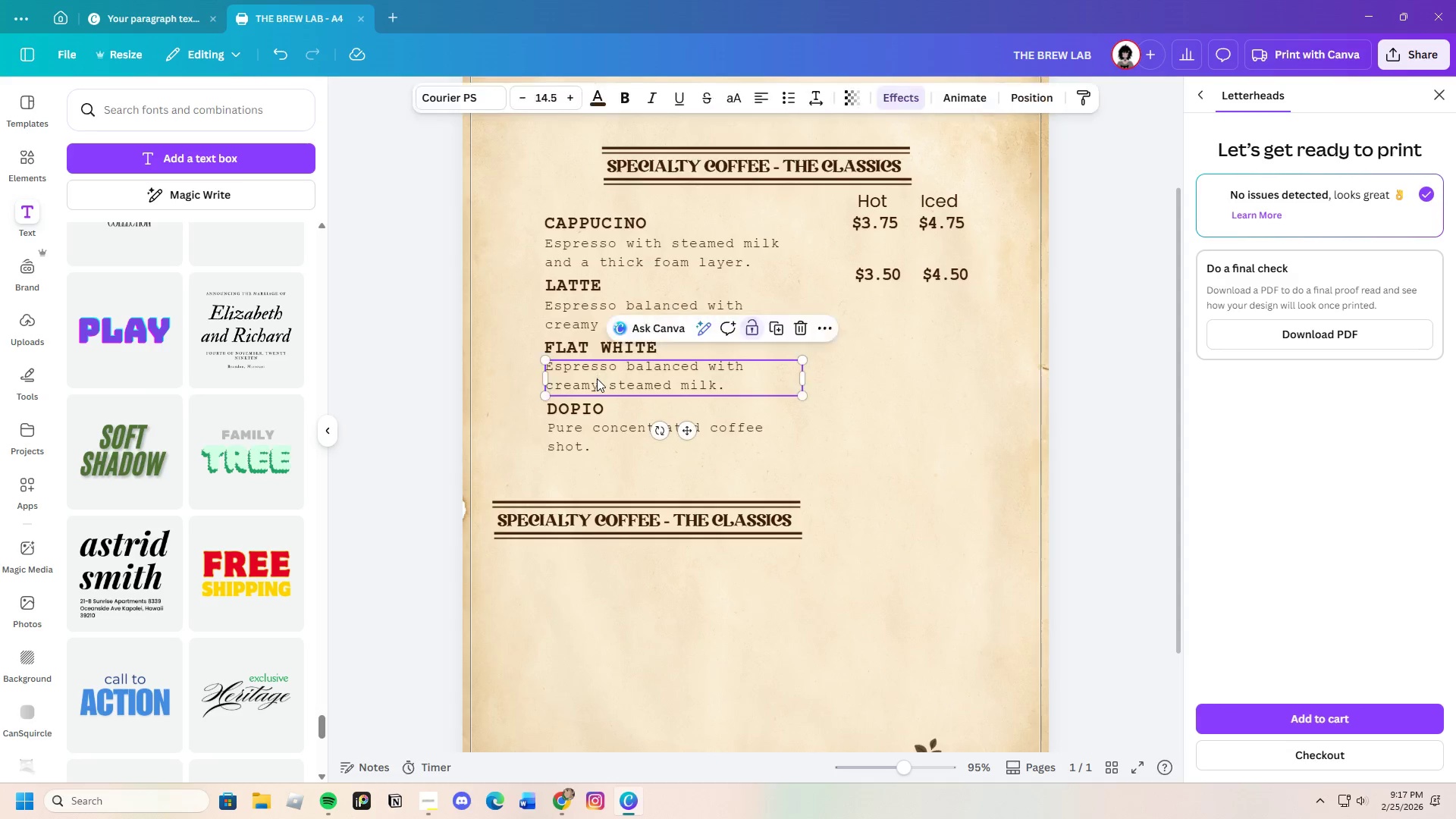 
left_click([898, 435])
 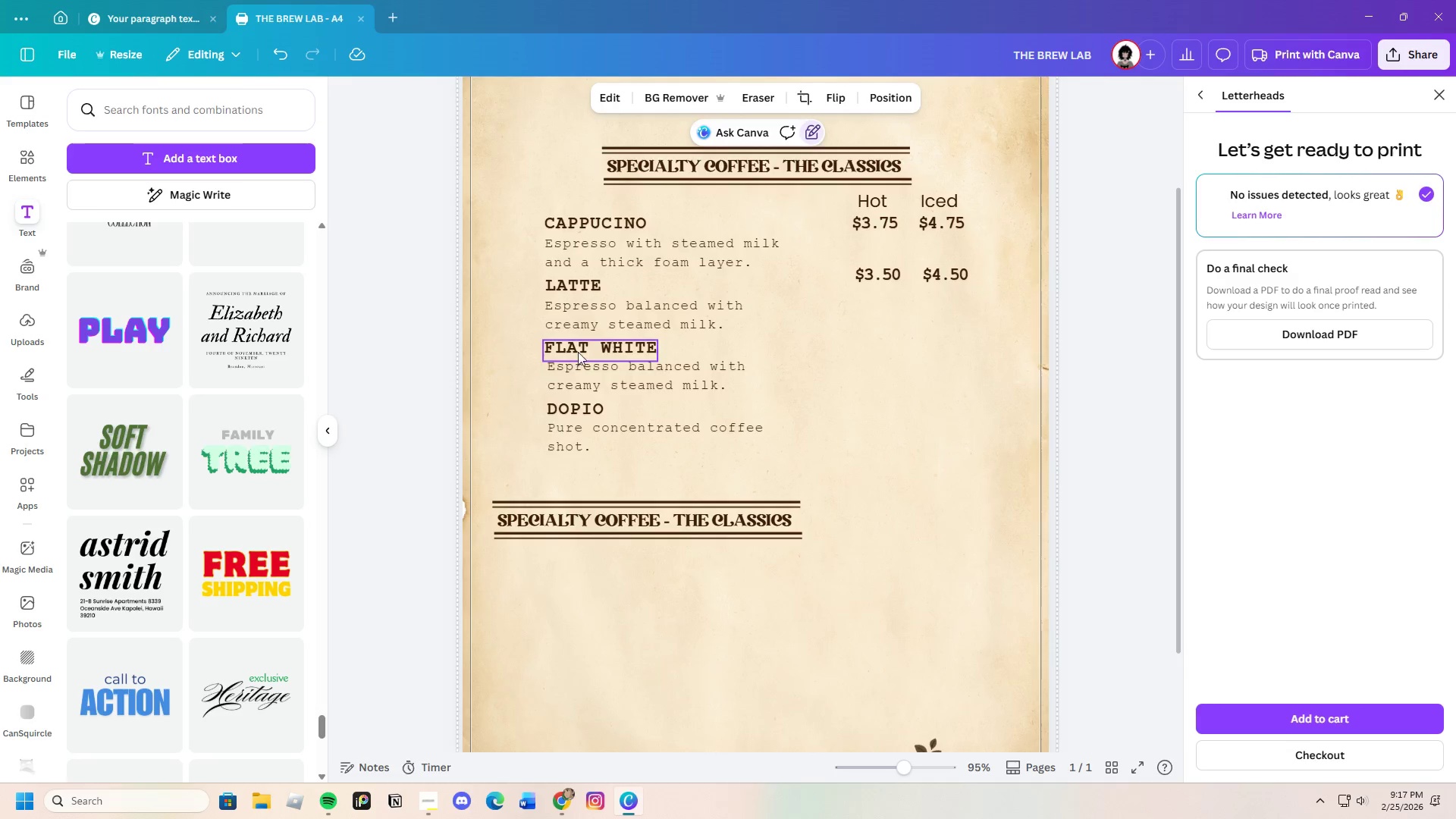 
left_click_drag(start_coordinate=[614, 376], to_coordinate=[609, 376])
 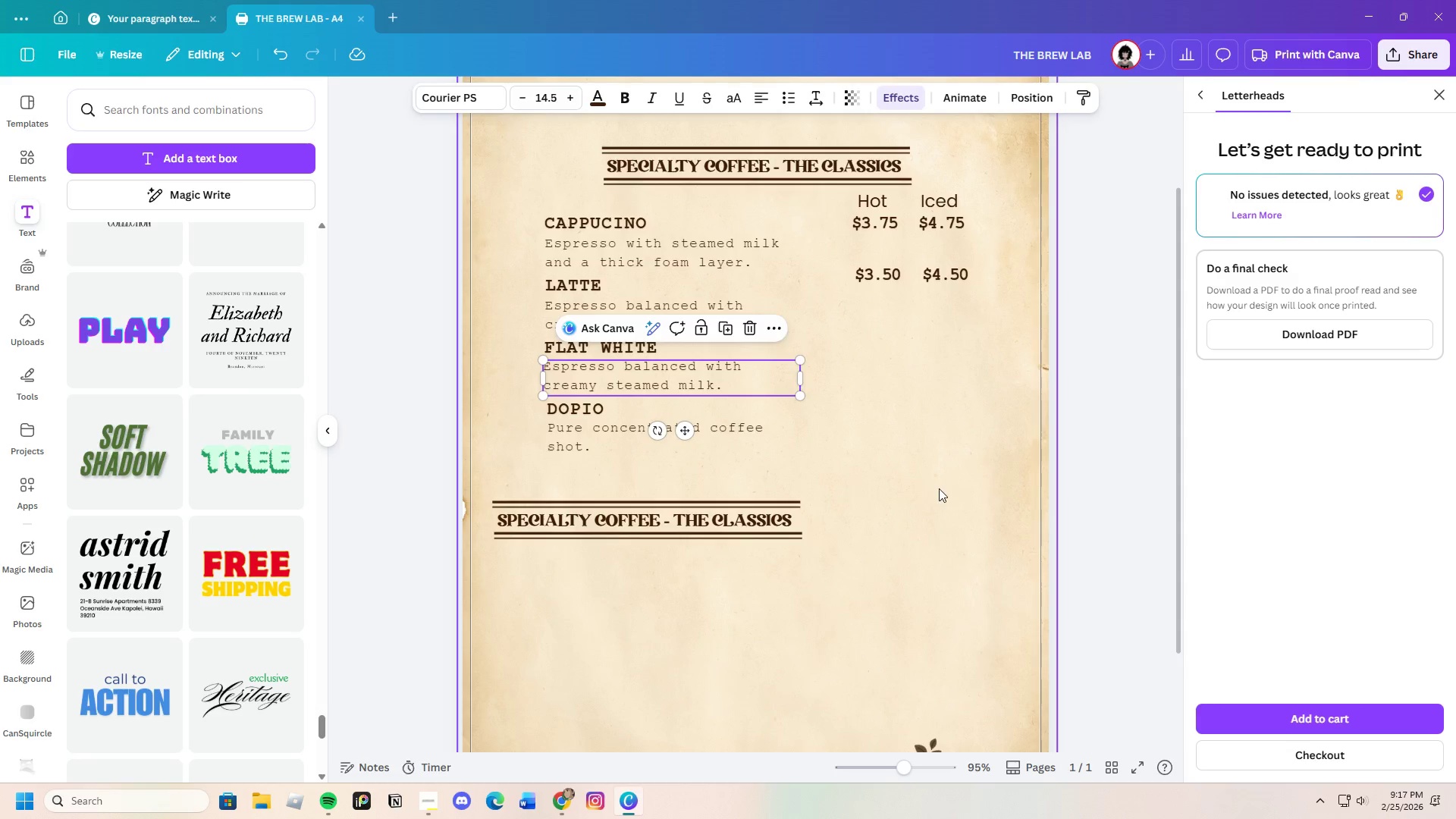 
left_click([939, 488])
 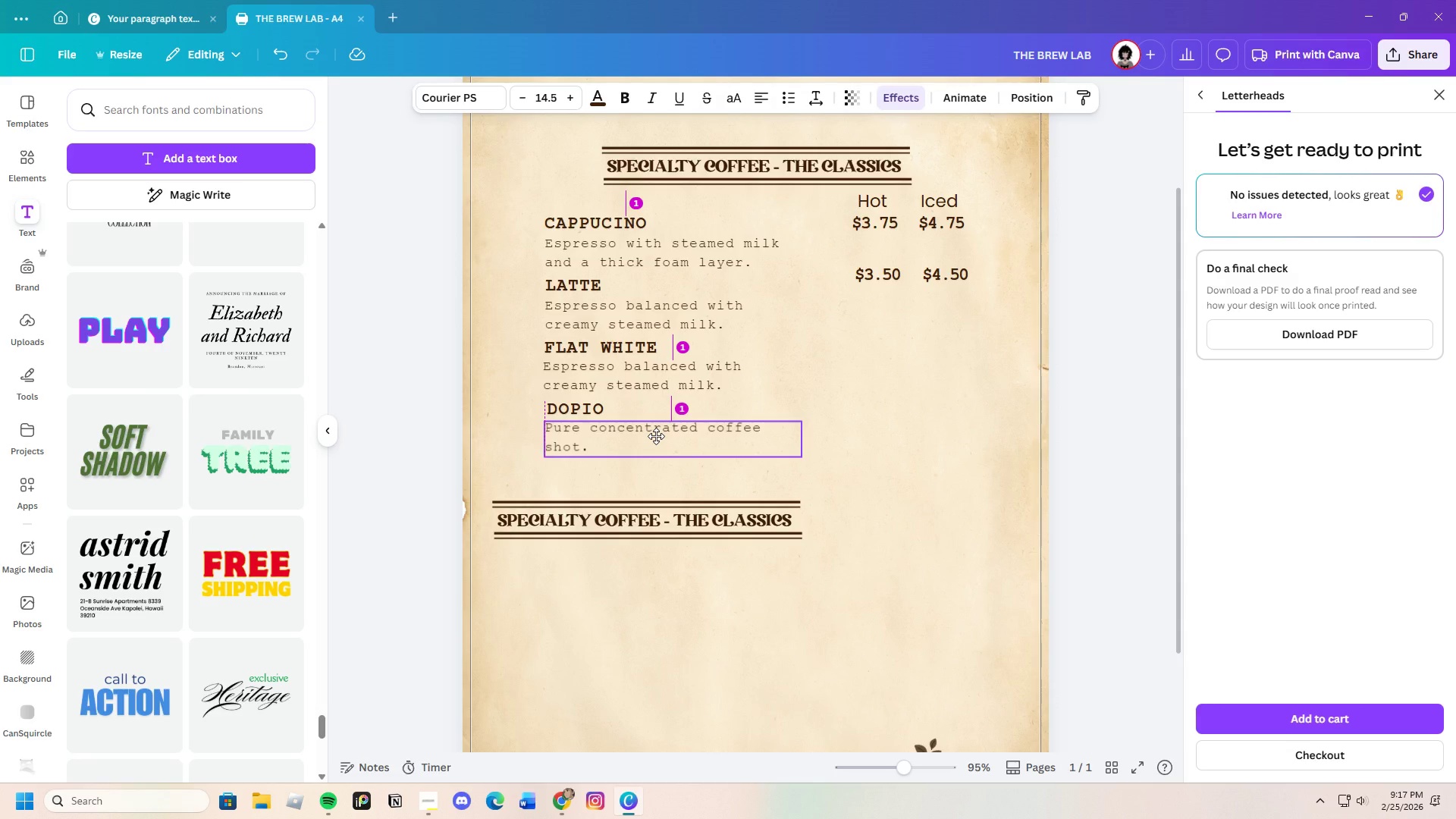 
left_click([876, 438])
 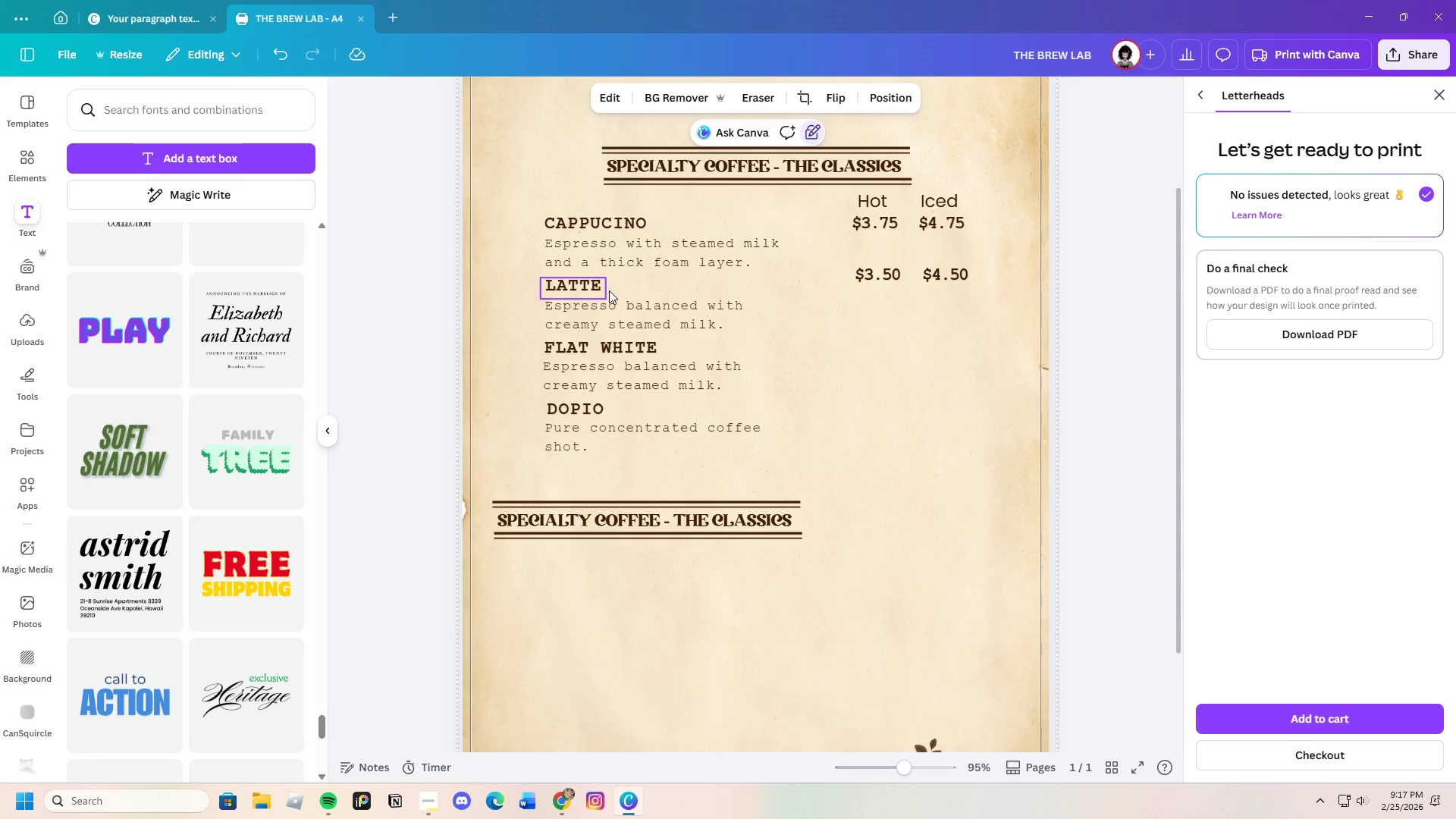 
wait(5.16)
 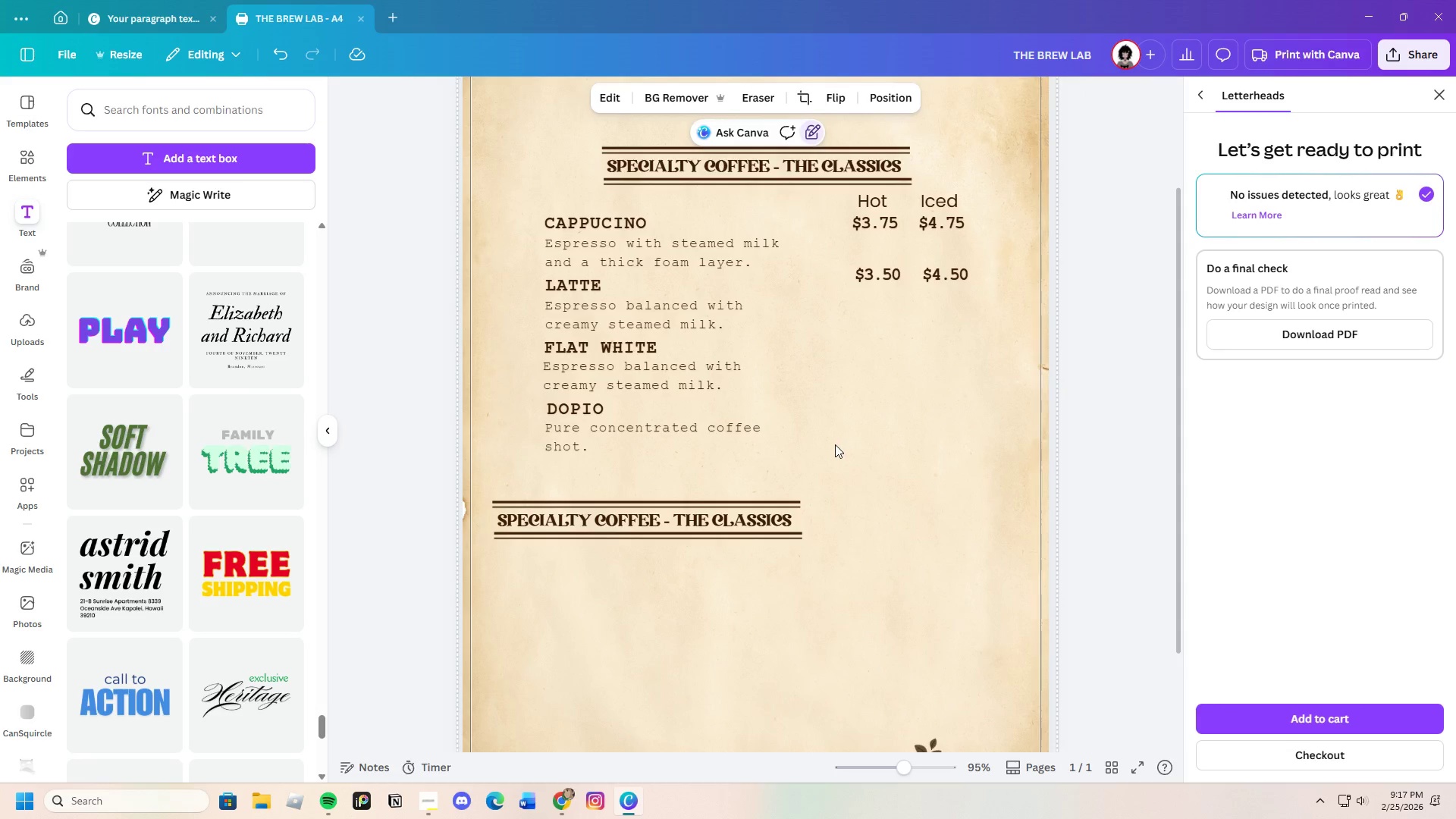 
scroll: coordinate [775, 483], scroll_direction: up, amount: 1.0
 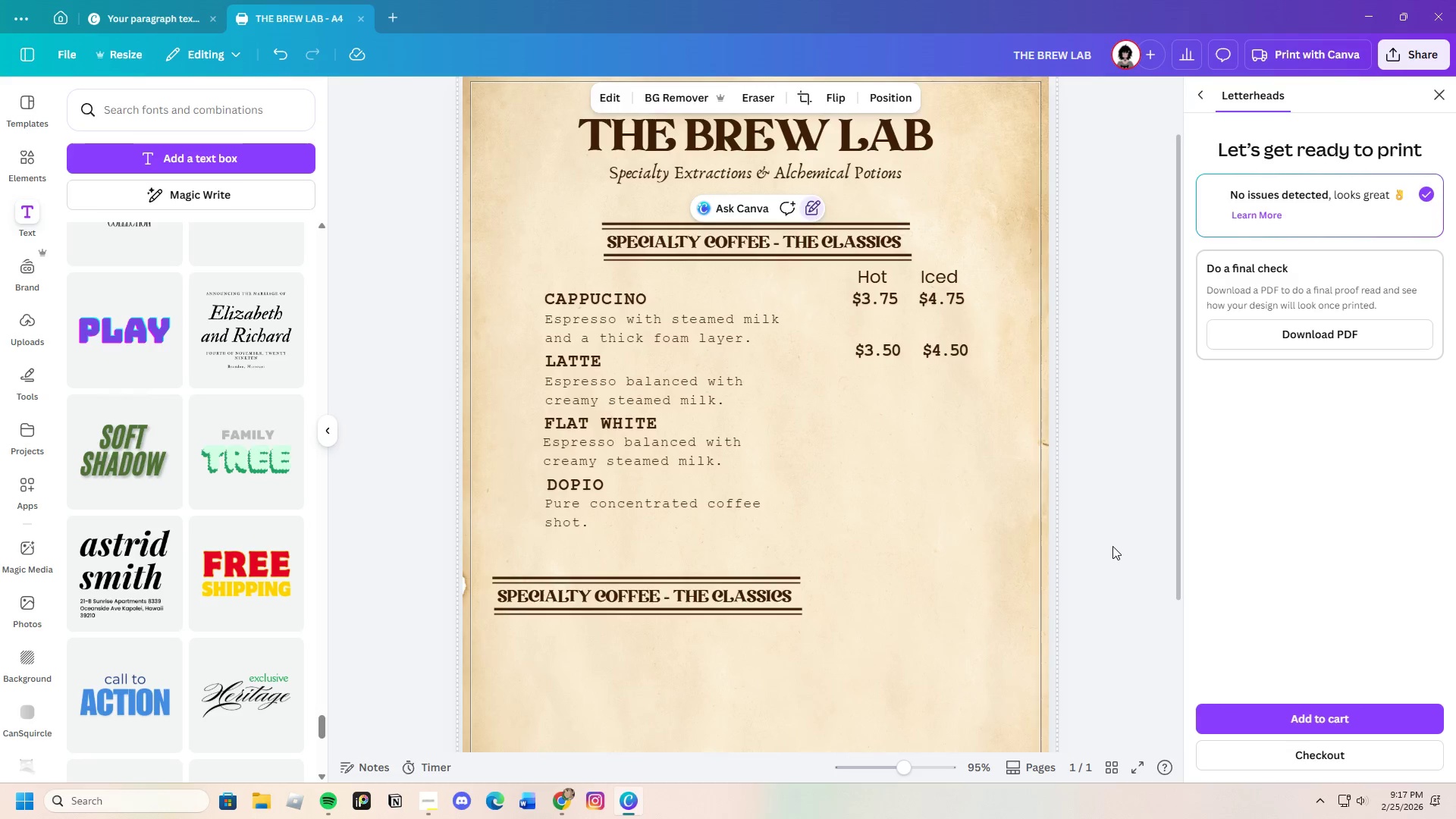 
scroll: coordinate [1009, 570], scroll_direction: down, amount: 2.0
 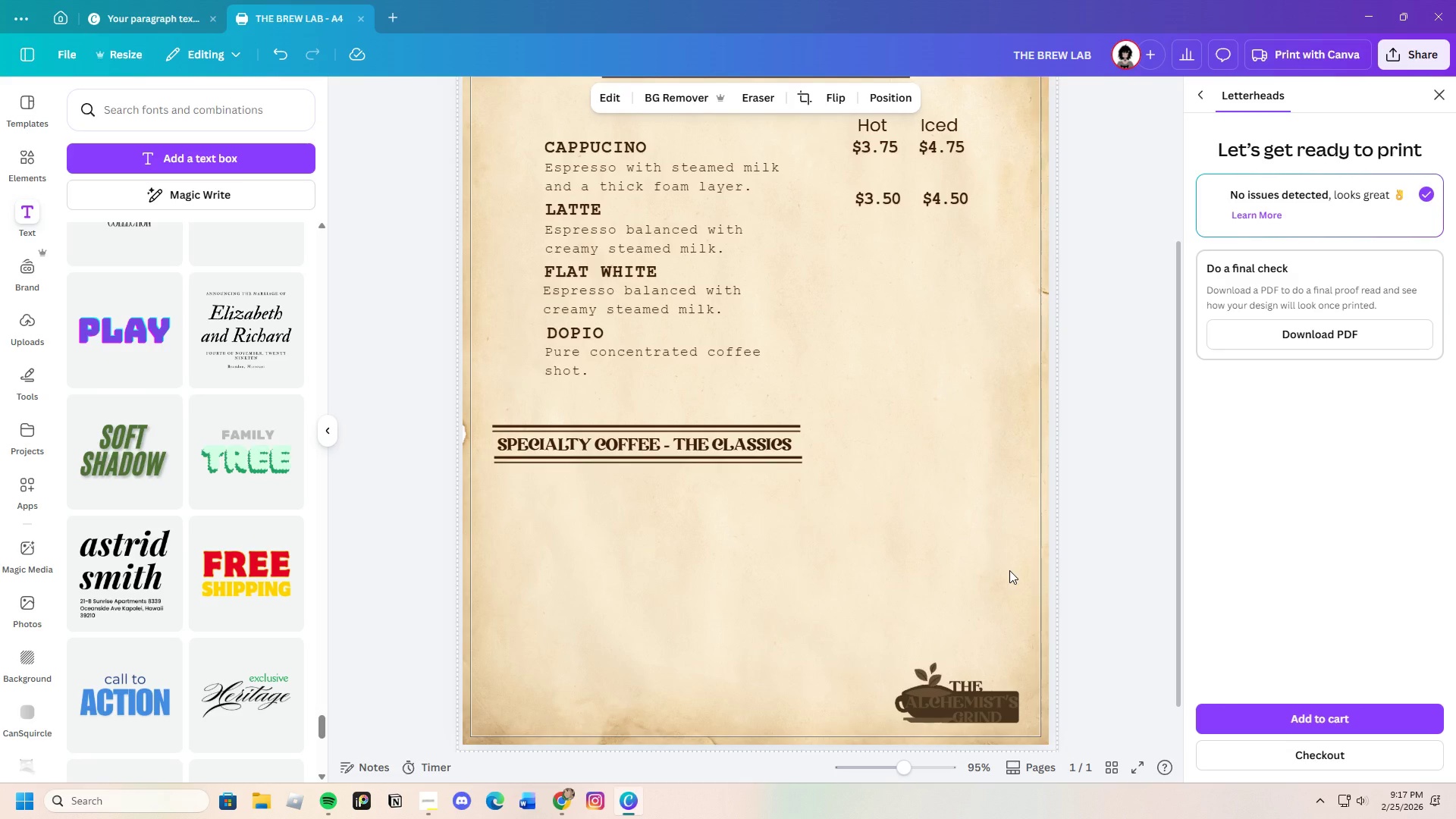 
scroll: coordinate [950, 574], scroll_direction: up, amount: 2.0
 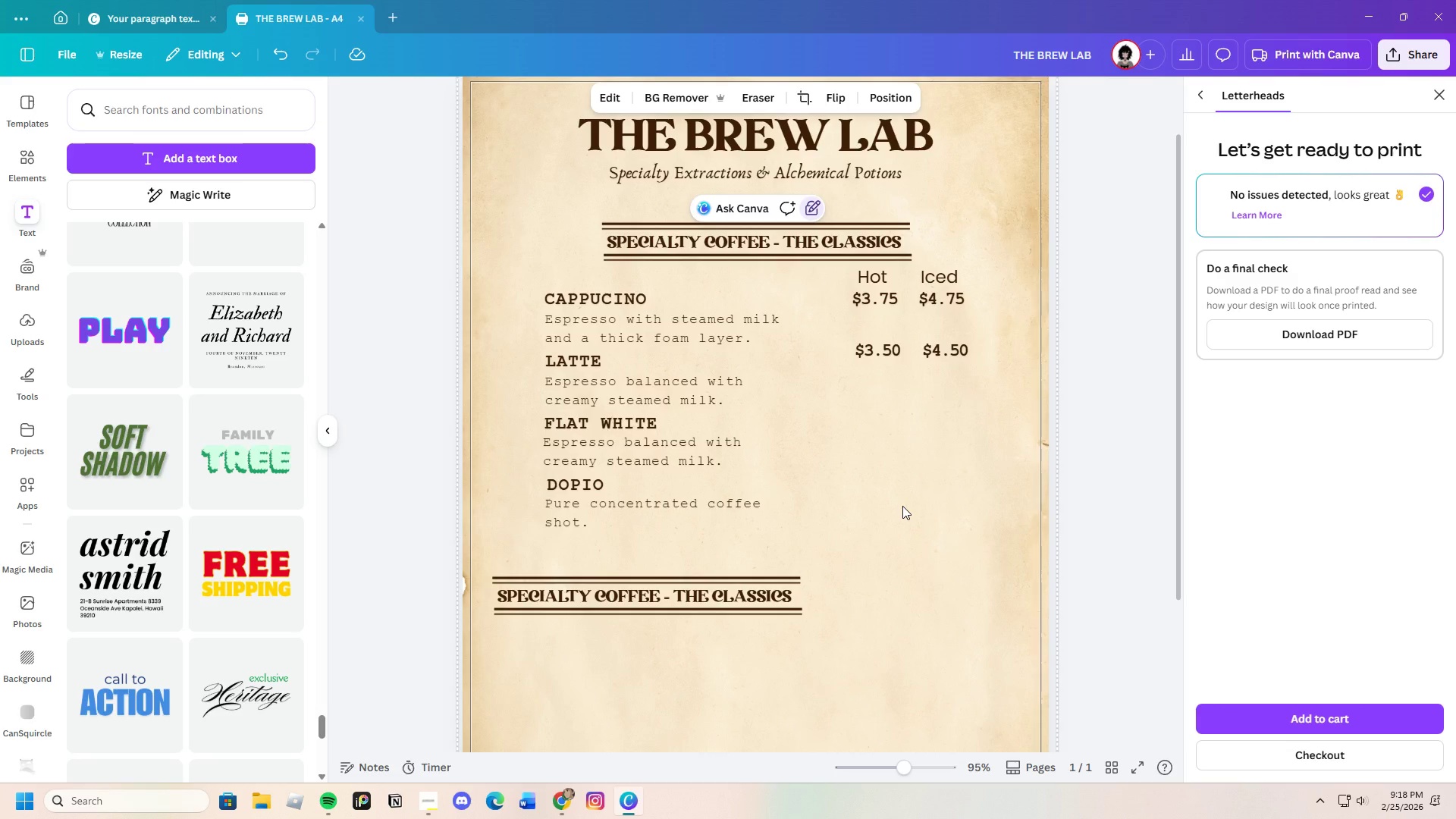 
wait(24.48)
 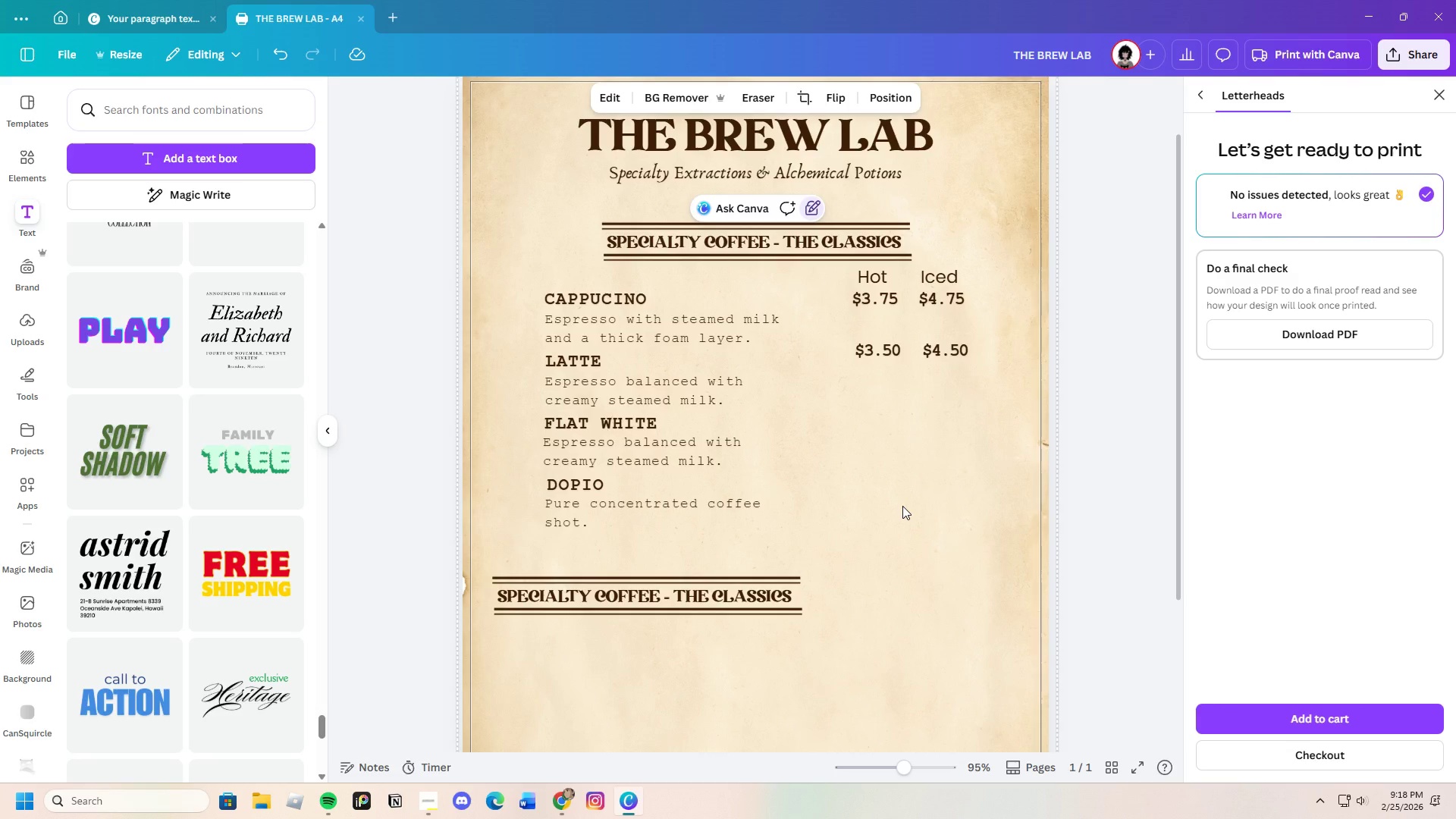 
scroll: coordinate [270, 587], scroll_direction: down, amount: 3.0
 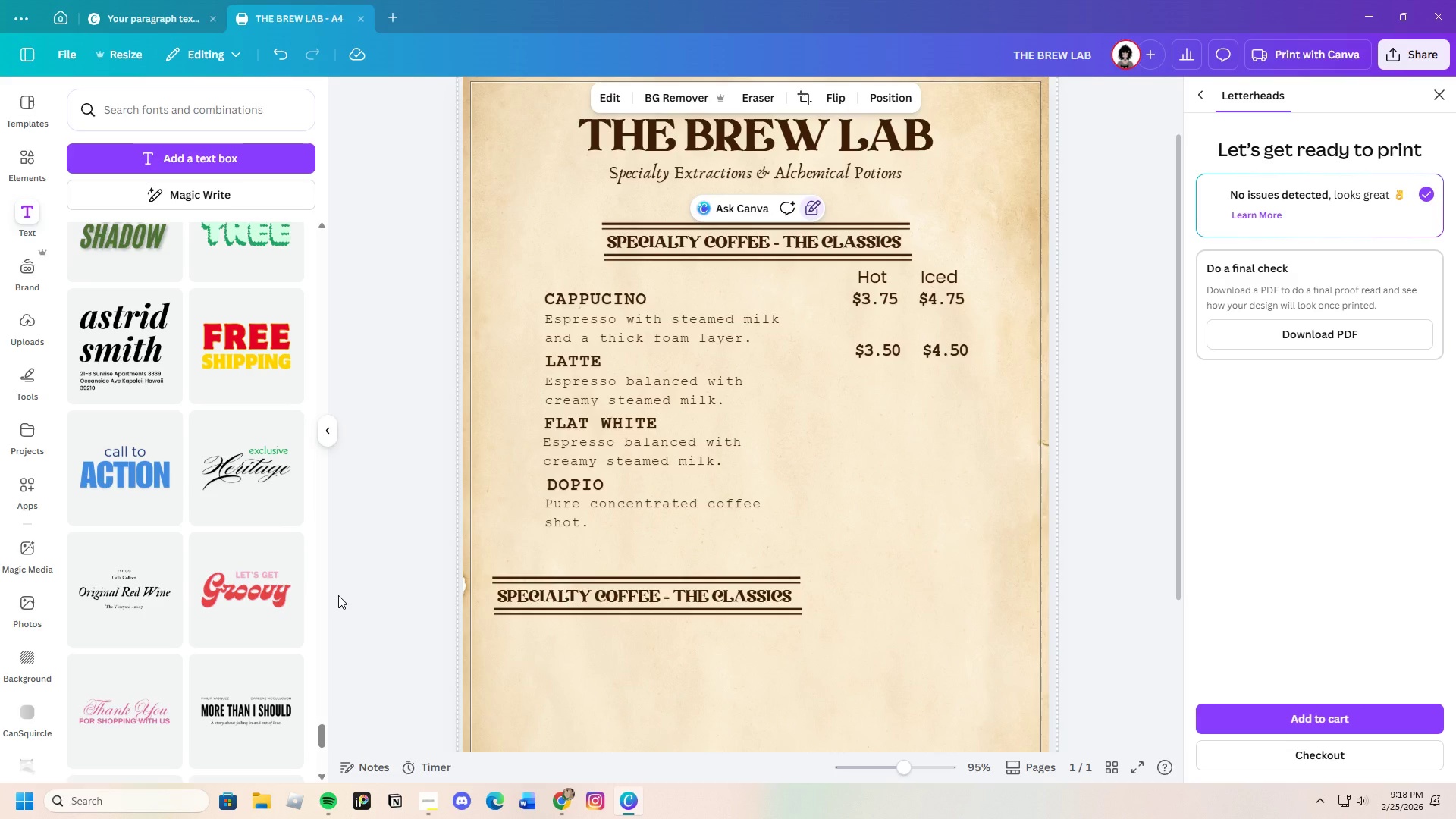 
wait(9.83)
 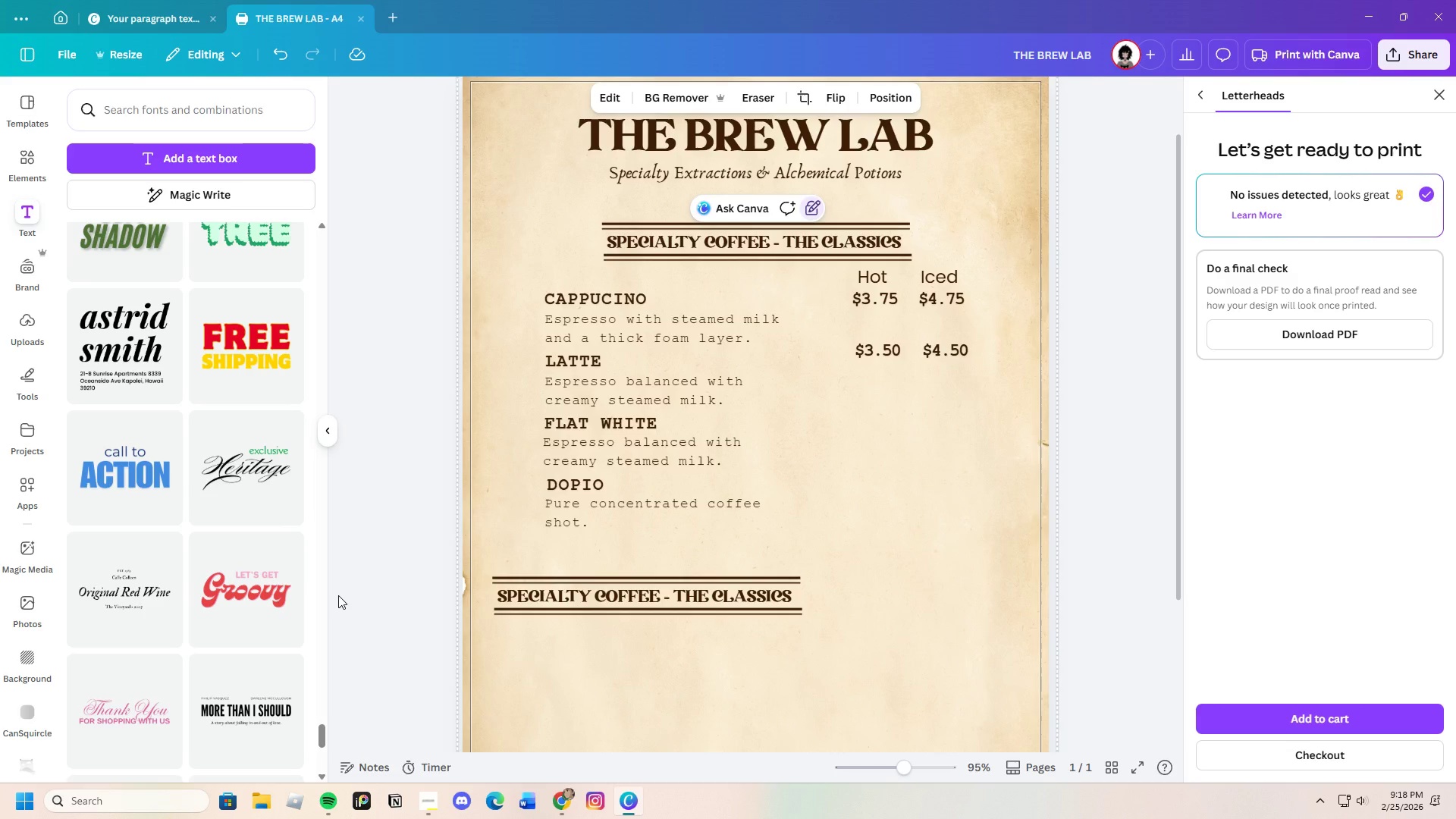 
scroll: coordinate [236, 541], scroll_direction: down, amount: 7.0
 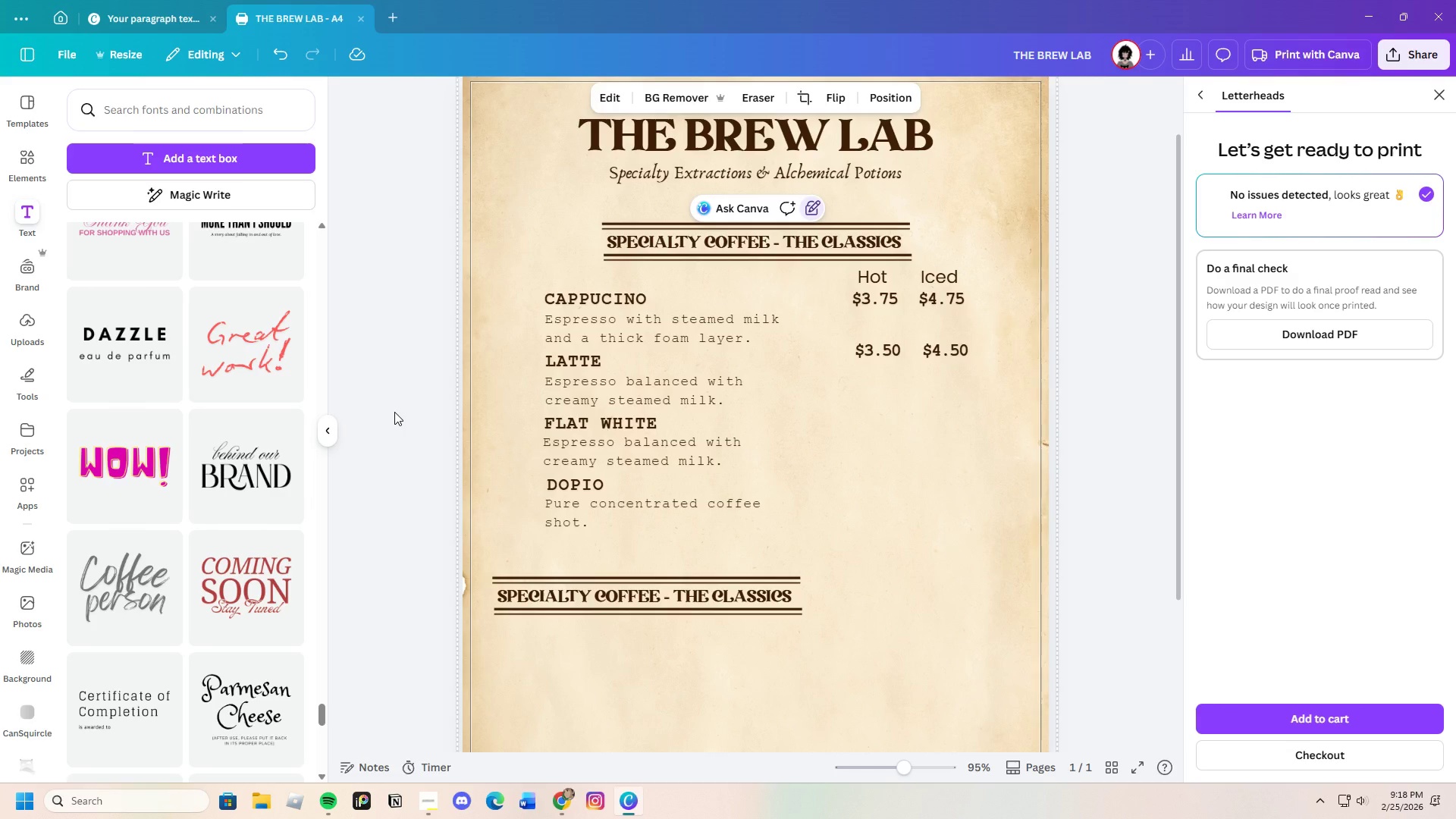 
wait(32.7)
 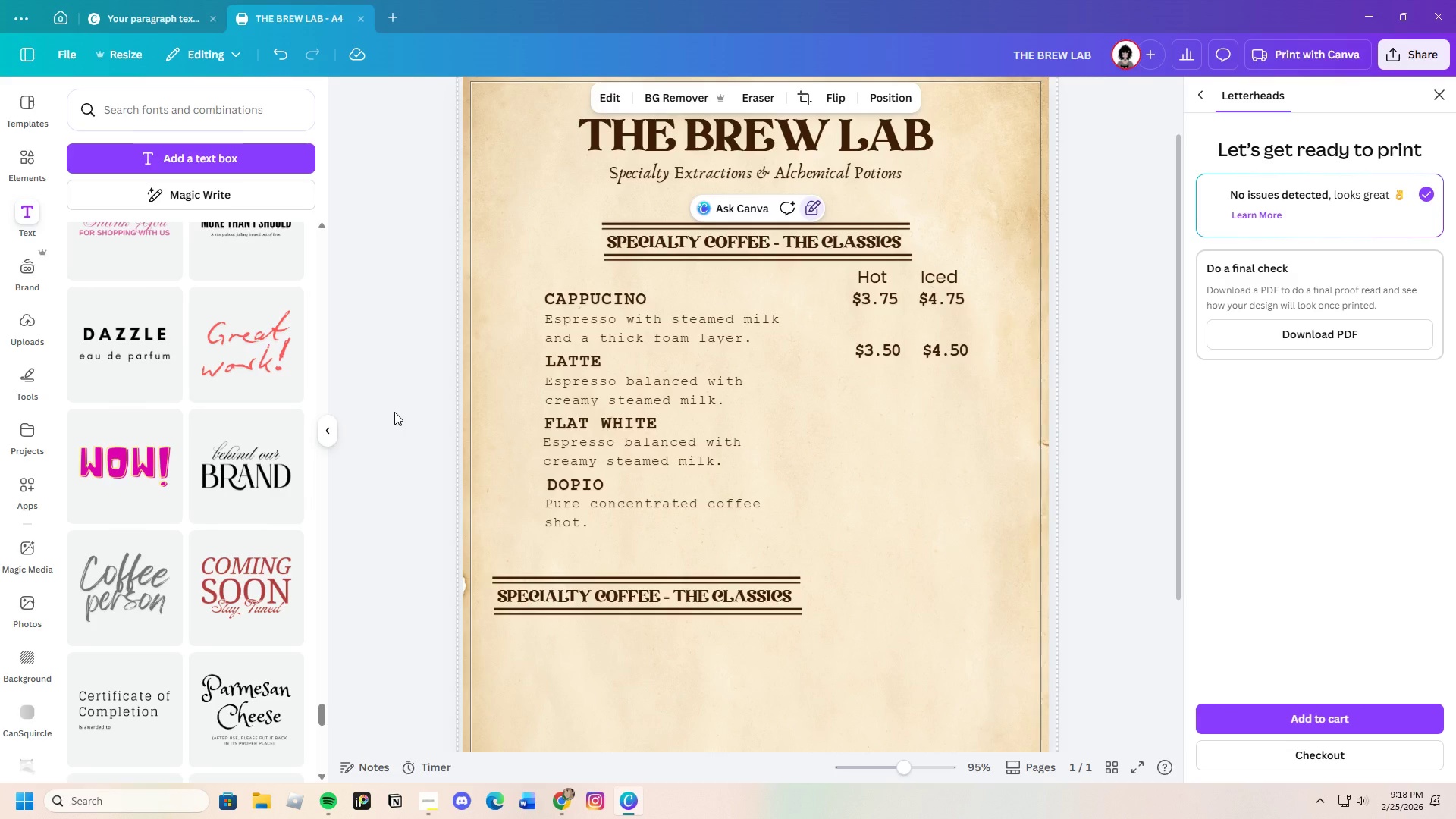 
double_click([610, 299])
 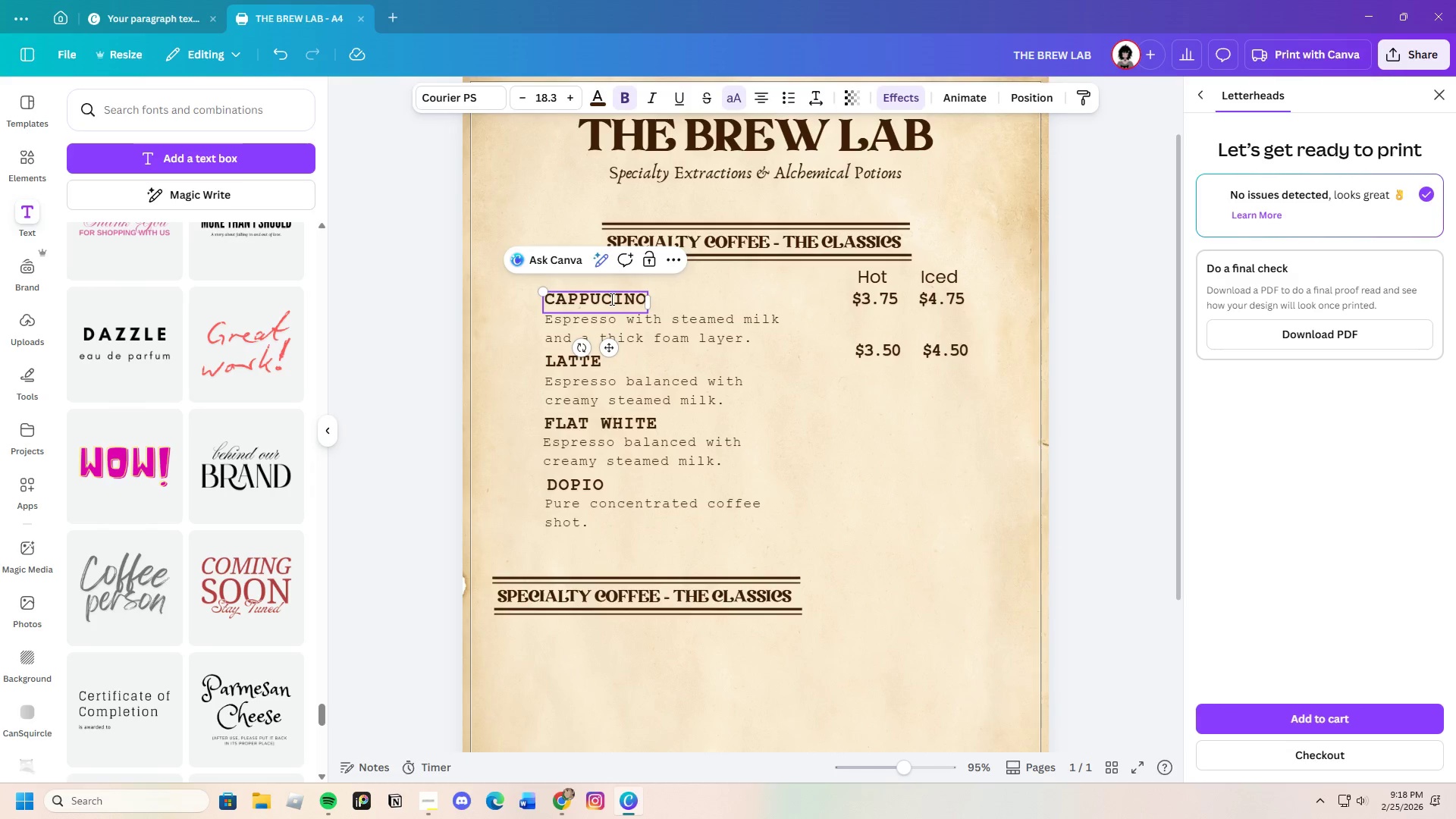 
key(C)
 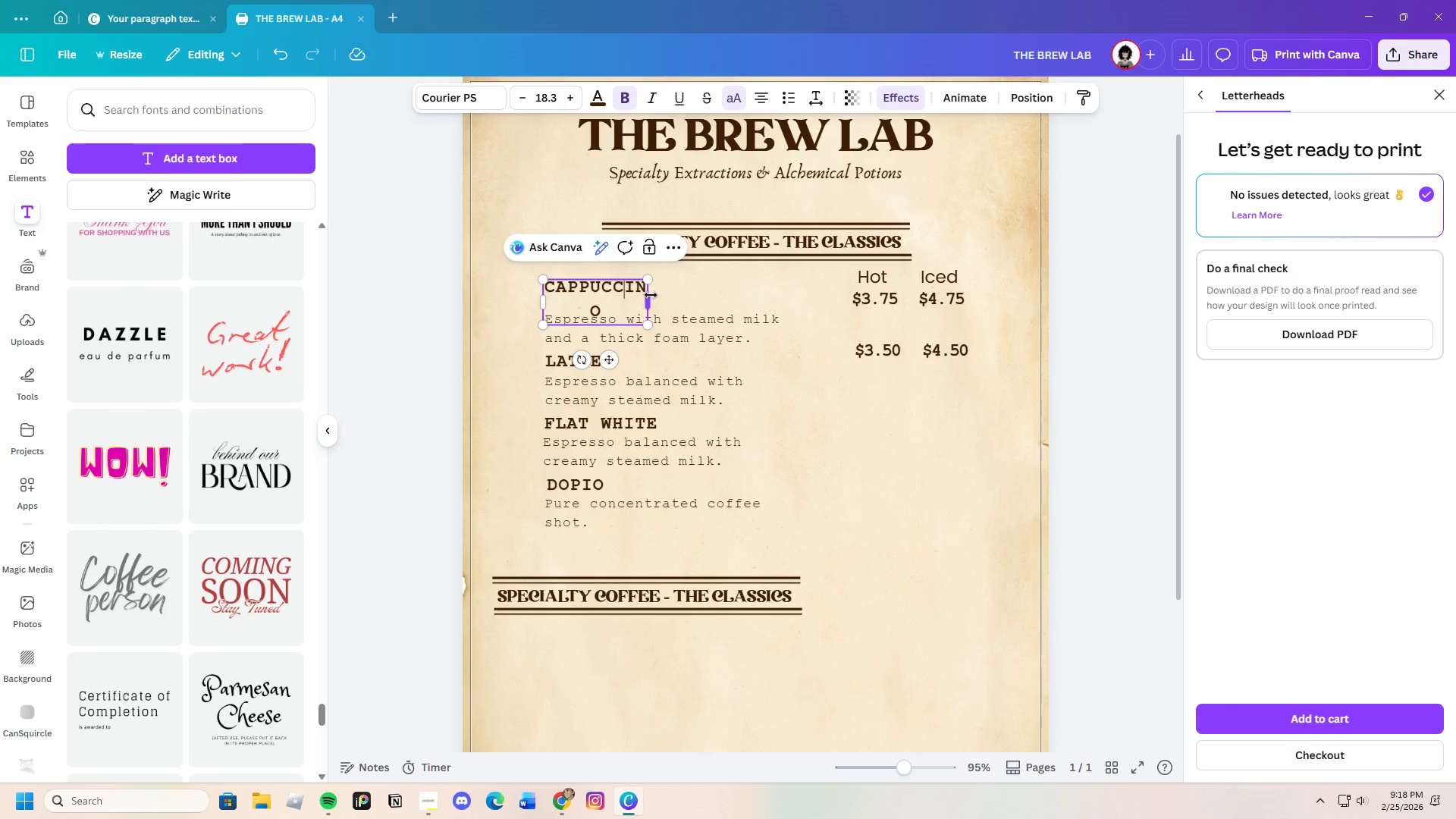 
left_click_drag(start_coordinate=[651, 298], to_coordinate=[657, 300])
 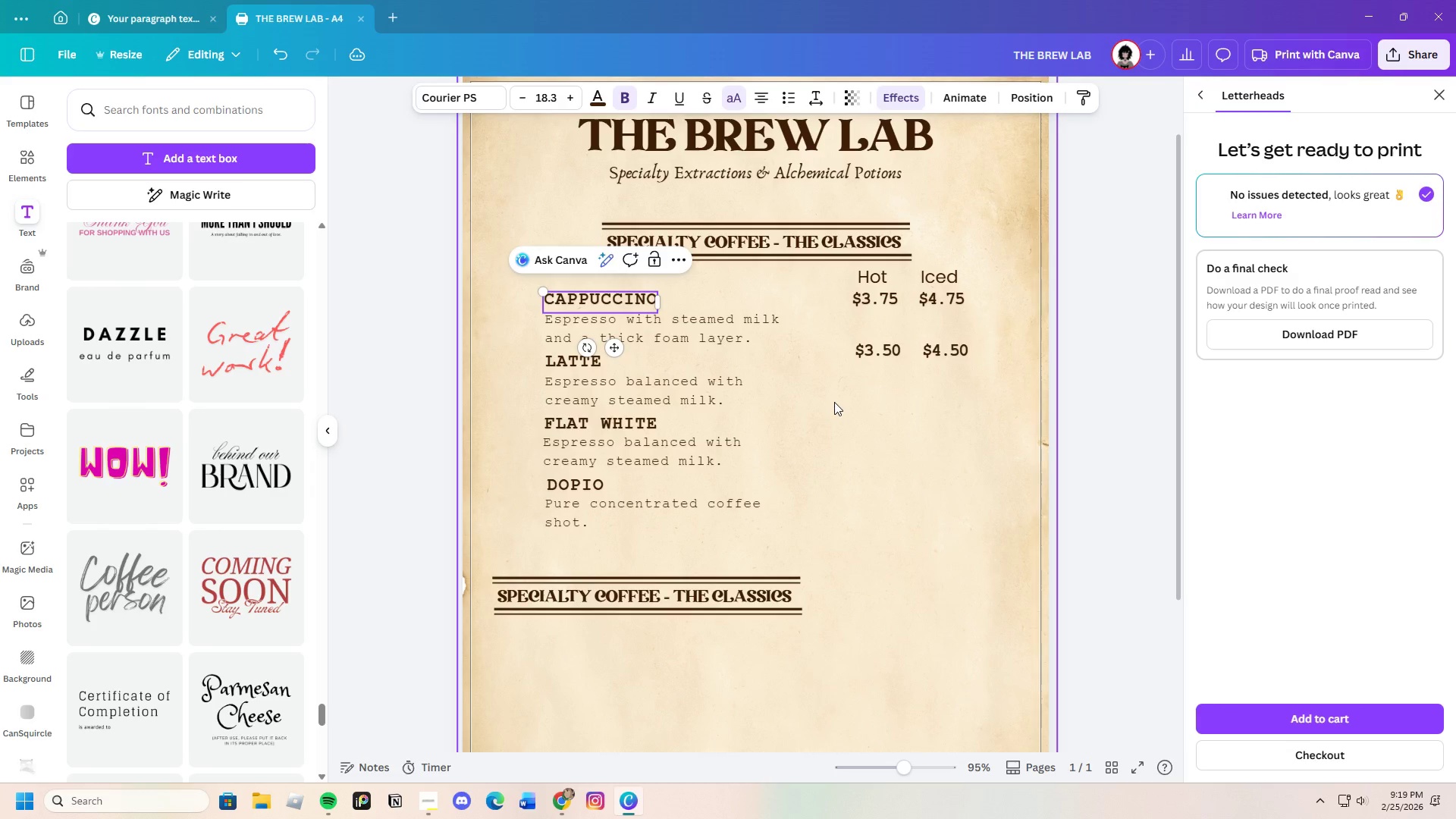 
left_click([834, 402])
 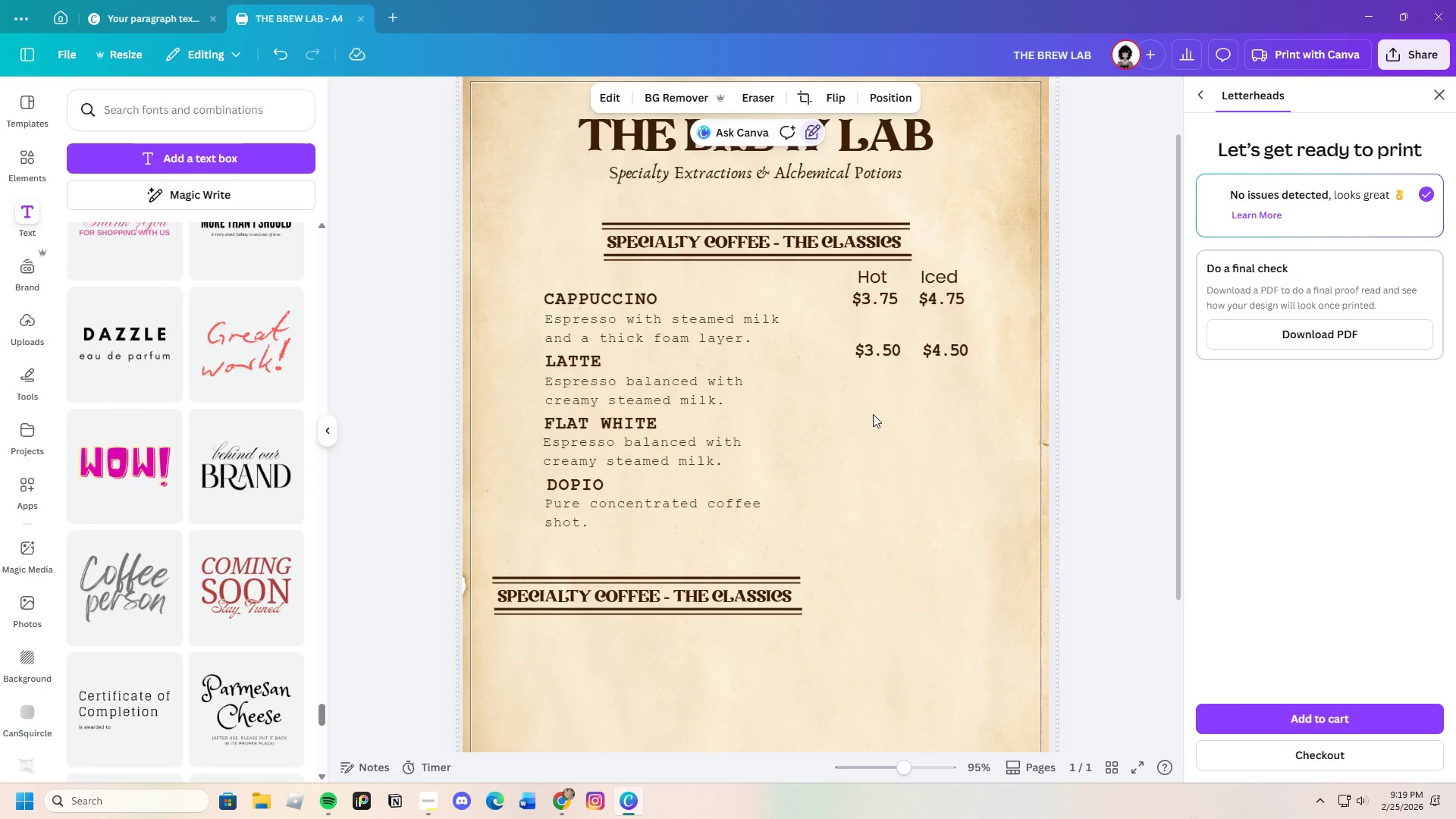 
wait(27.94)
 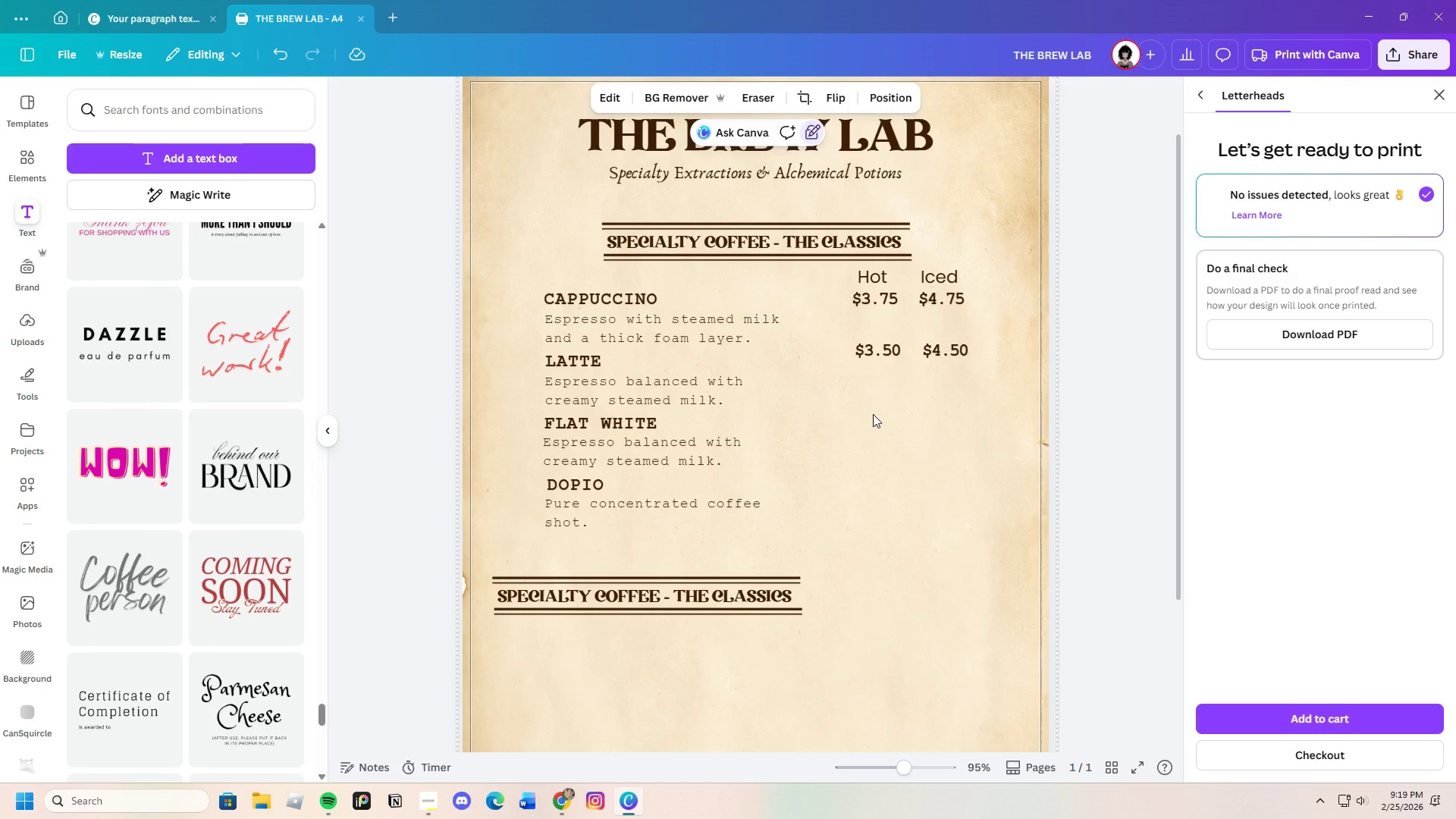 
left_click([890, 356])
 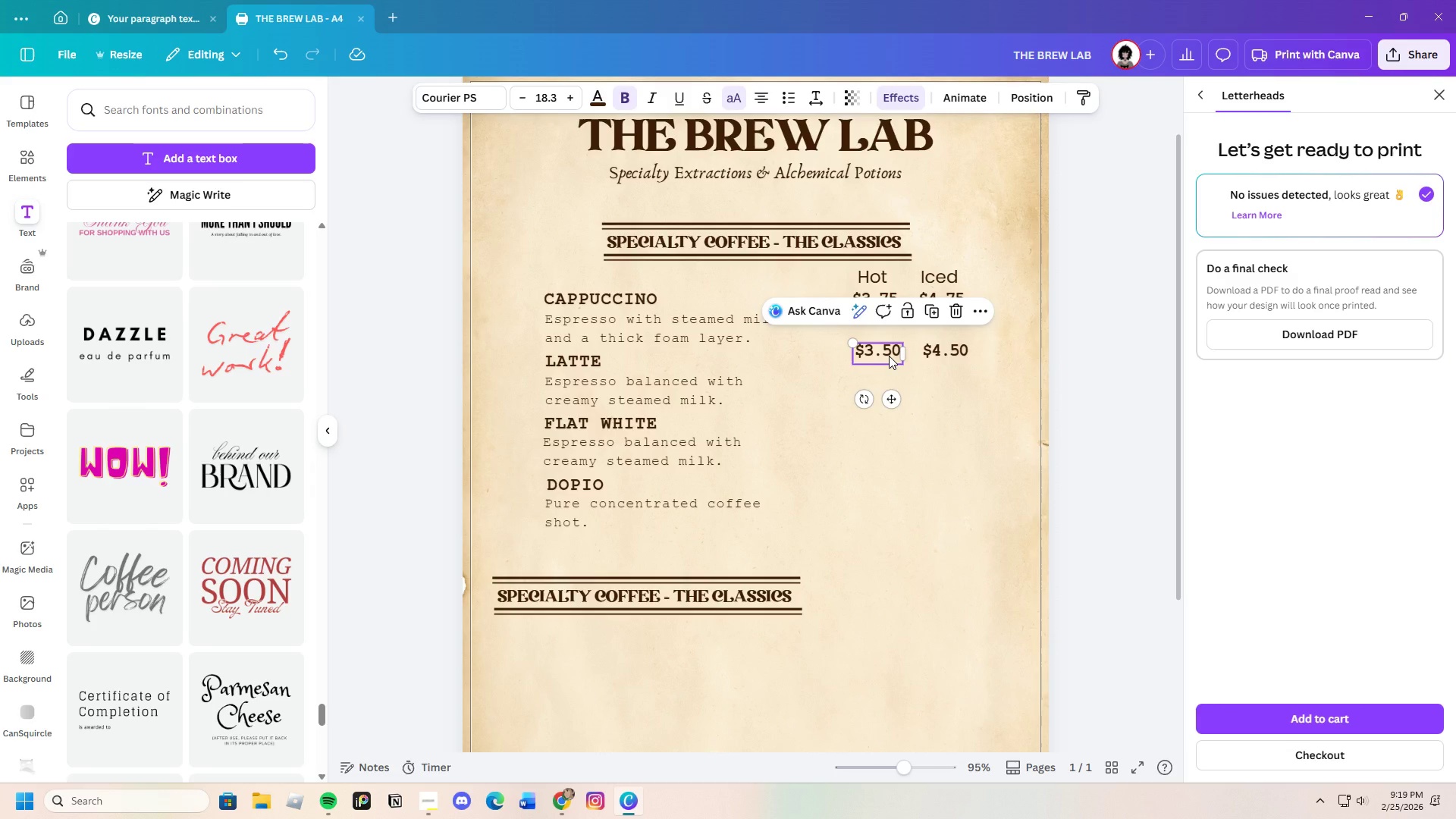 
key(Control+C)
 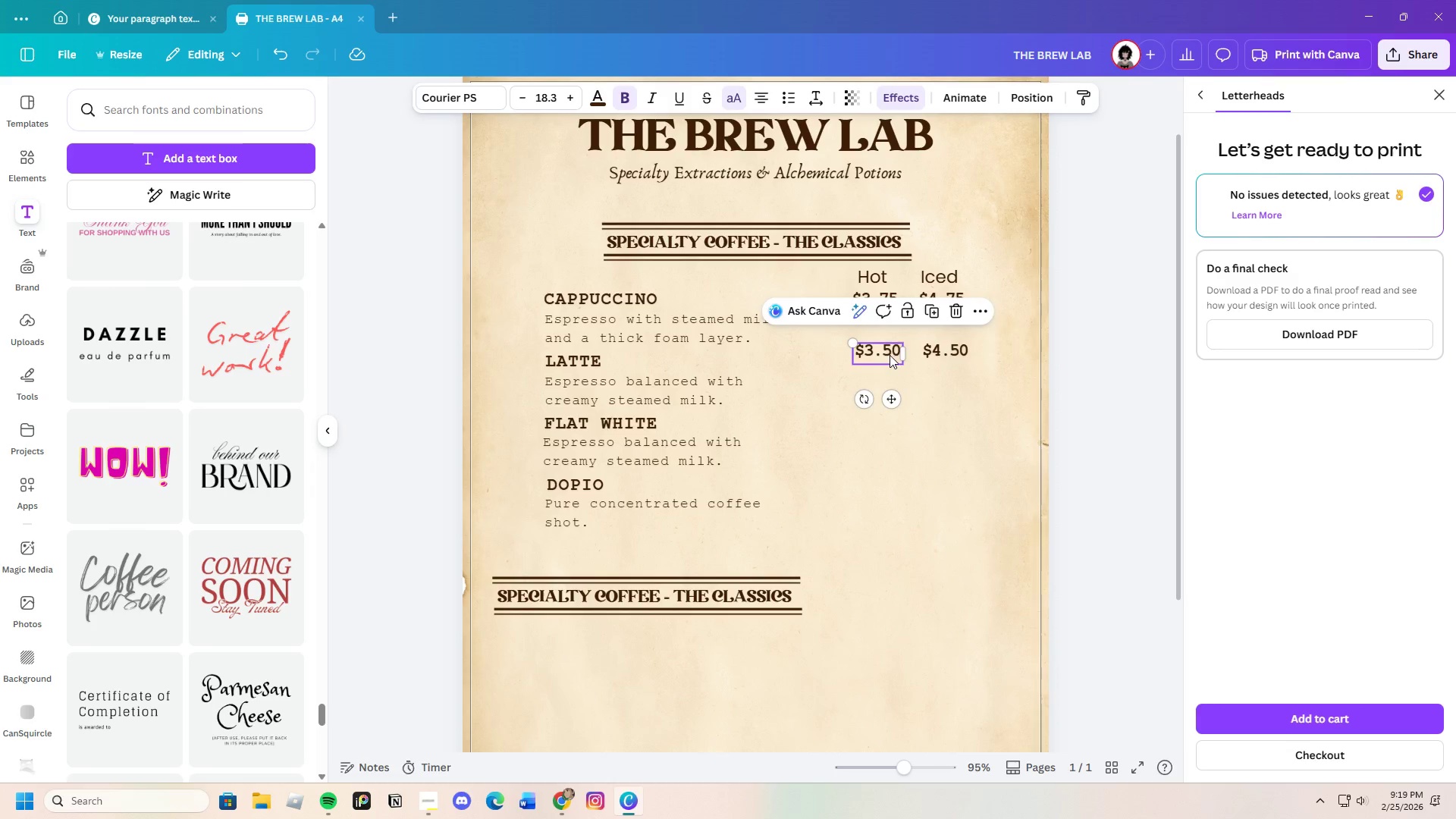 
key(Control+V)
 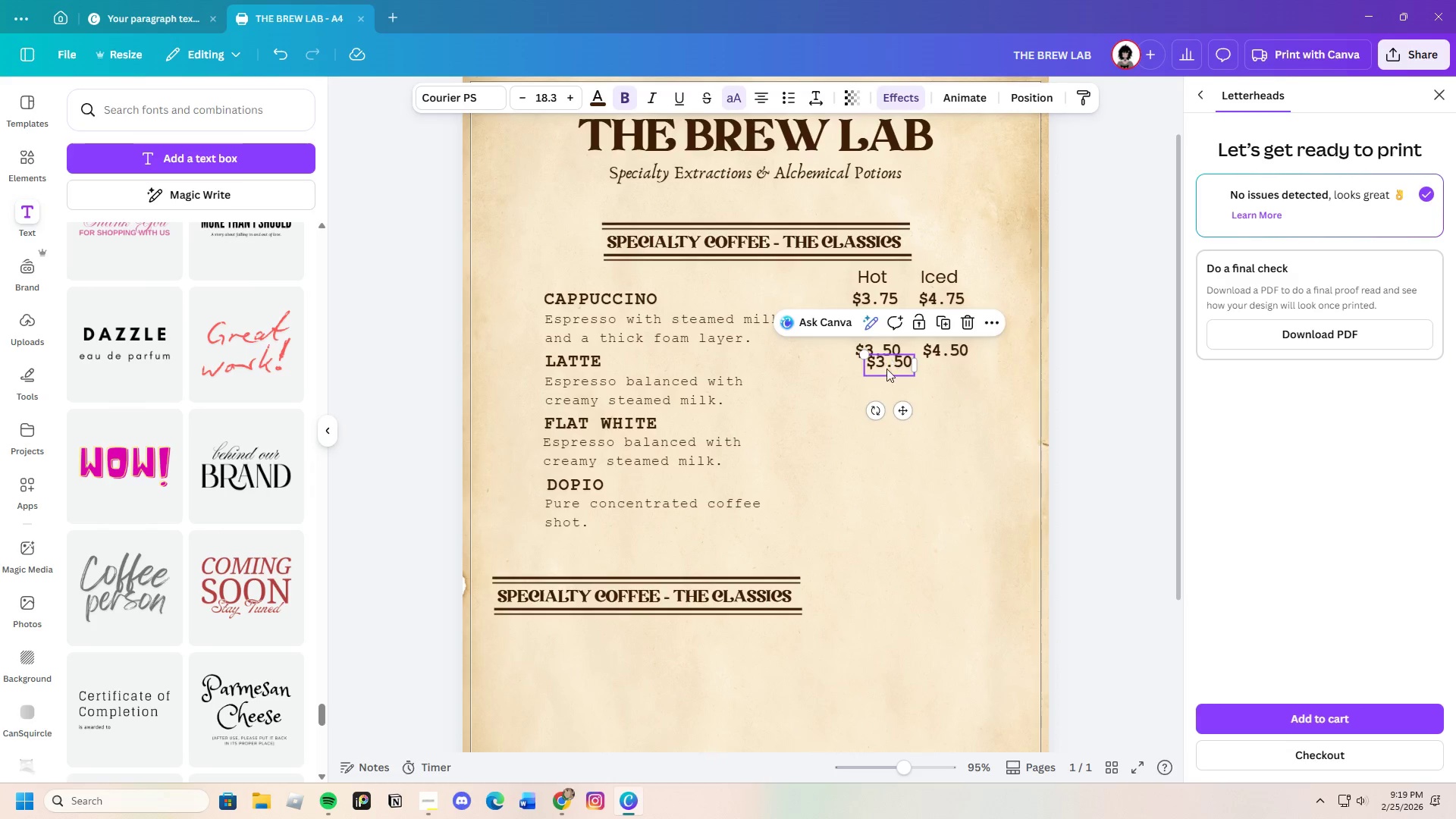 
left_click_drag(start_coordinate=[890, 355], to_coordinate=[876, 405])
 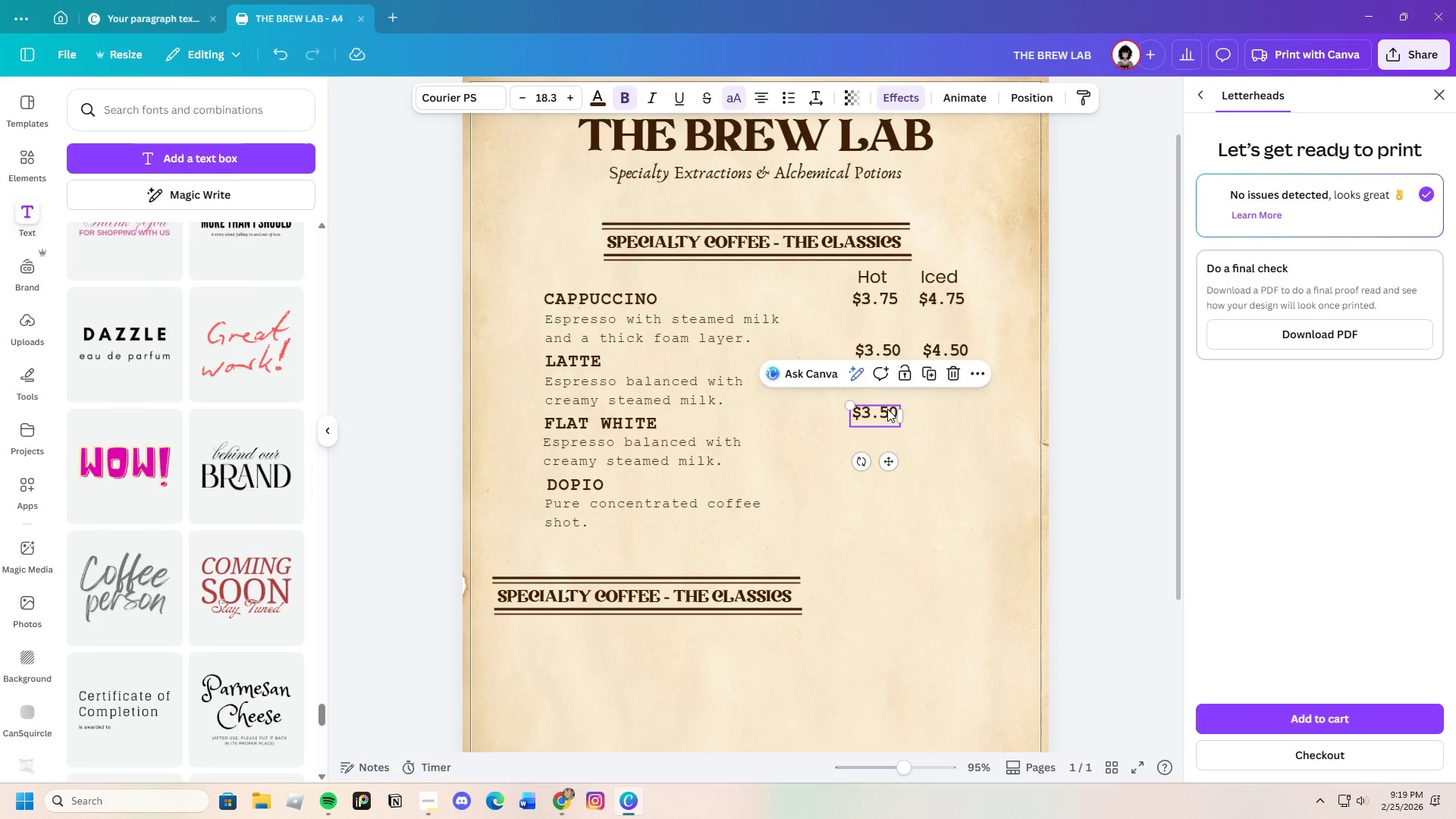 
left_click([887, 409])
 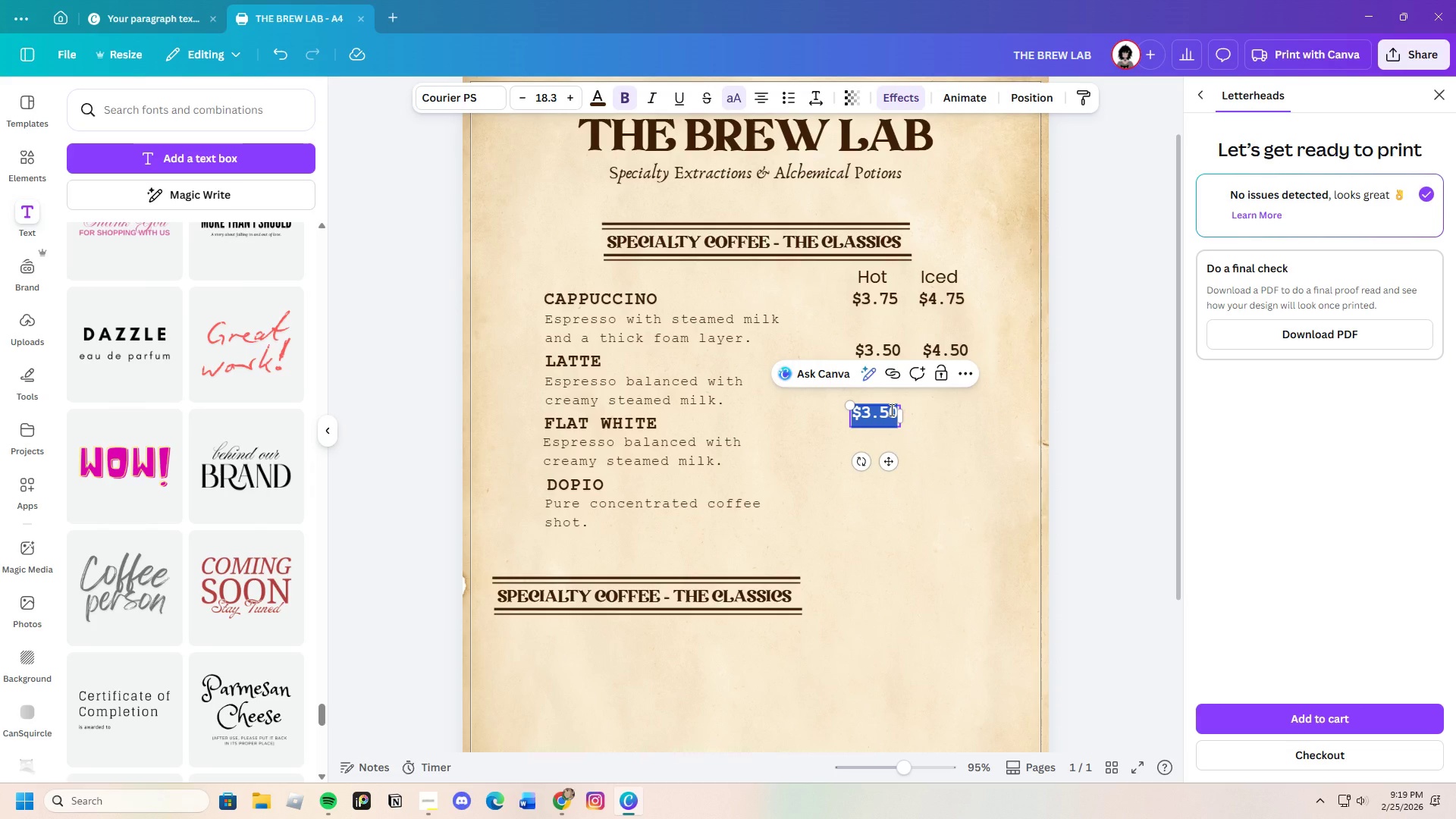 
key(Backspace)
 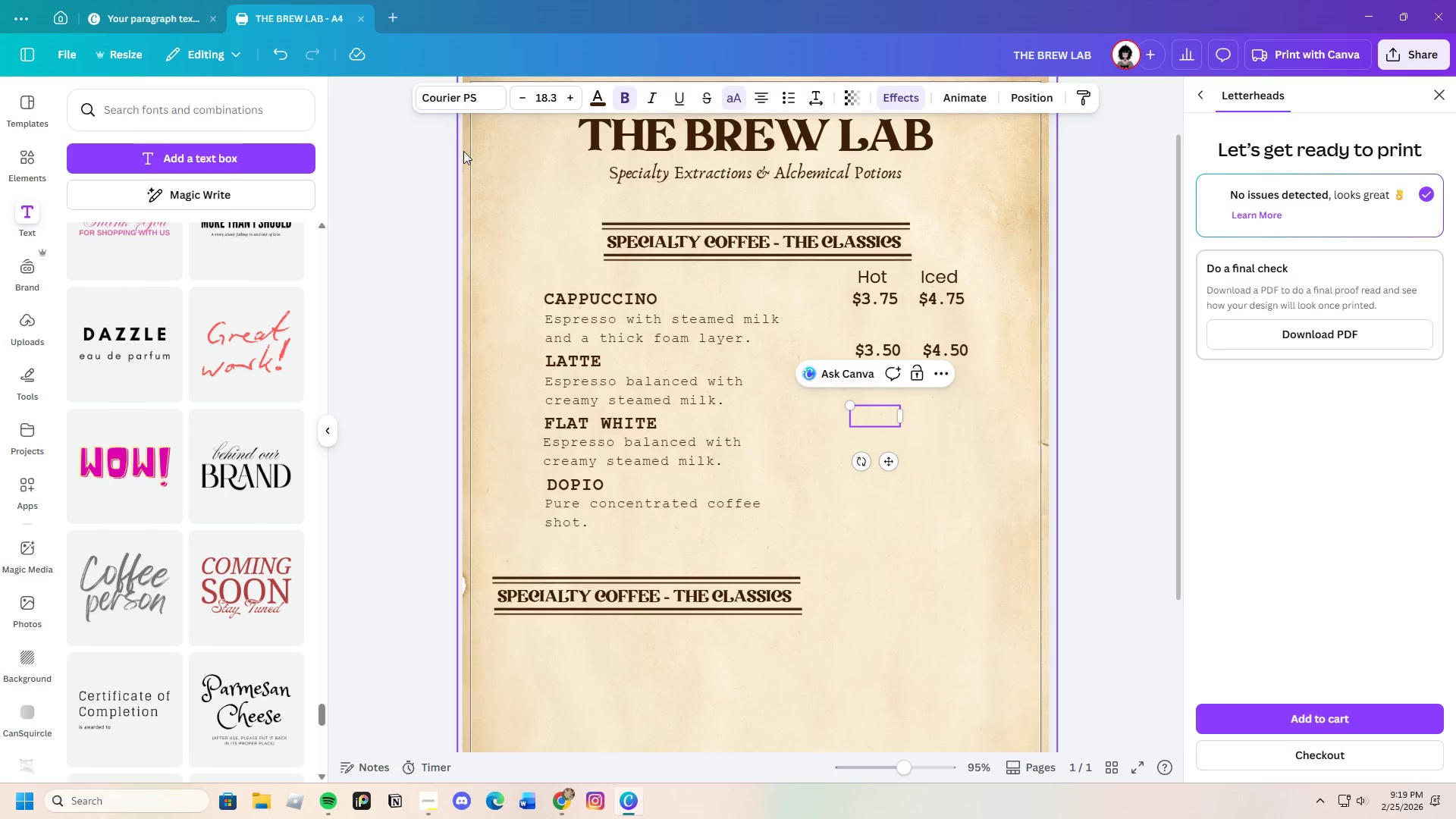 
left_click([281, 56])
 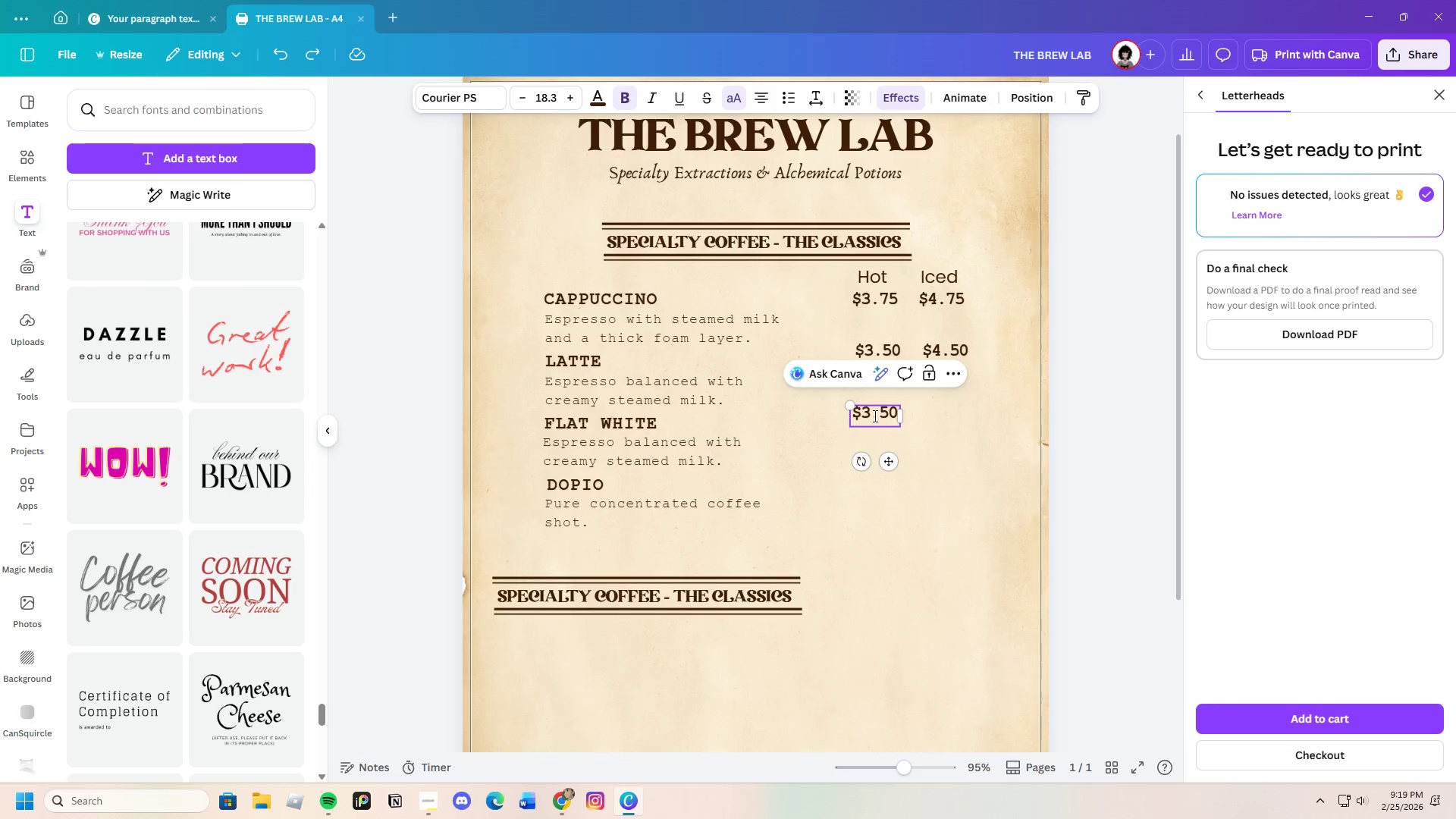 
left_click([871, 416])
 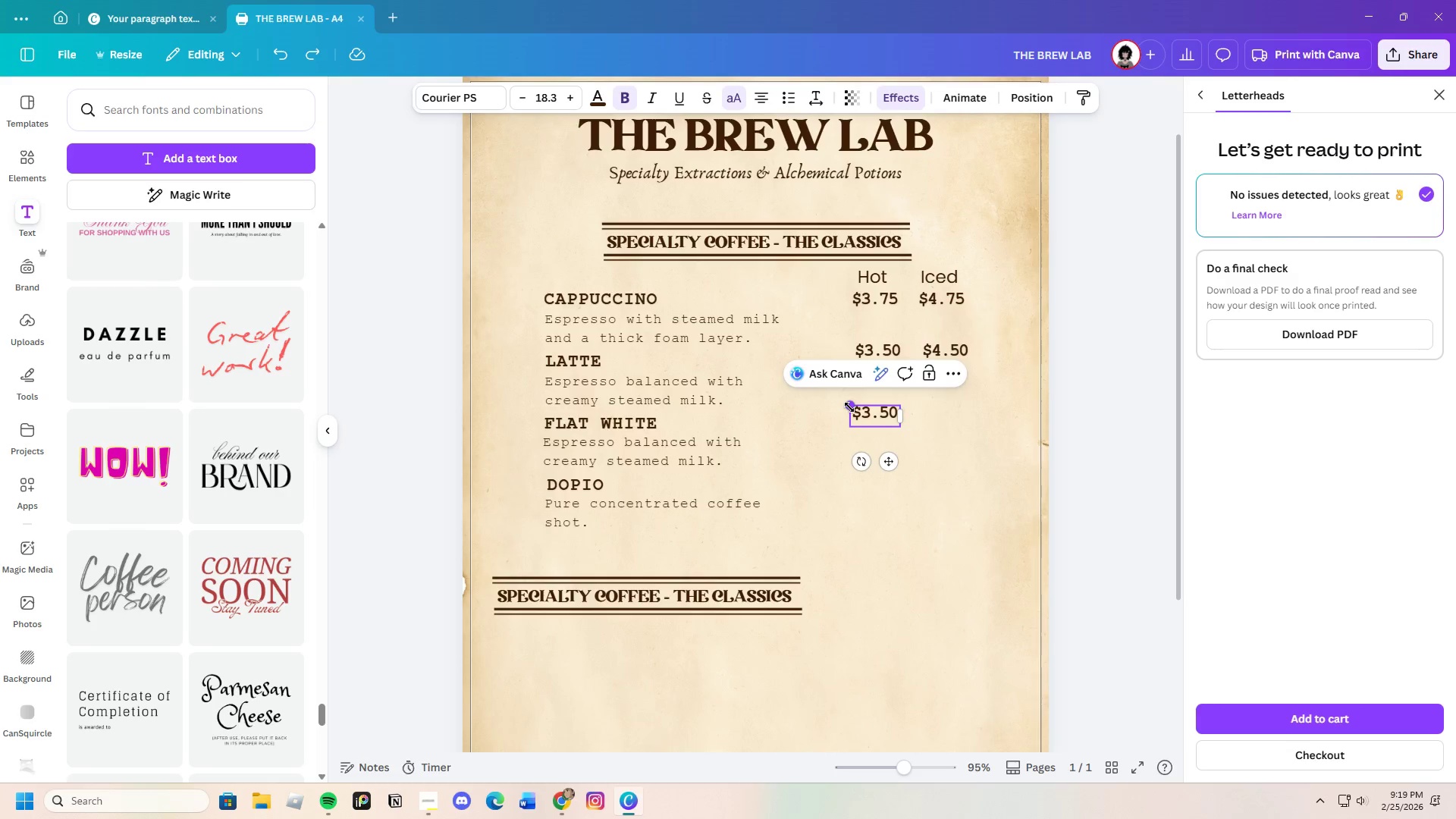 
key(Backspace)
 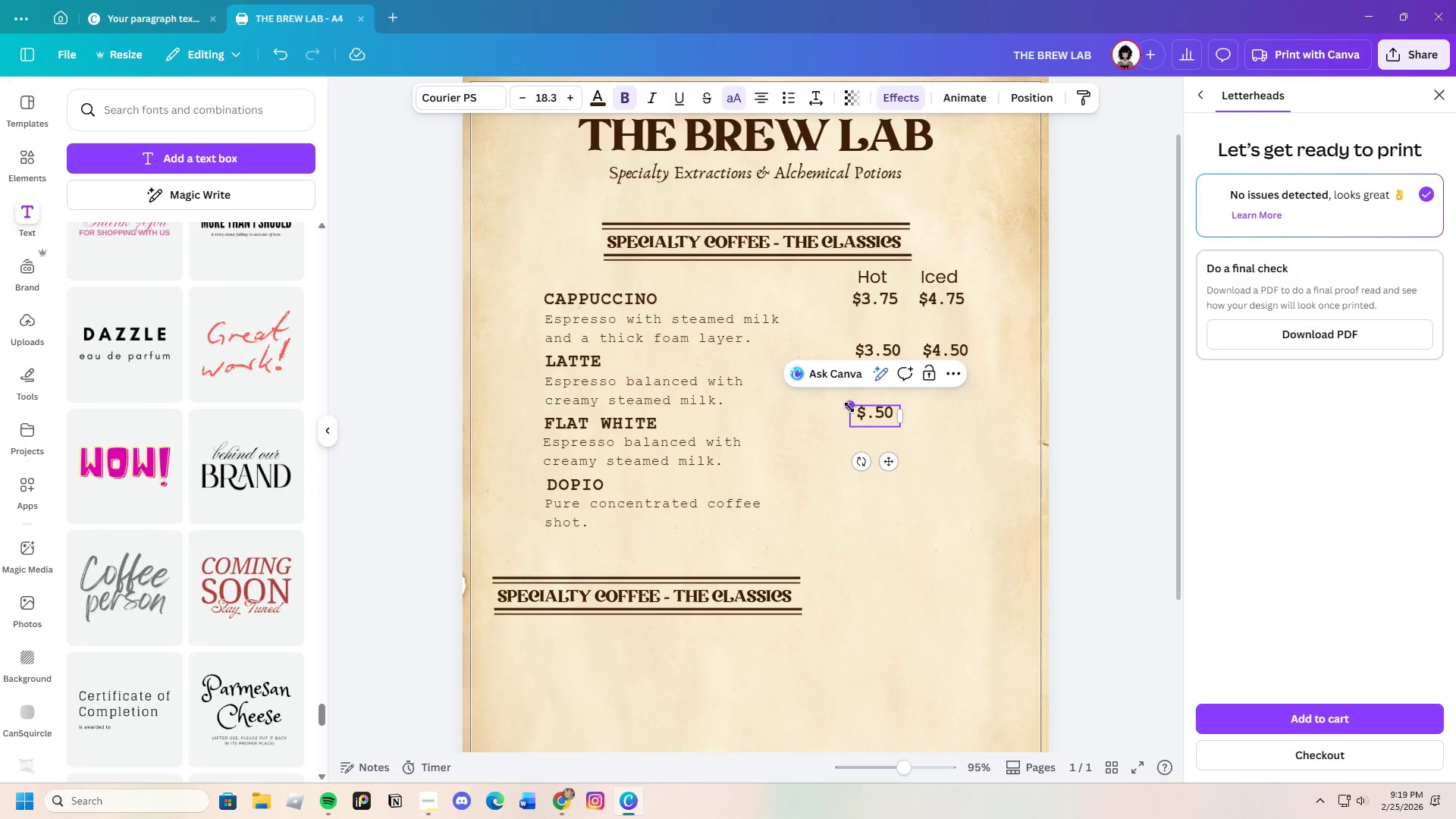 
hold_key(key=ShiftLeft, duration=0.66)
 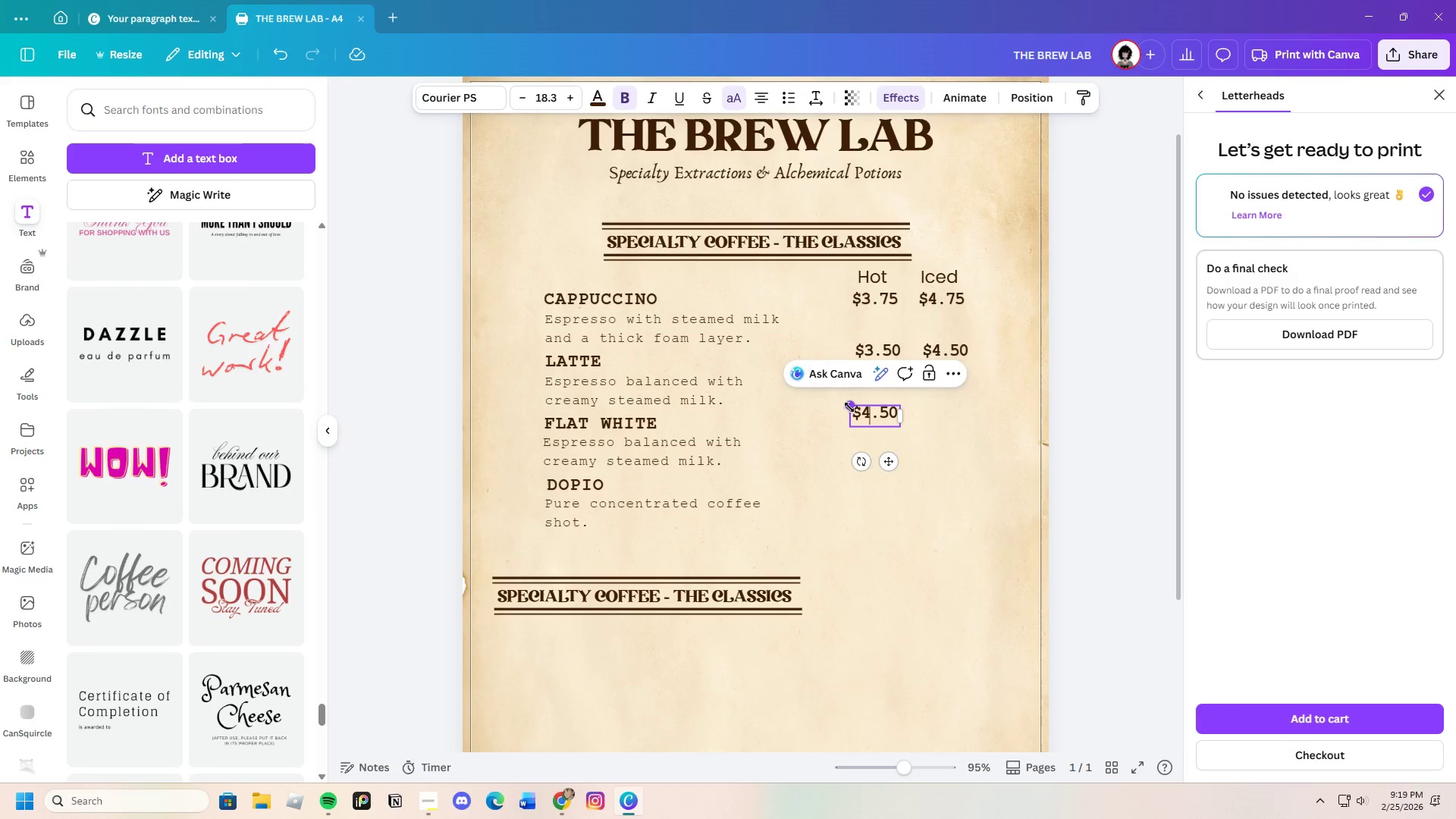 
key(4)
 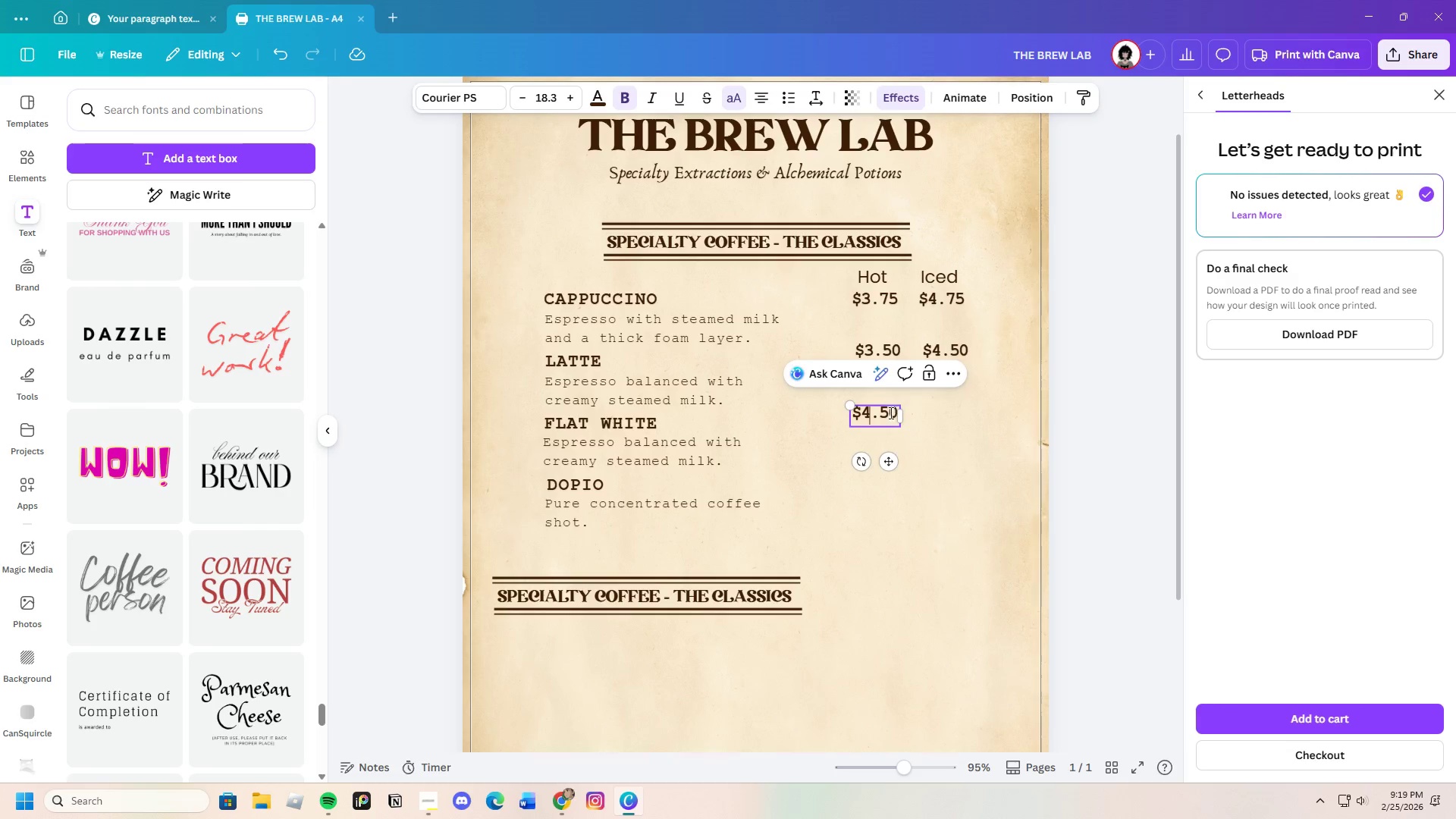 
left_click([890, 416])
 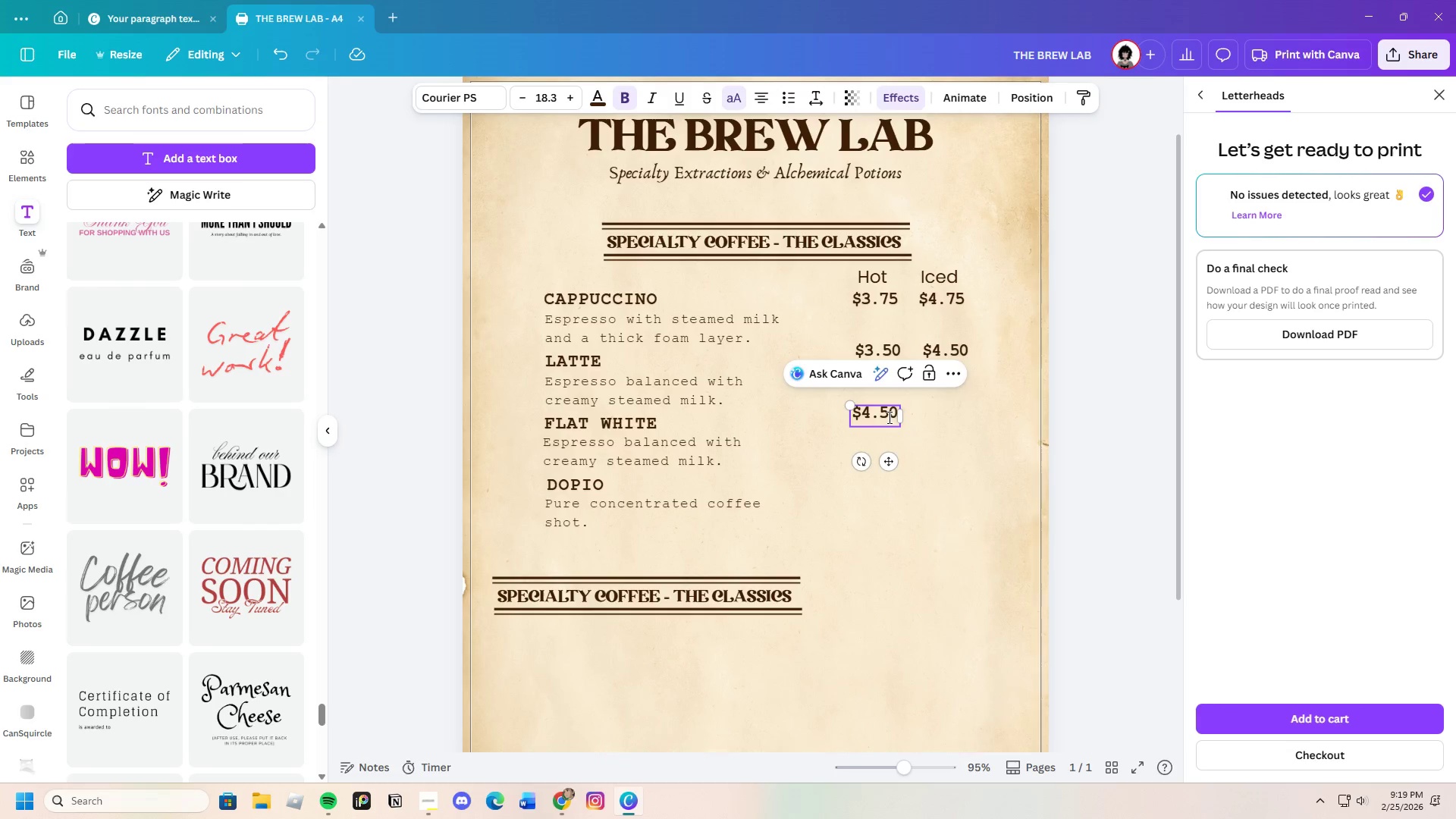 
key(Backspace)
 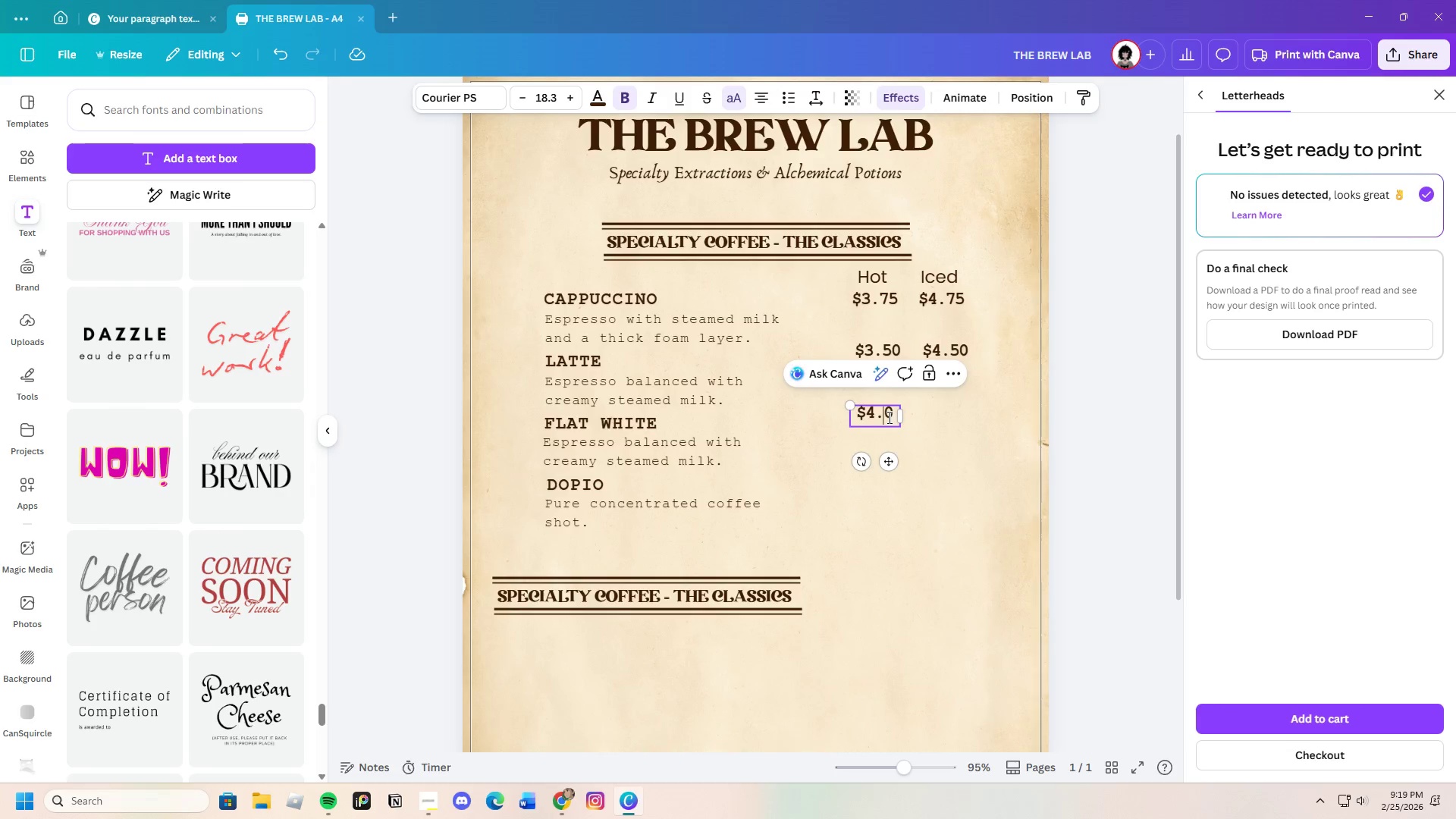 
key(5)
 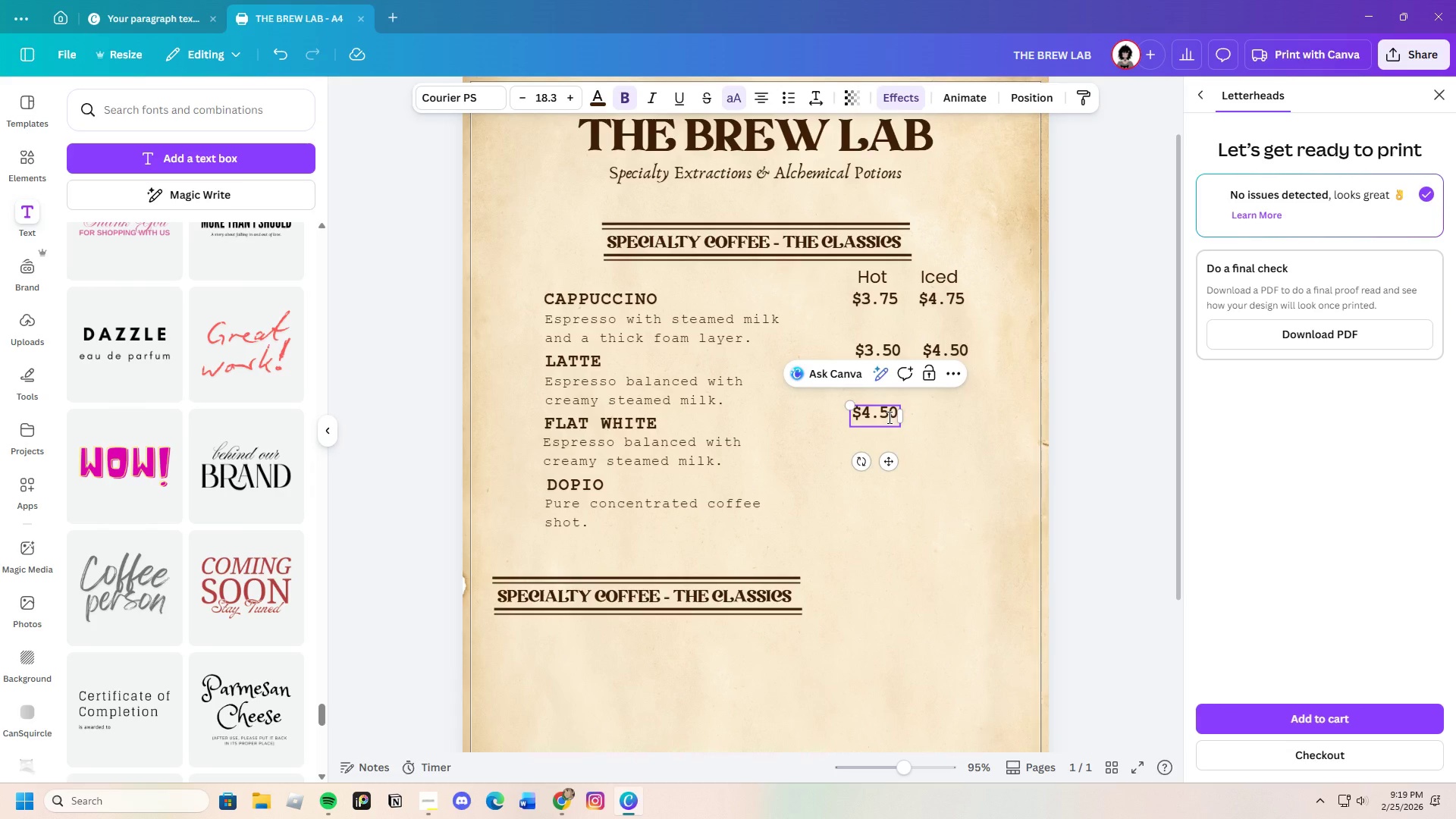 
key(Backspace)
 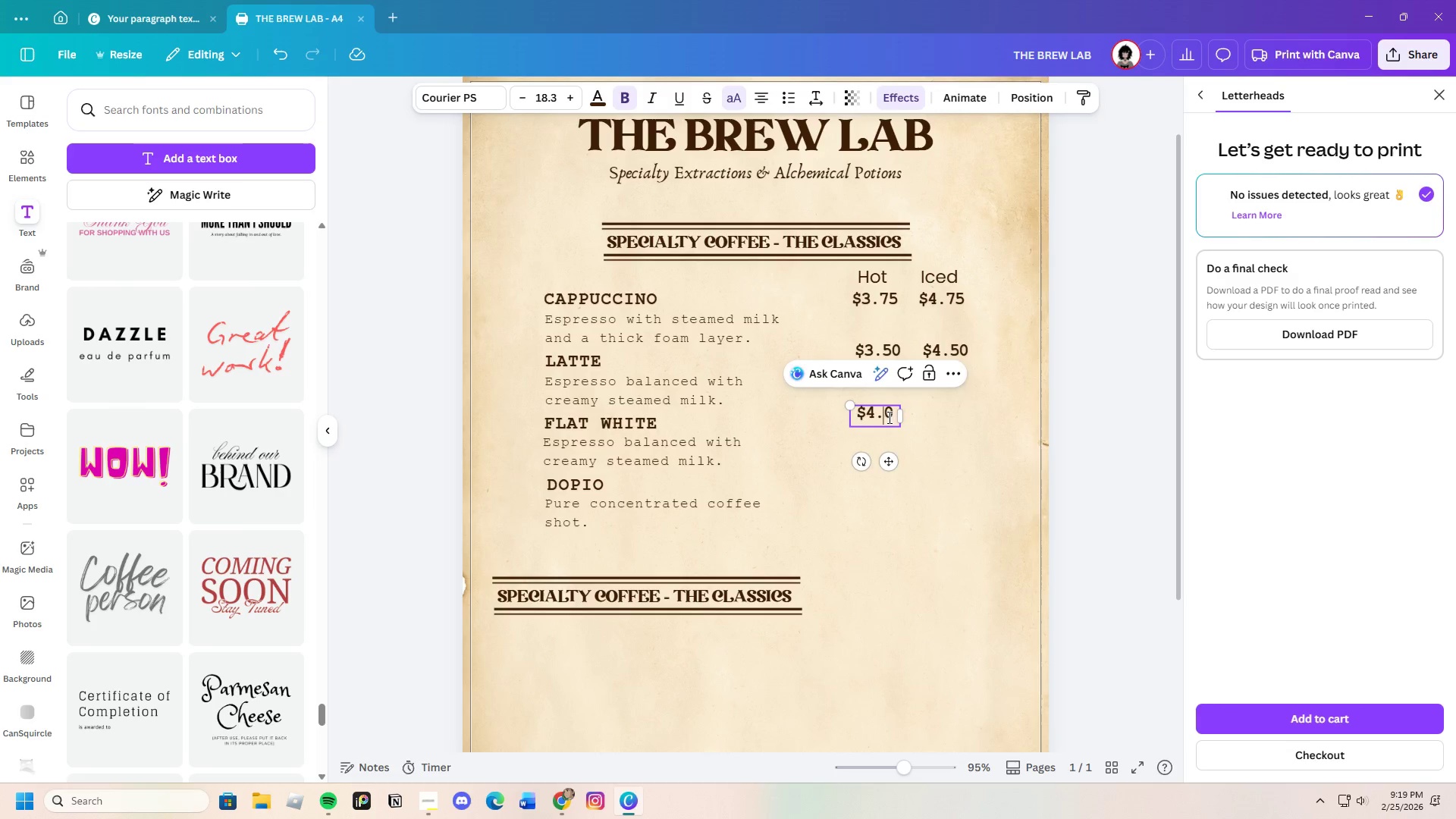 
key(0)
 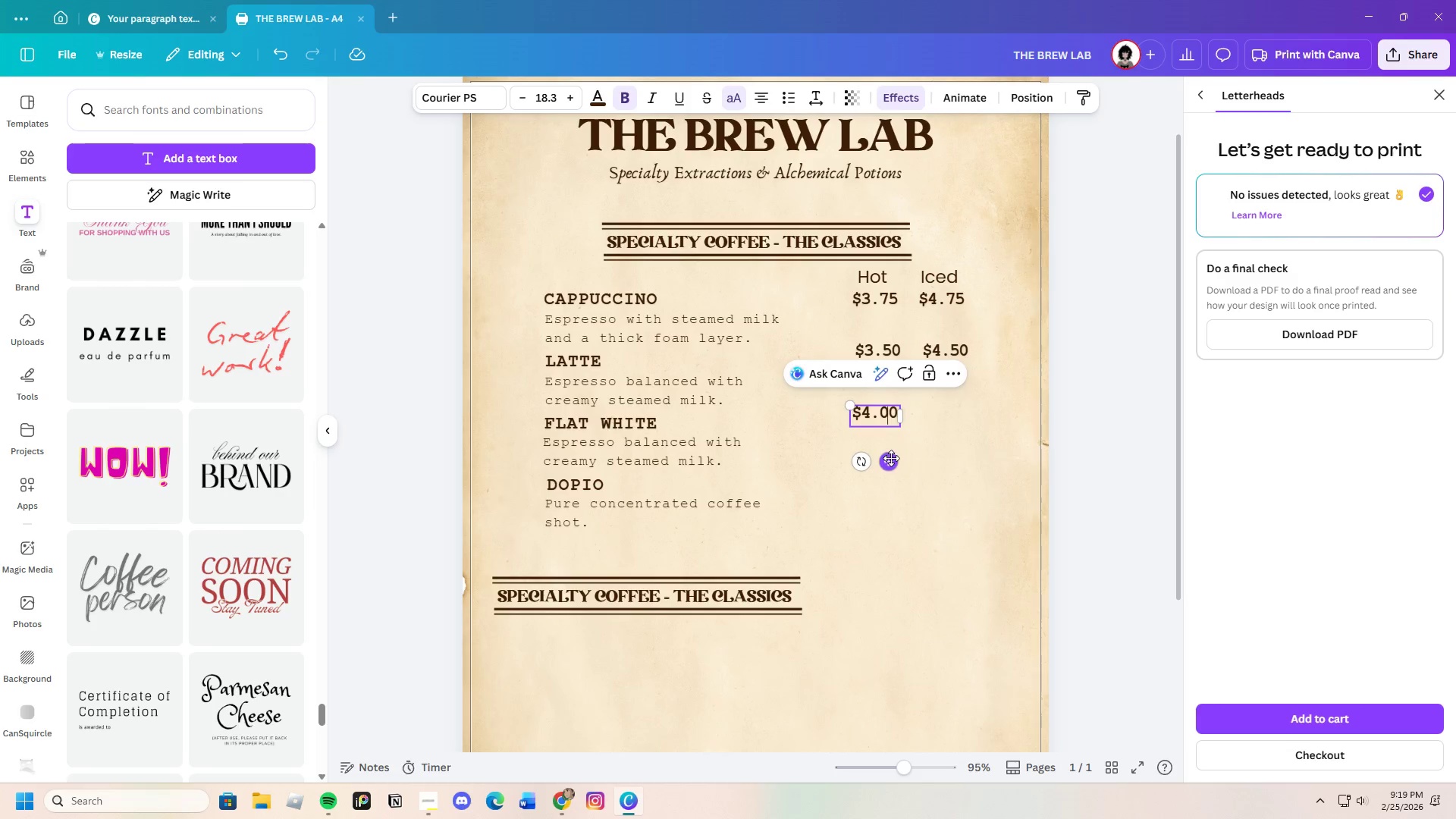 
left_click_drag(start_coordinate=[893, 465], to_coordinate=[896, 474])
 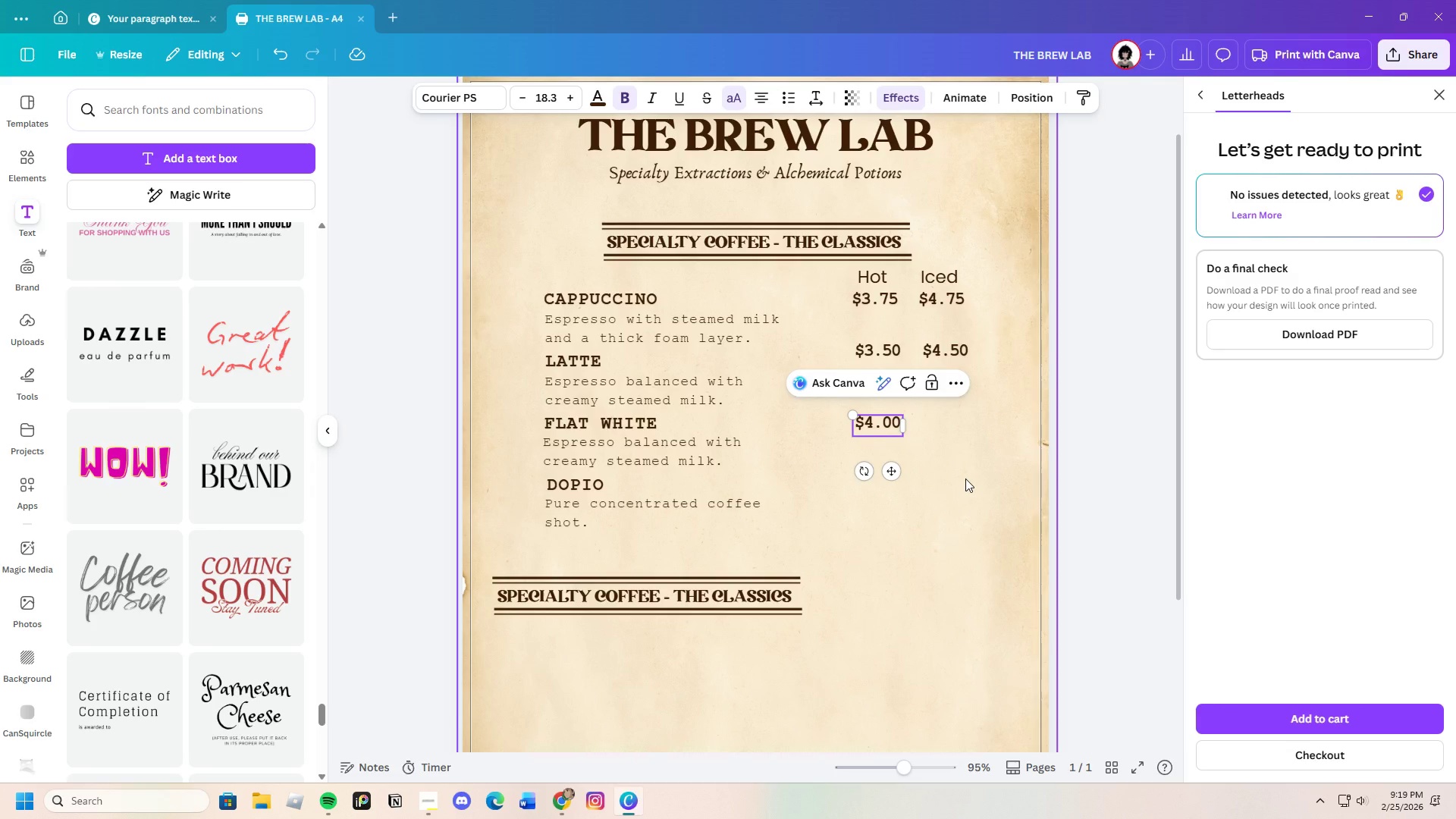 
left_click([965, 479])
 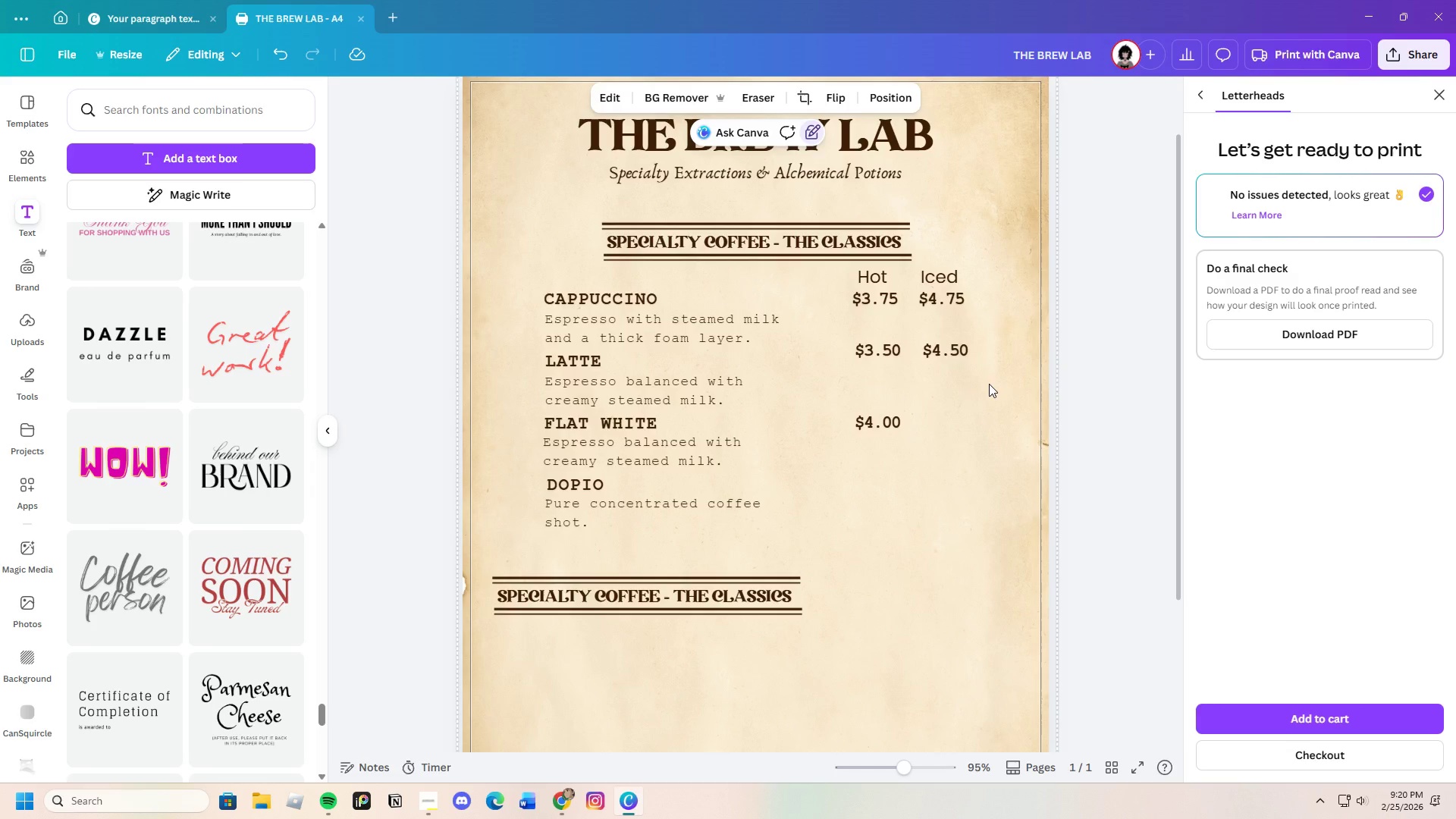 
wait(20.45)
 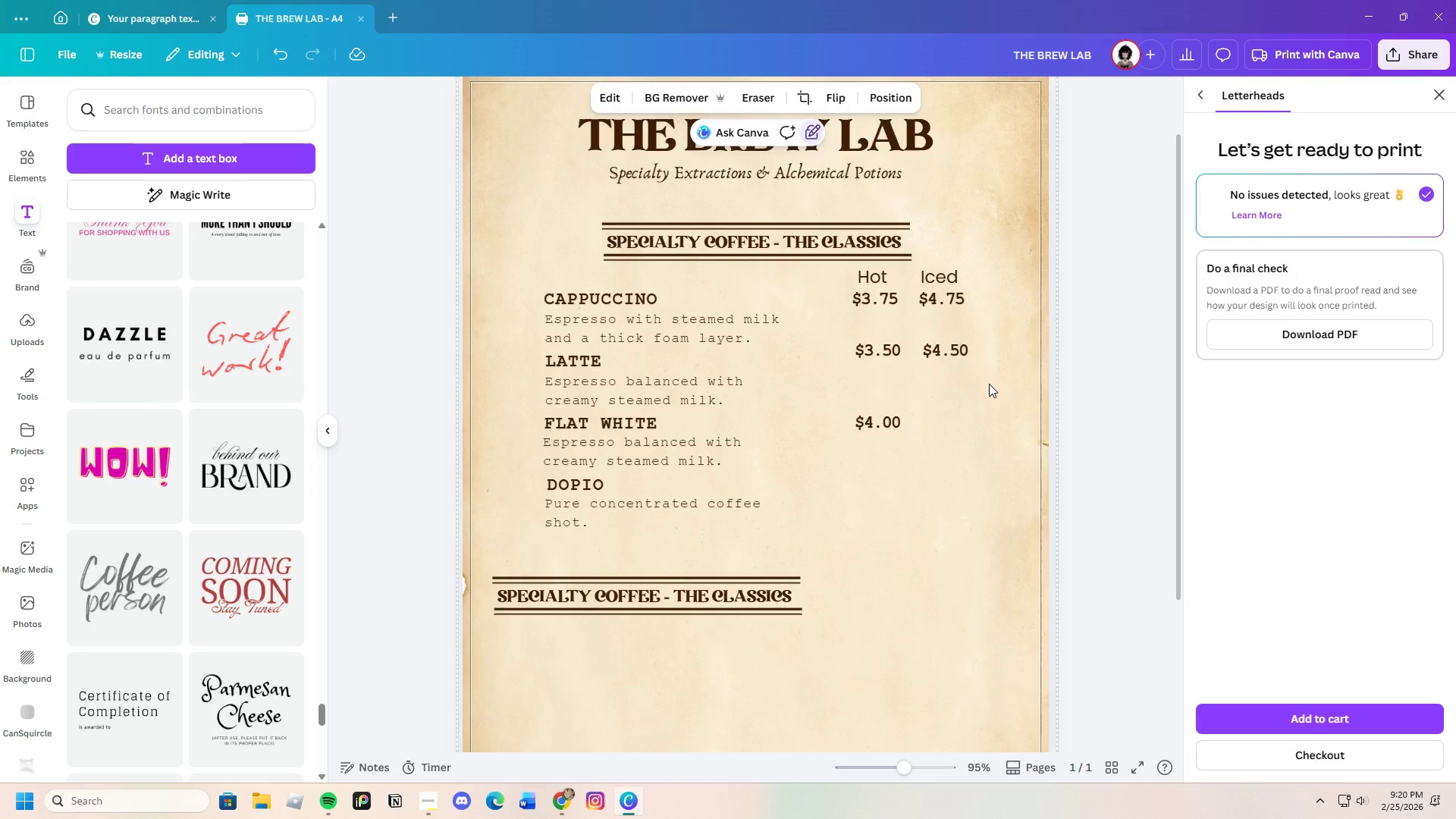 
left_click_drag(start_coordinate=[517, 275], to_coordinate=[996, 570])
 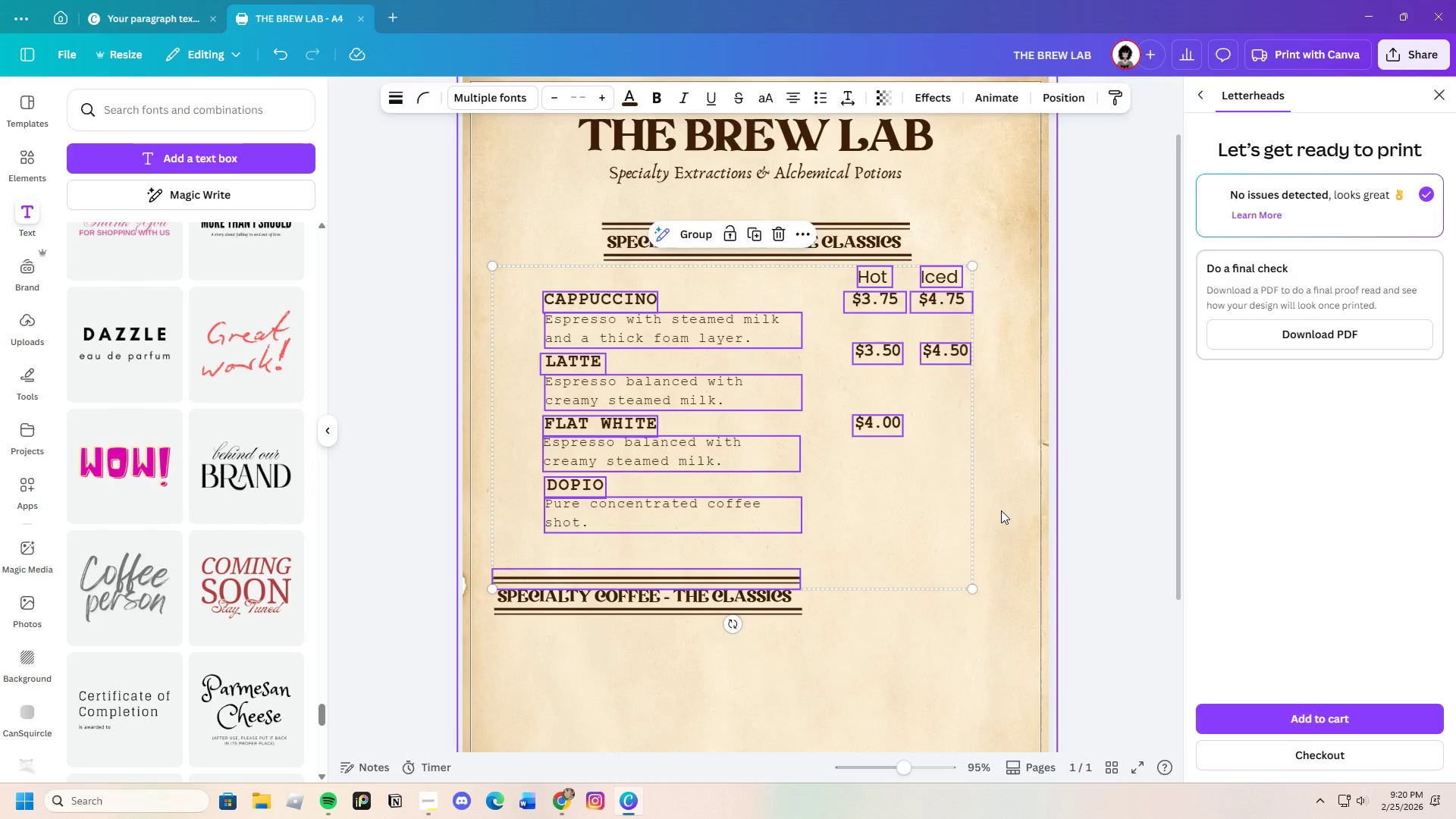 
left_click([1001, 510])
 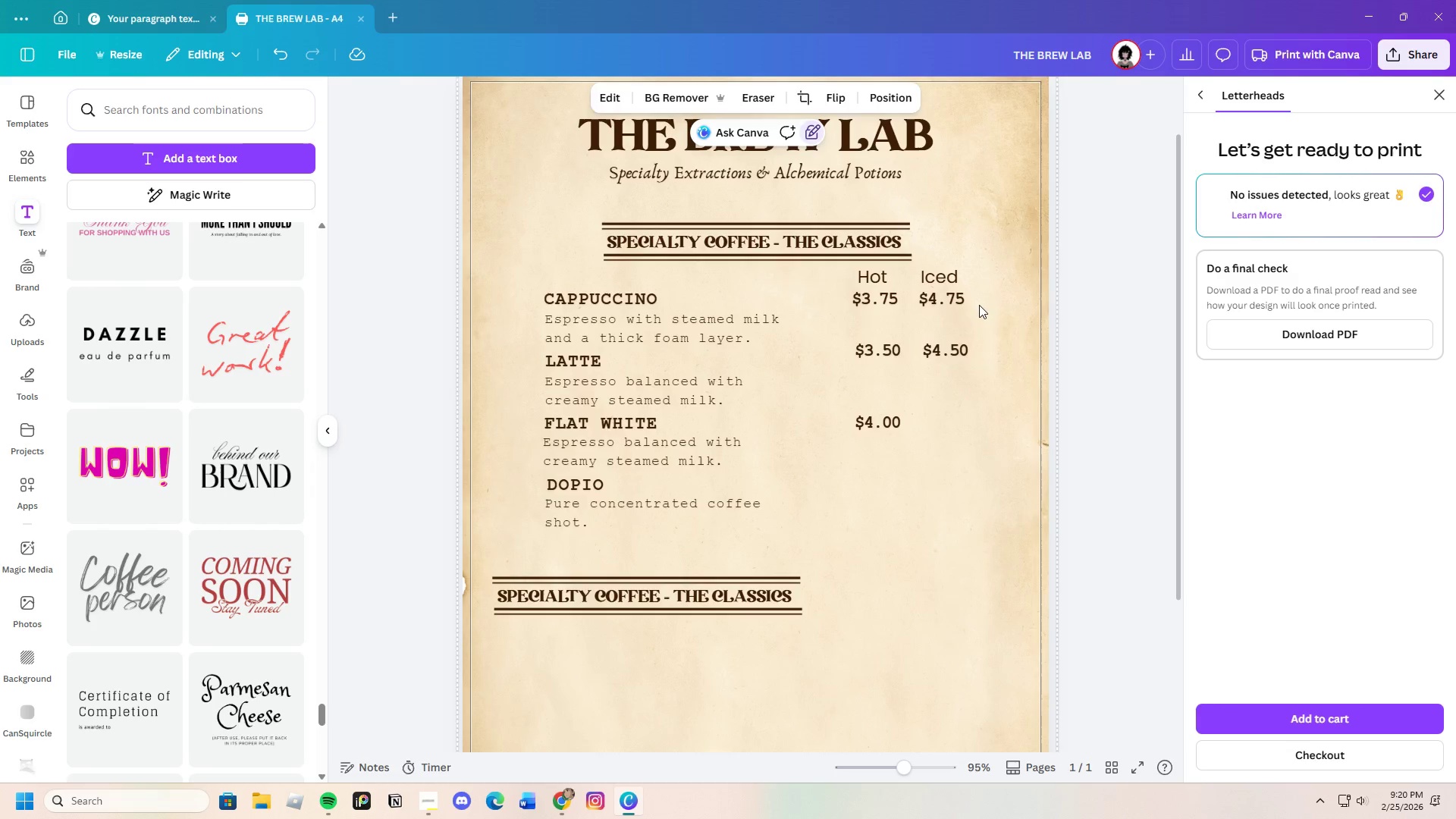 
left_click_drag(start_coordinate=[981, 304], to_coordinate=[539, 517])
 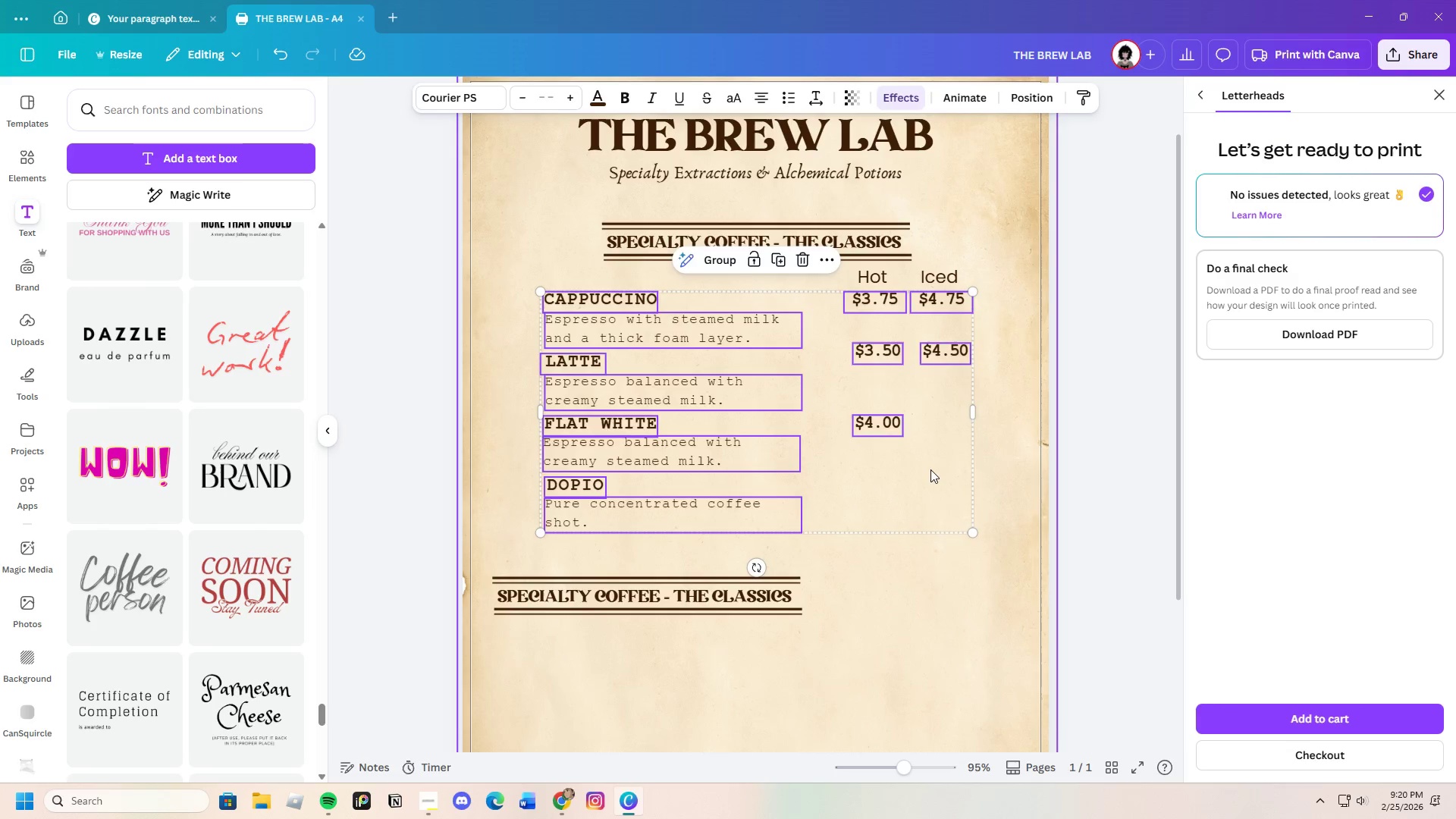 
left_click_drag(start_coordinate=[930, 472], to_coordinate=[949, 478])
 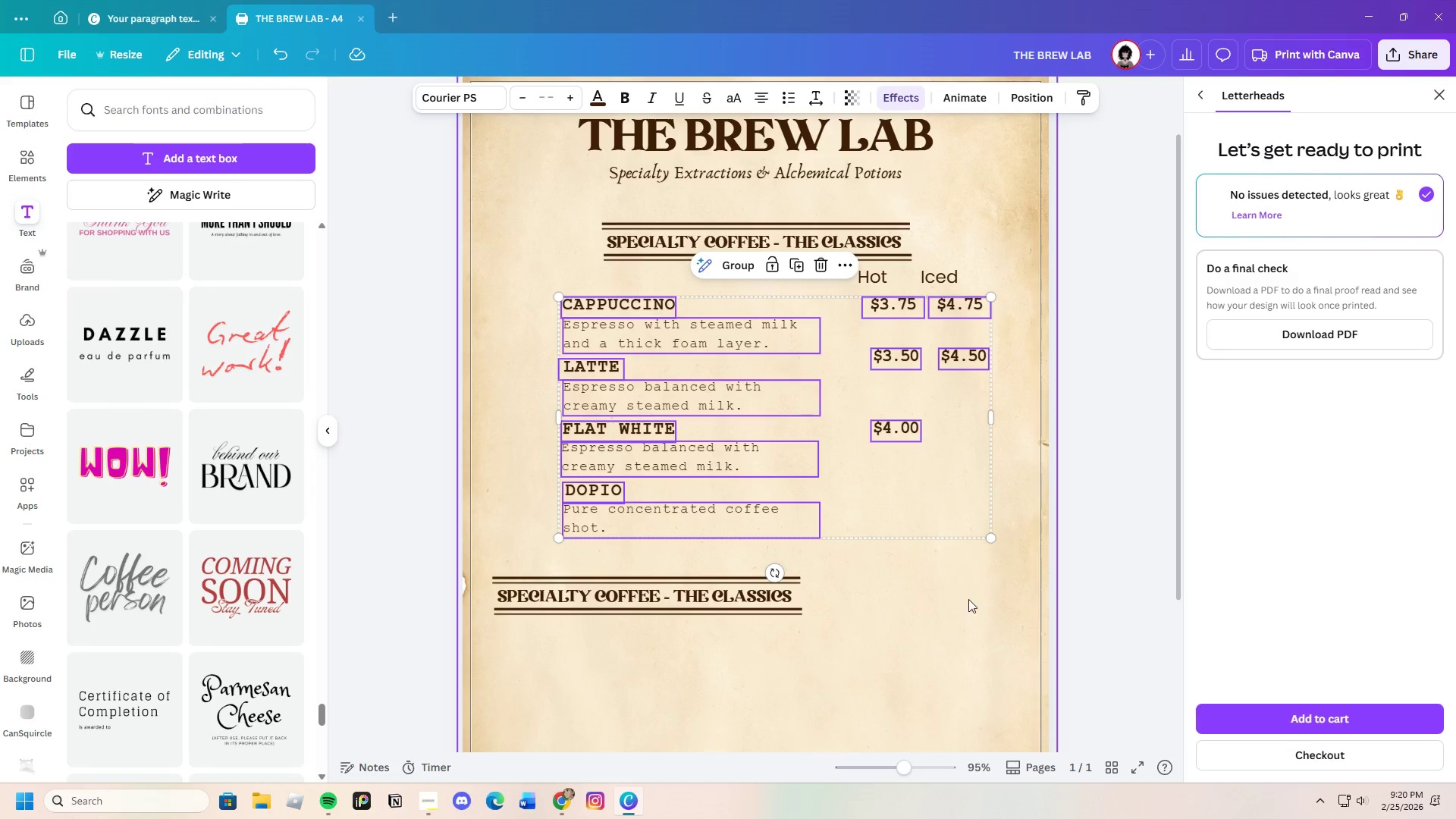 
left_click([967, 601])
 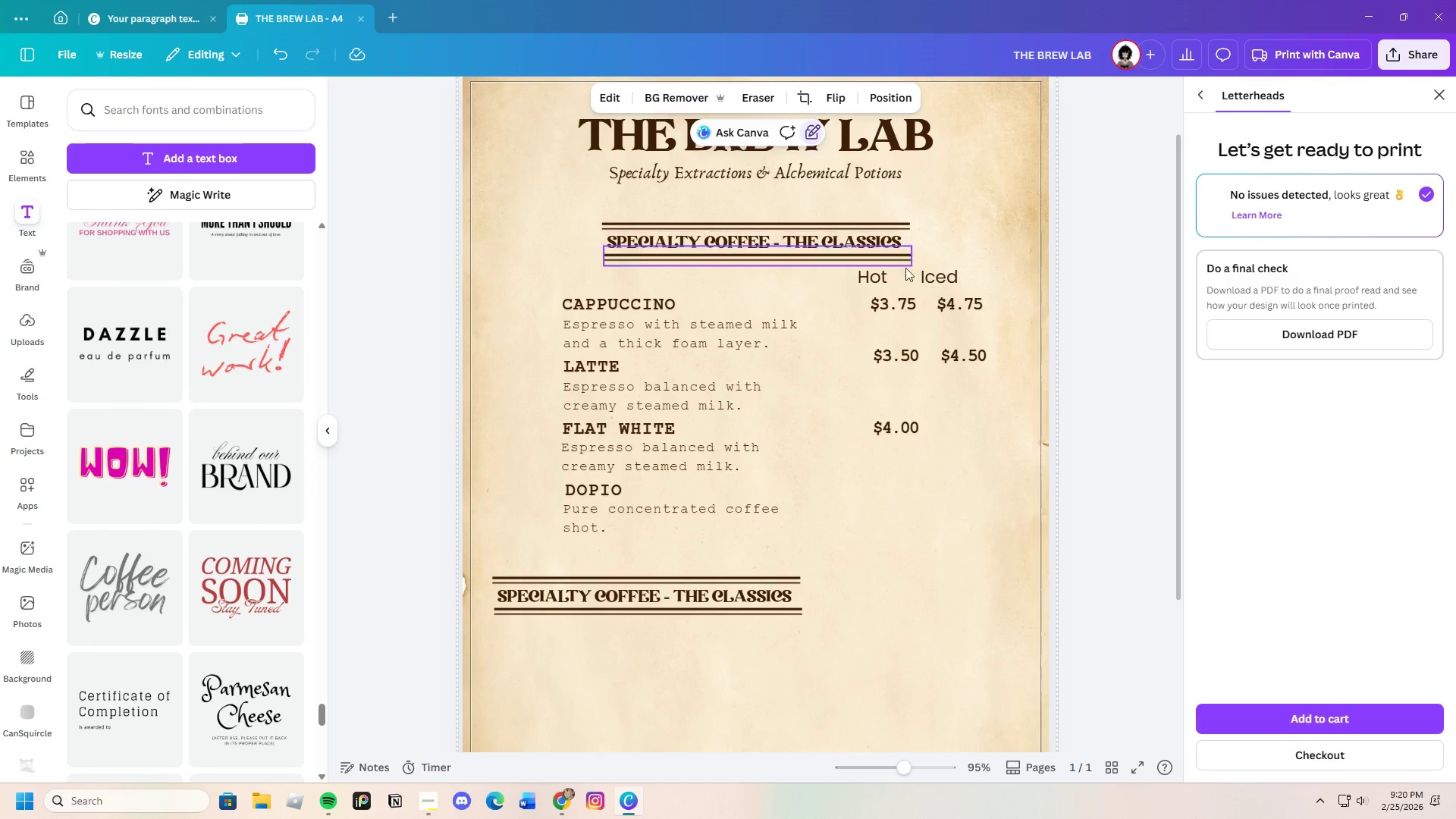 
left_click_drag(start_coordinate=[940, 281], to_coordinate=[958, 281])
 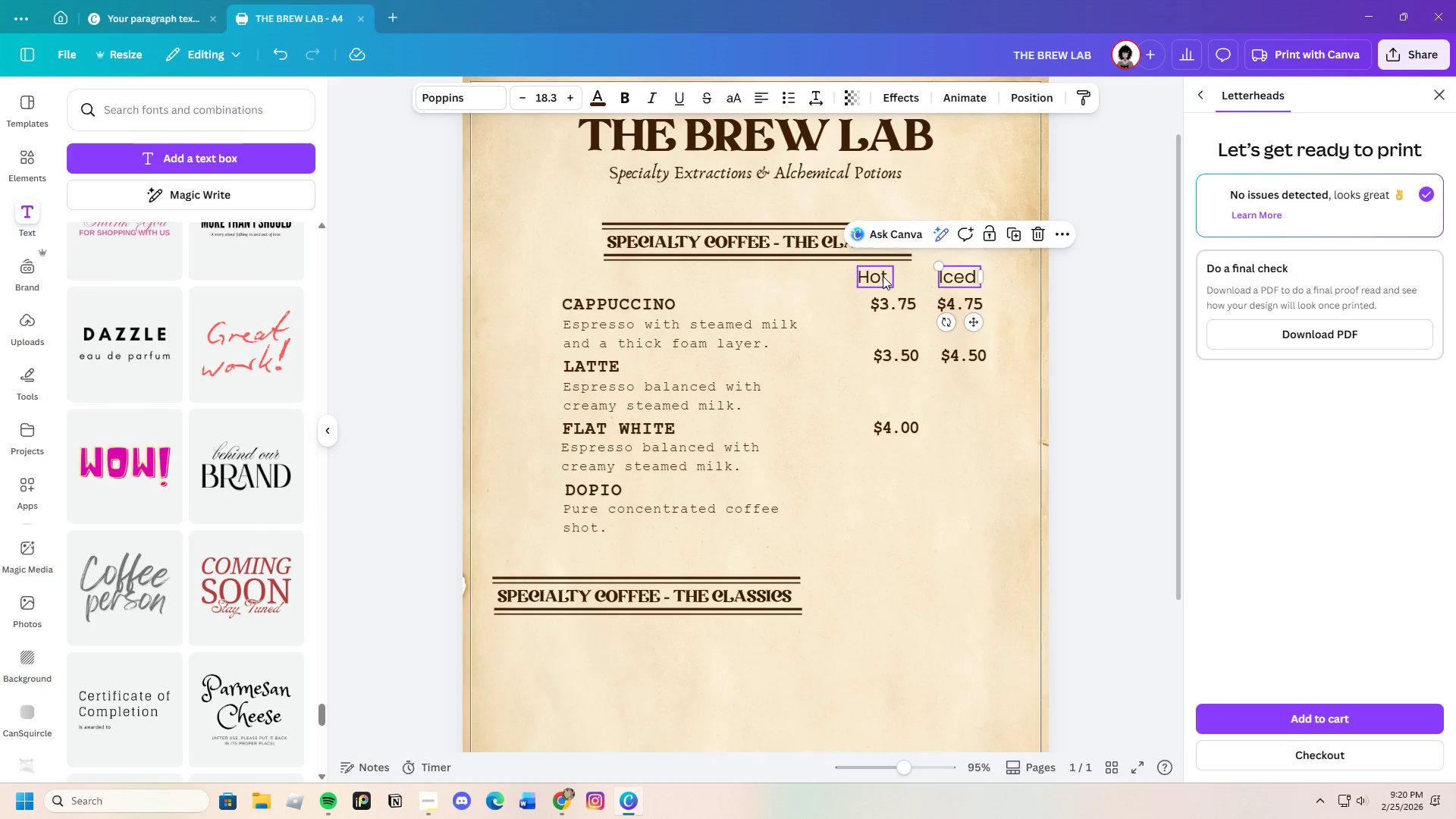 
left_click_drag(start_coordinate=[883, 276], to_coordinate=[901, 275])
 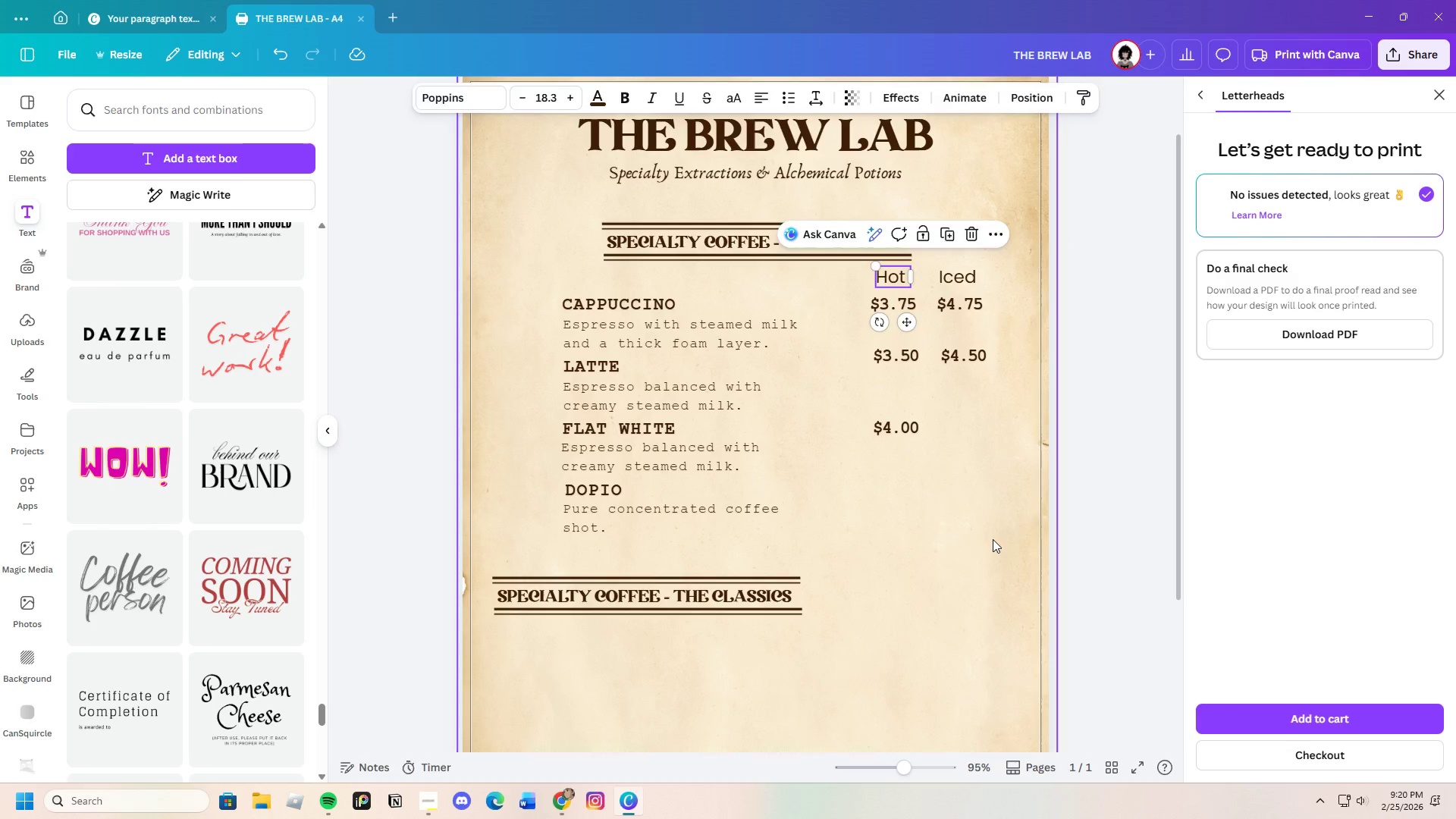 
left_click([993, 539])
 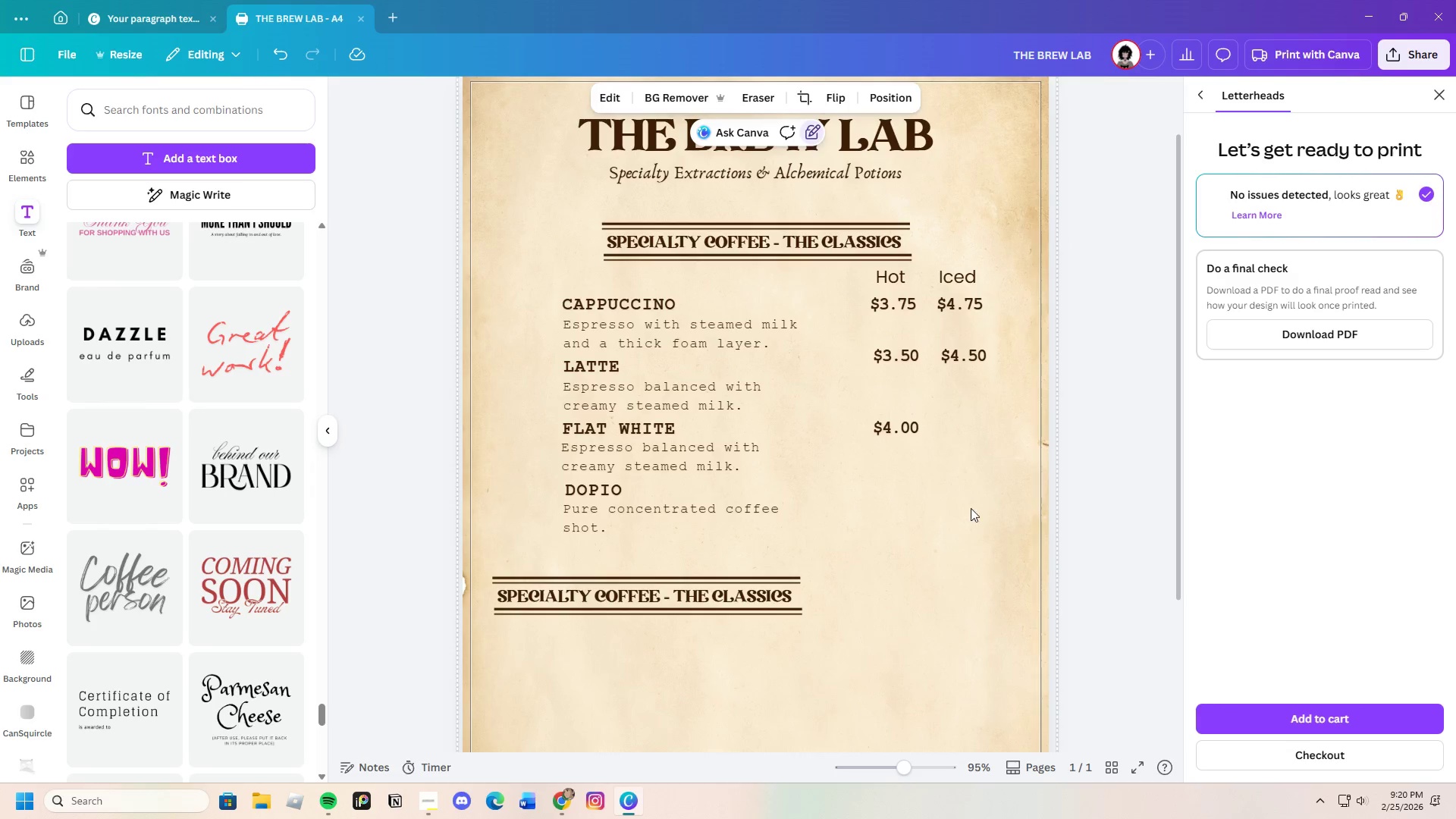 
left_click_drag(start_coordinate=[896, 355], to_coordinate=[893, 366])
 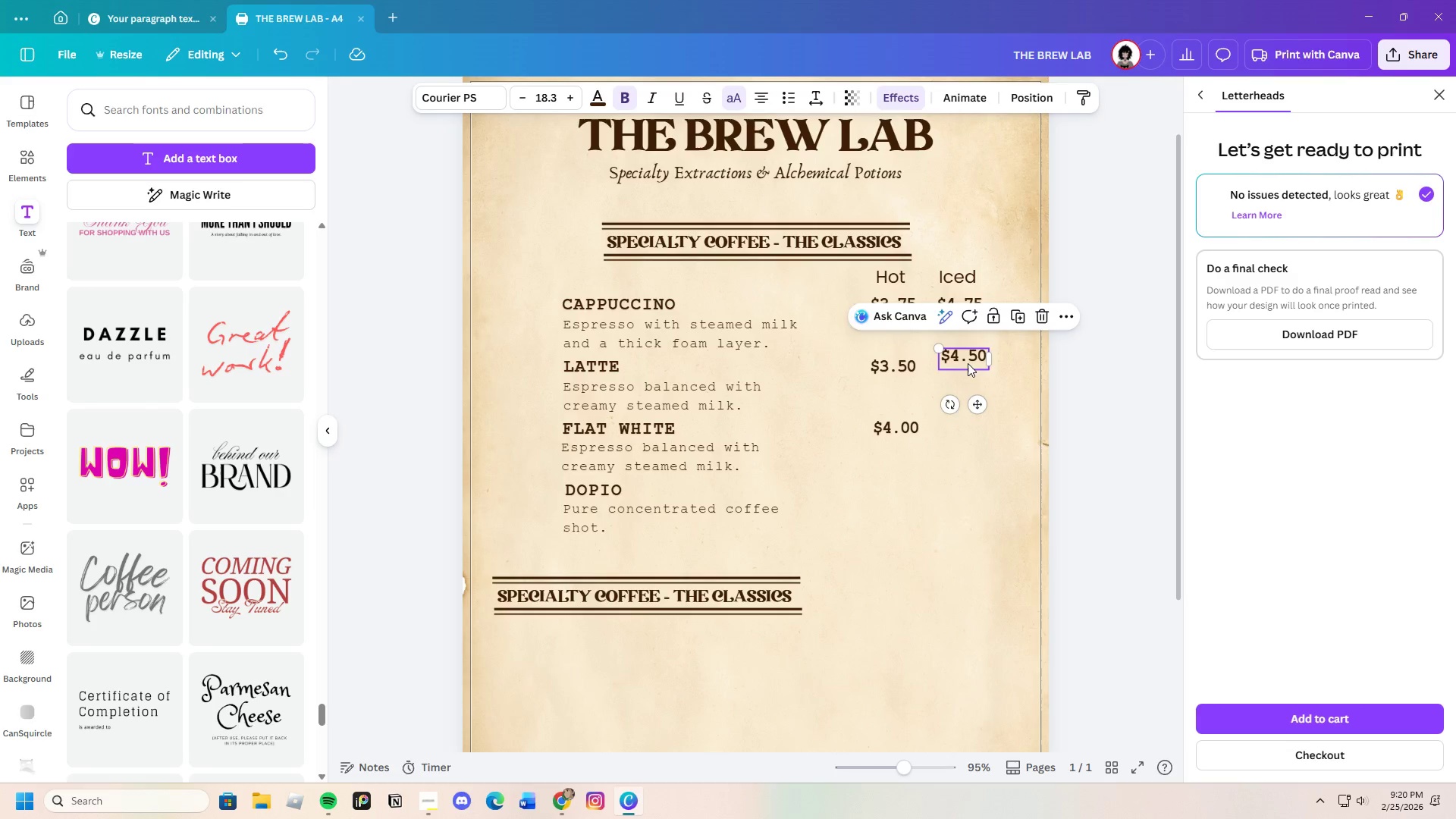 
left_click_drag(start_coordinate=[968, 363], to_coordinate=[970, 373])
 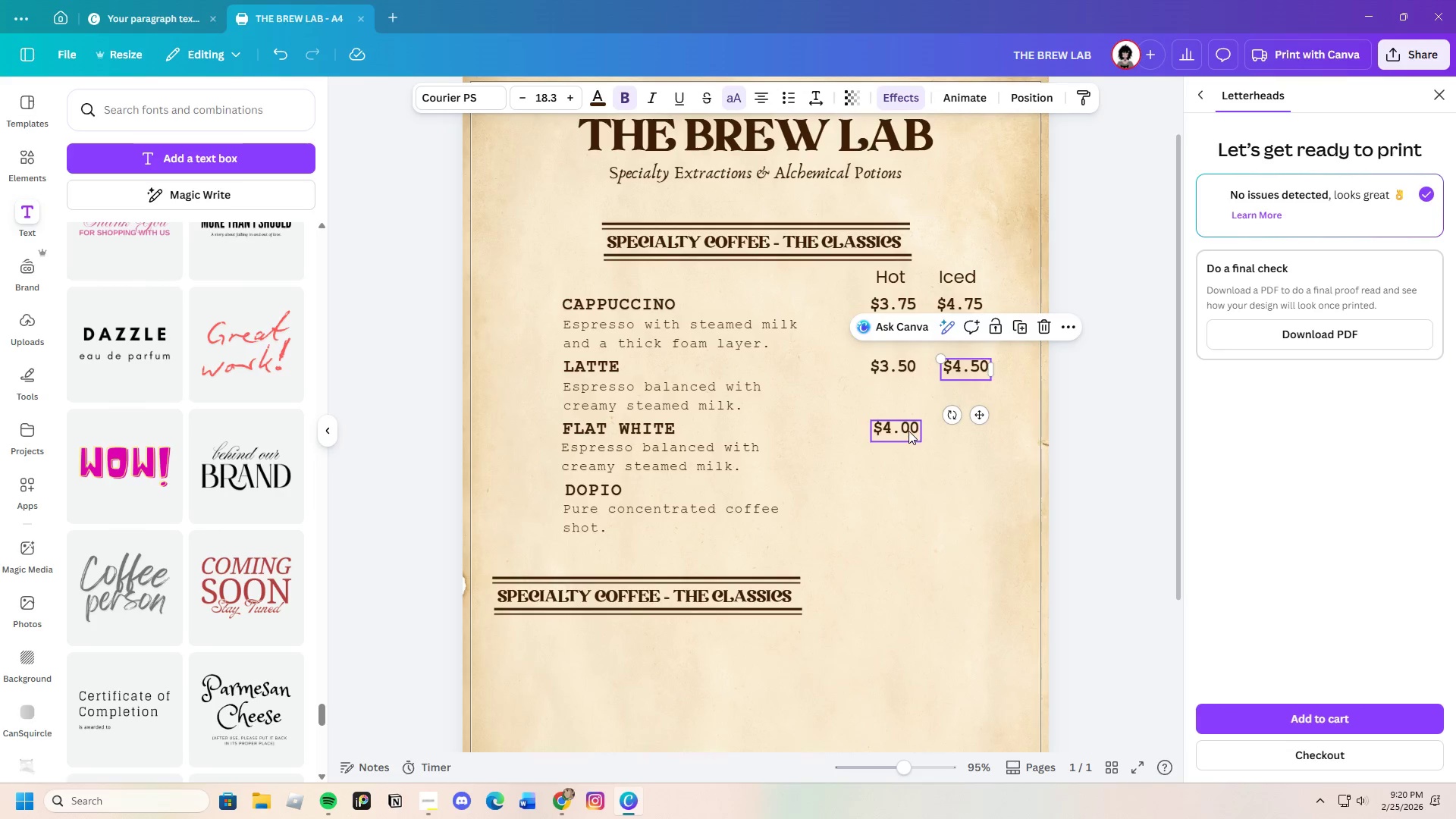 
left_click_drag(start_coordinate=[908, 431], to_coordinate=[904, 429])
 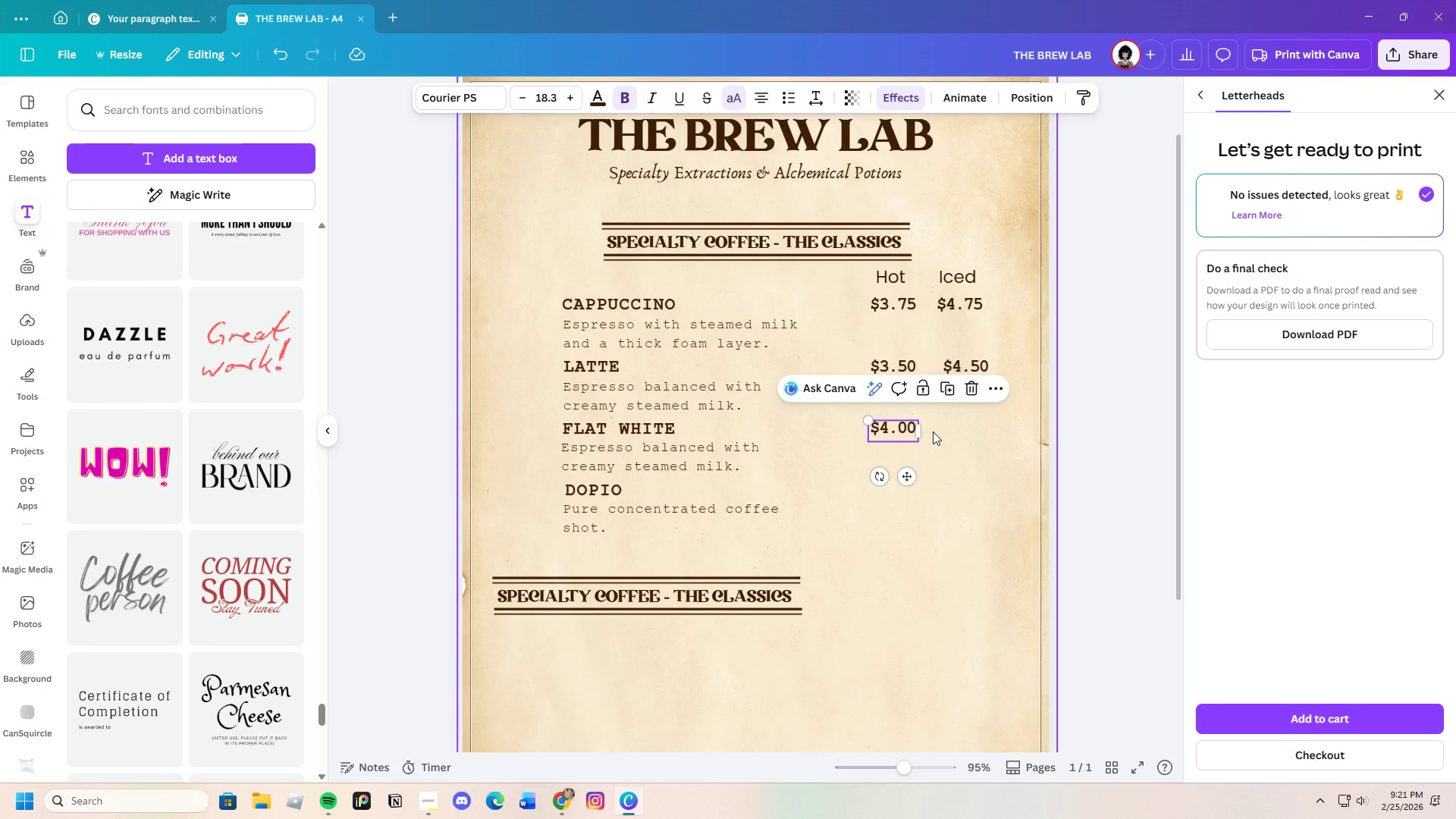 
key(Control+C)
 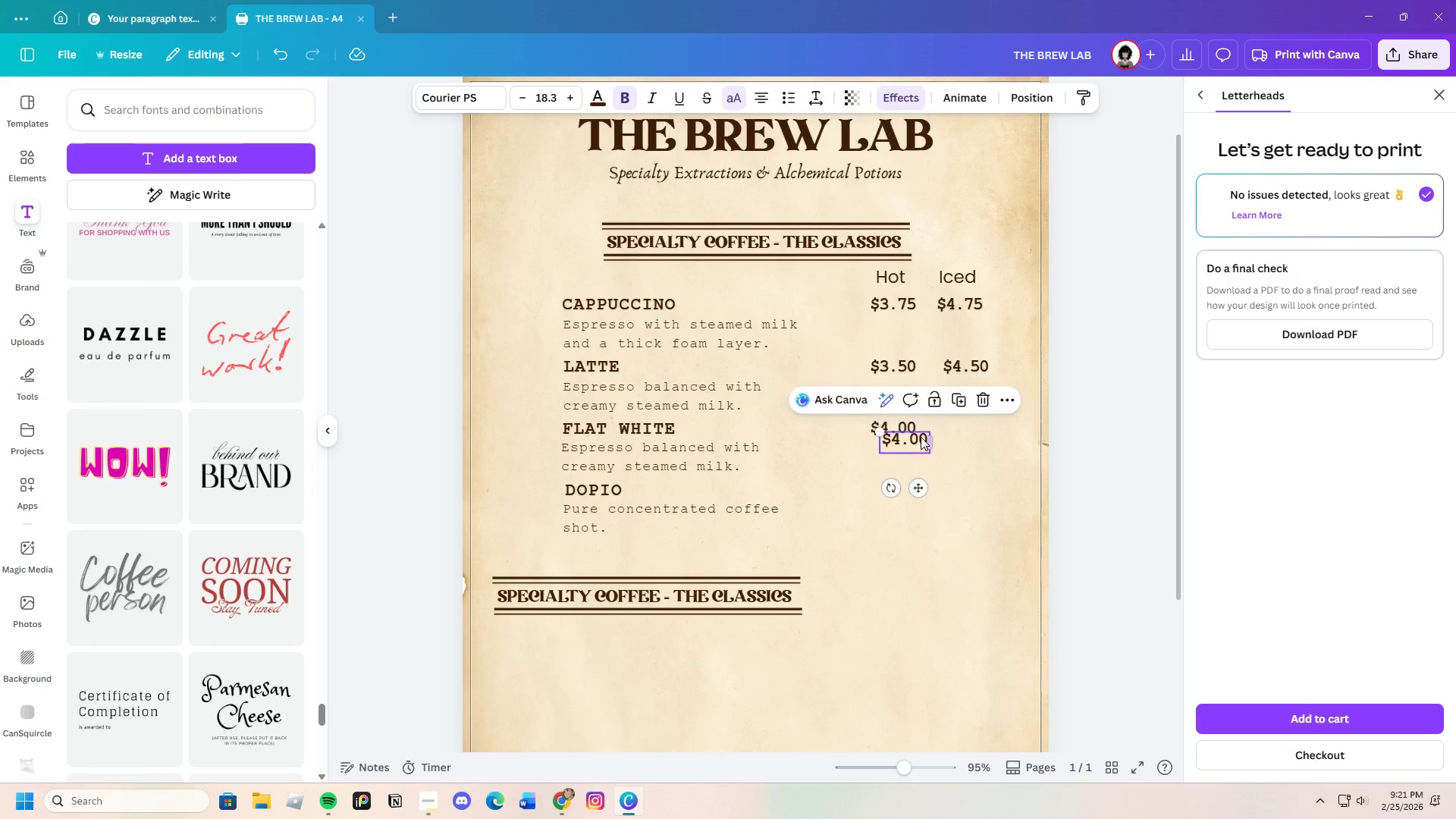 
key(Control+V)
 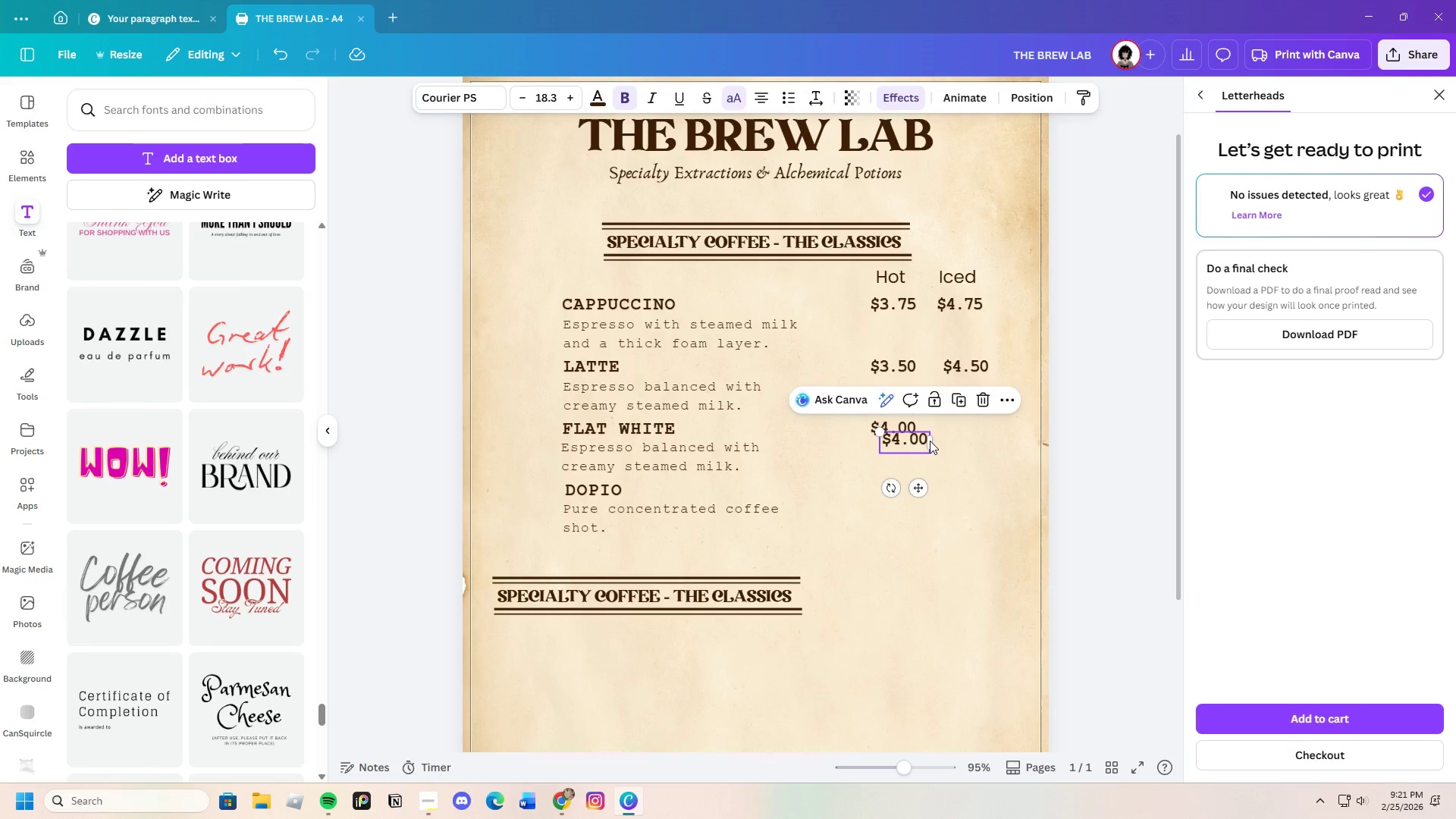 
left_click_drag(start_coordinate=[918, 441], to_coordinate=[982, 427])
 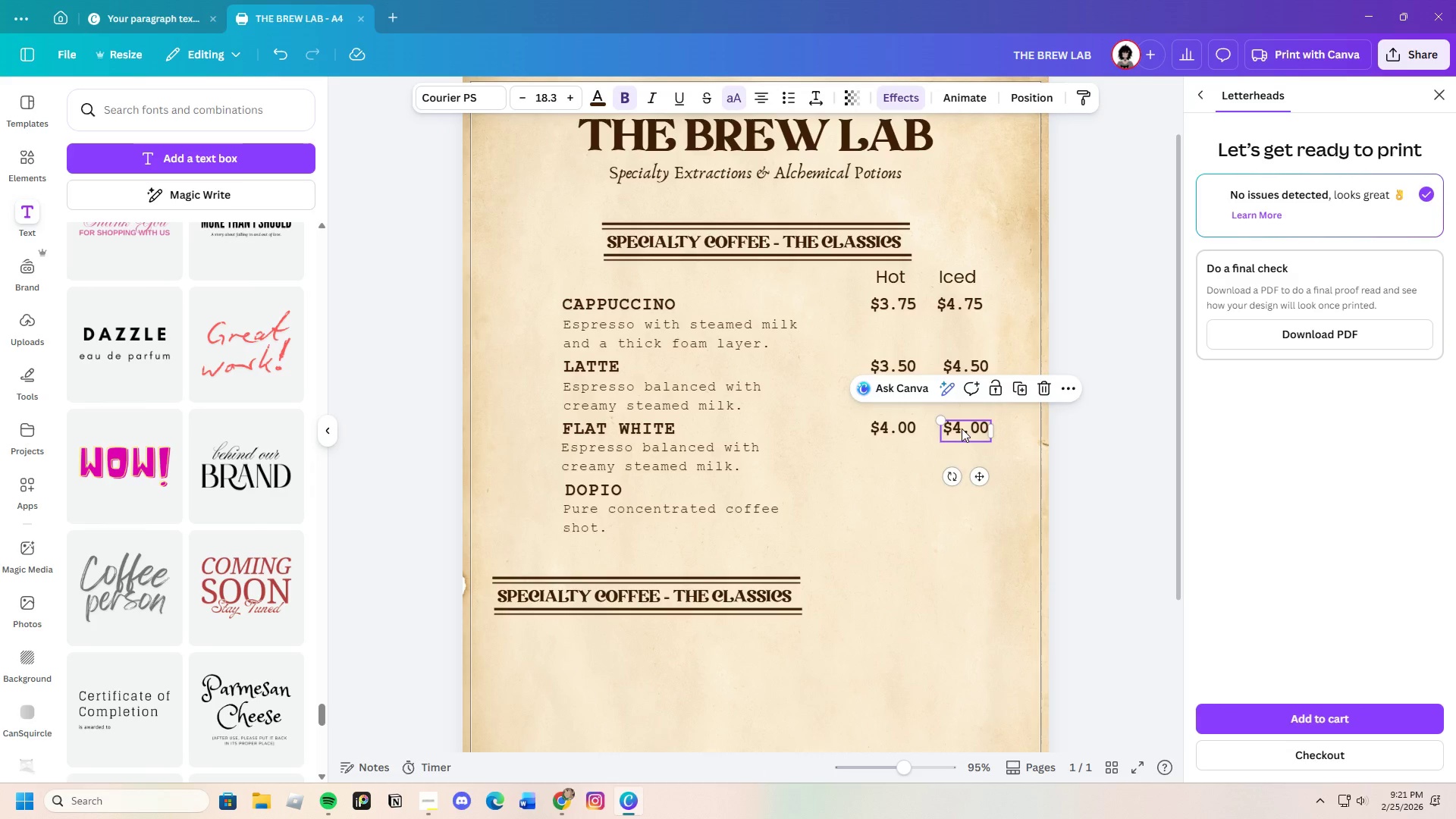 
left_click([962, 428])
 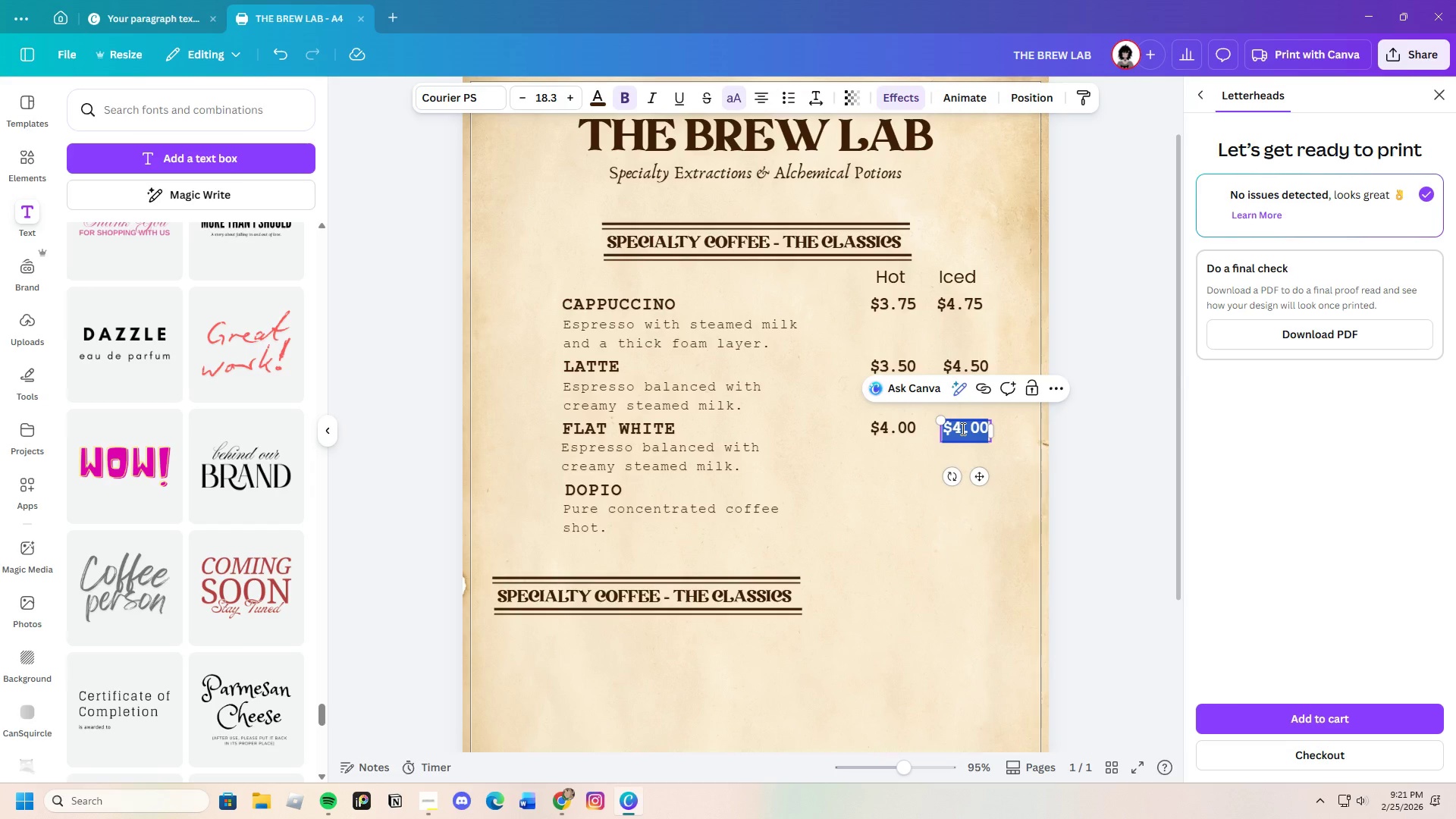 
left_click([962, 428])
 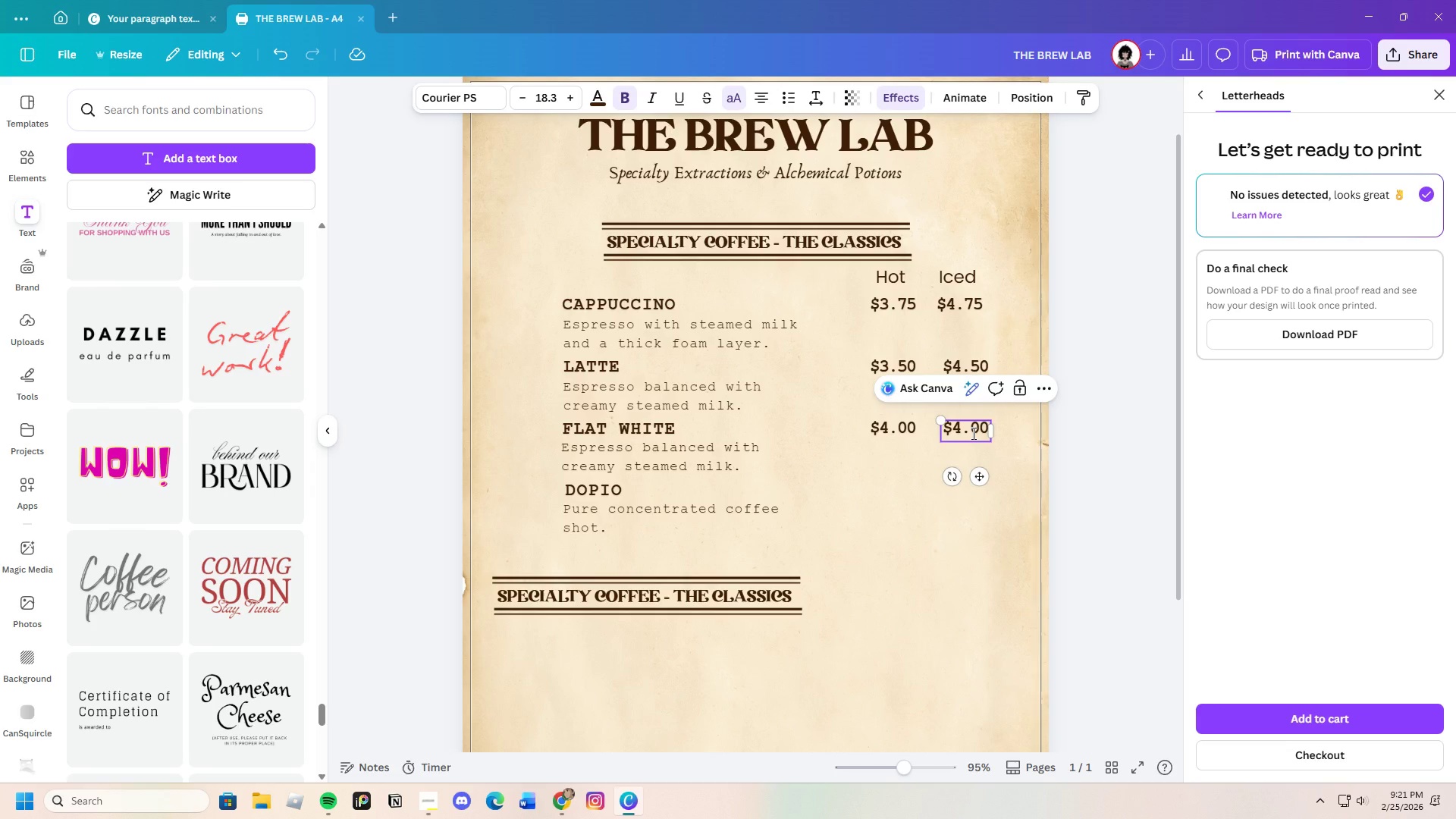 
key(Backspace)
 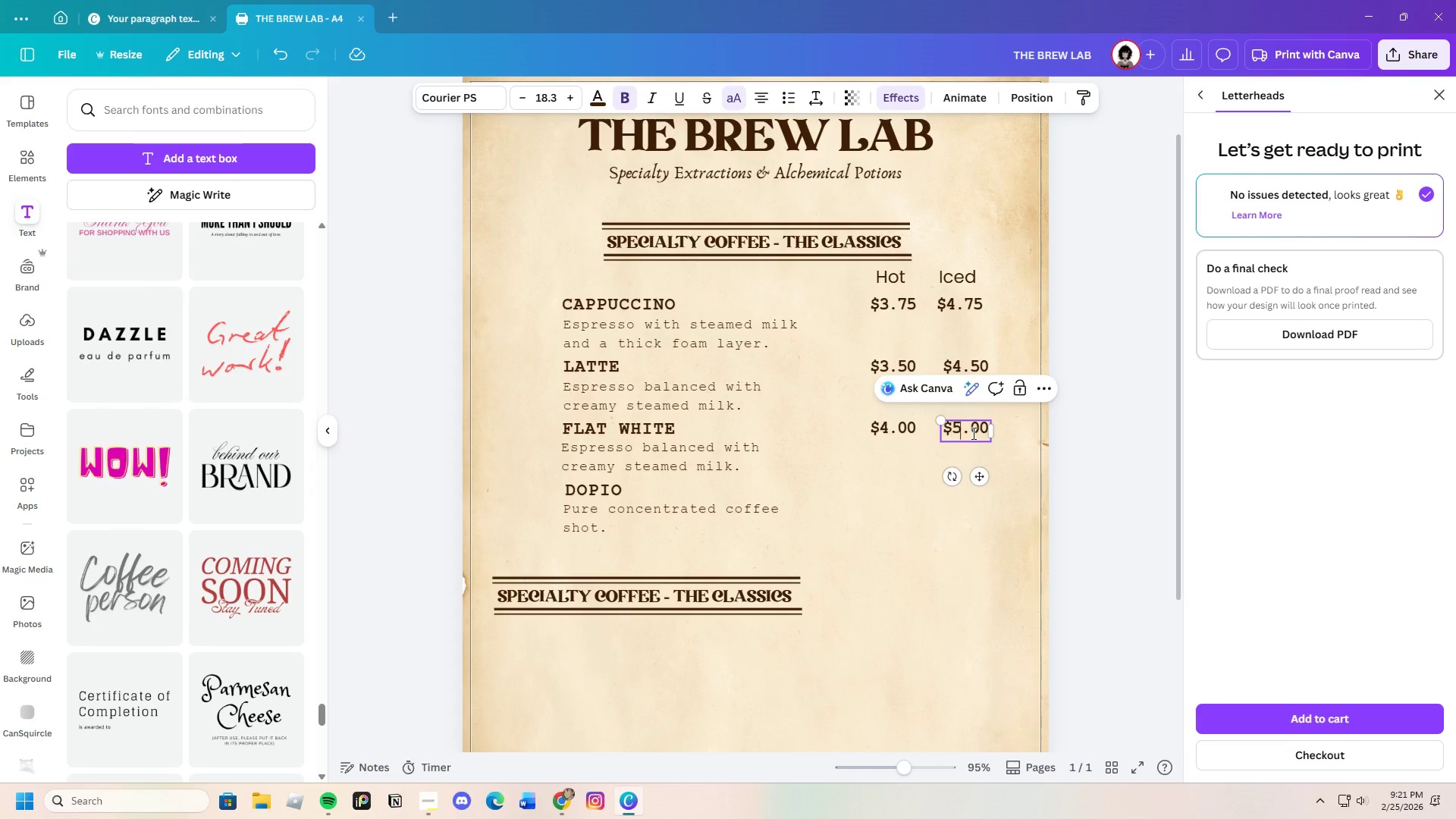 
key(5)
 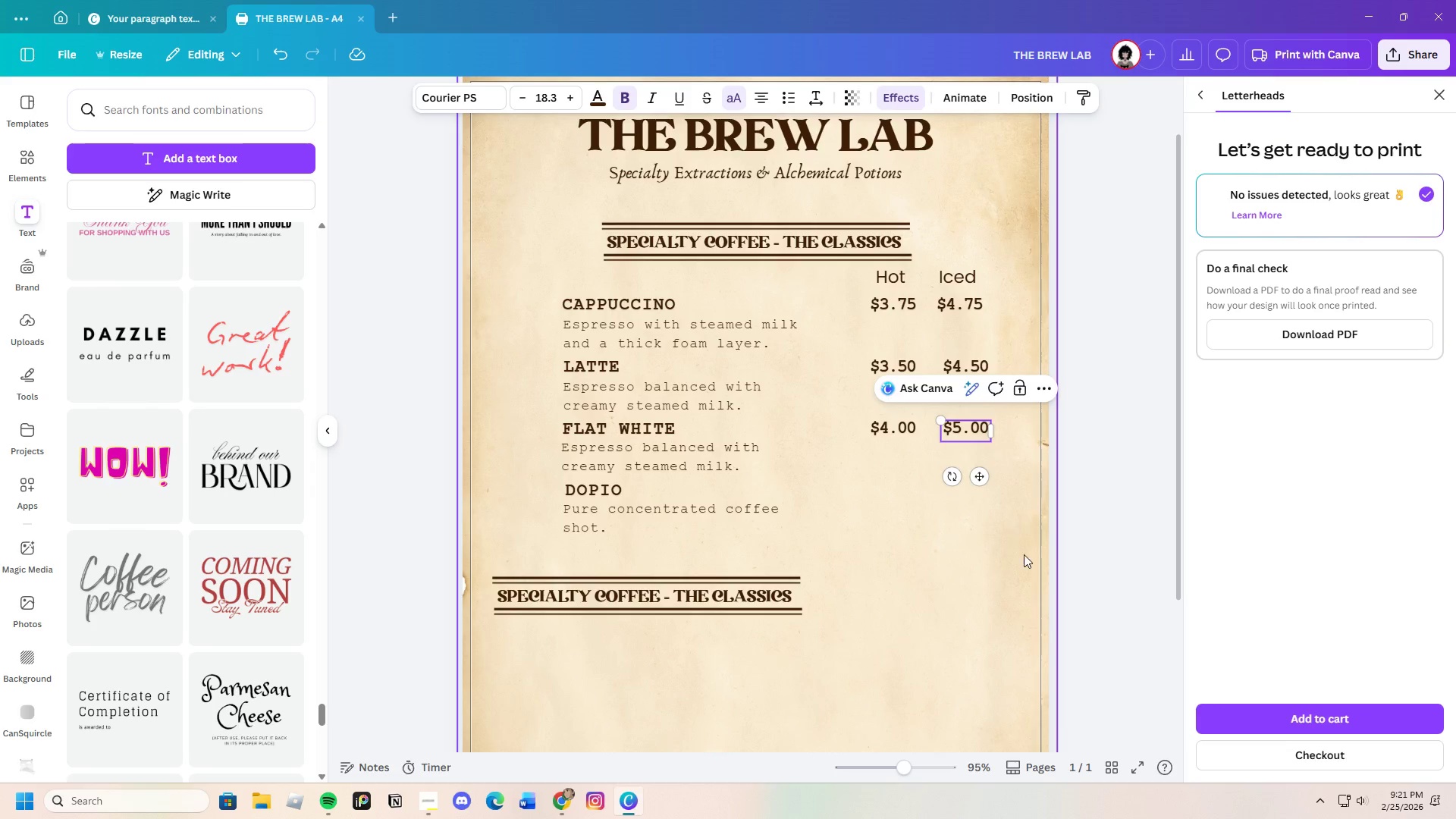 
left_click([1006, 559])
 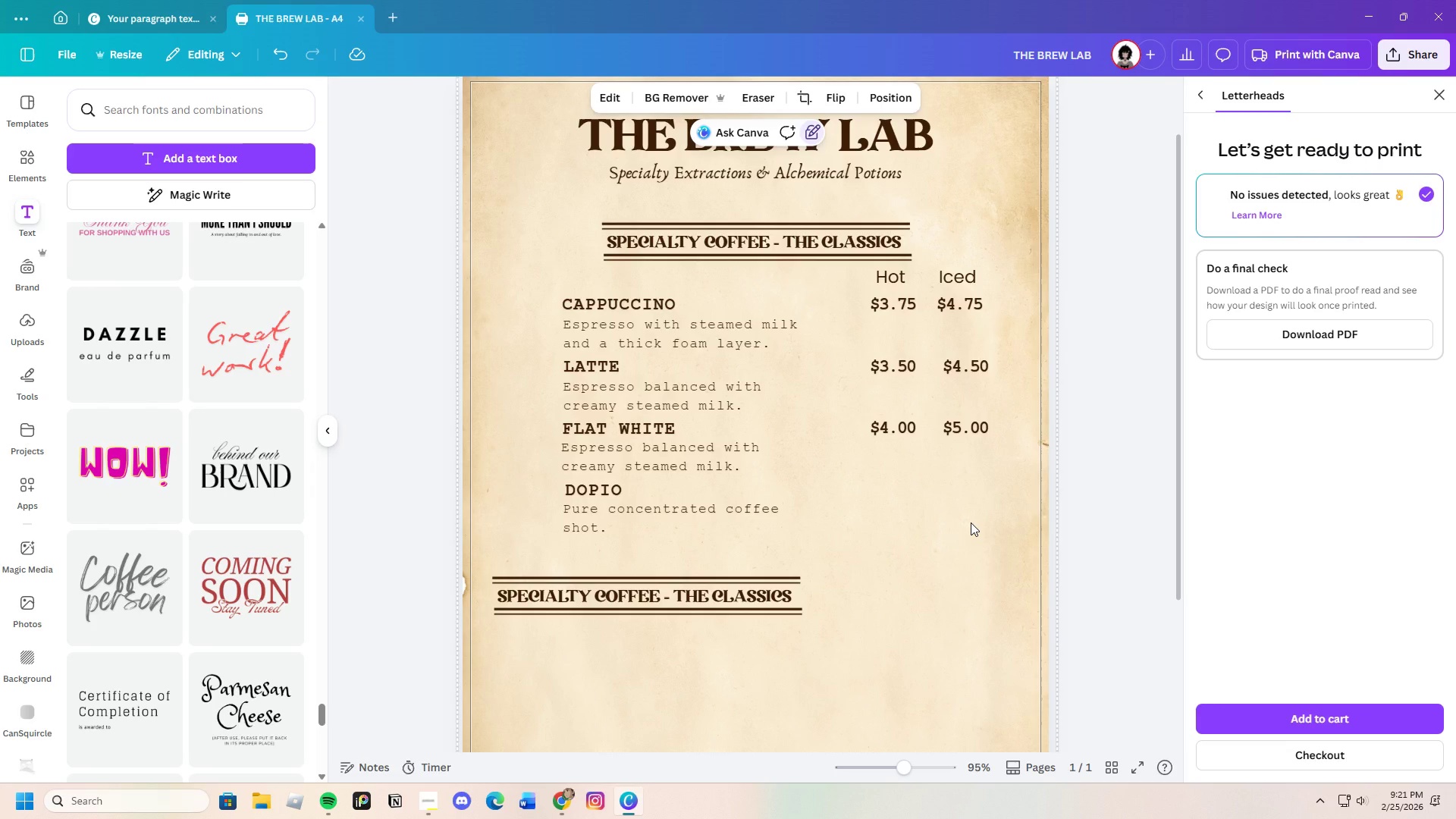 
wait(6.97)
 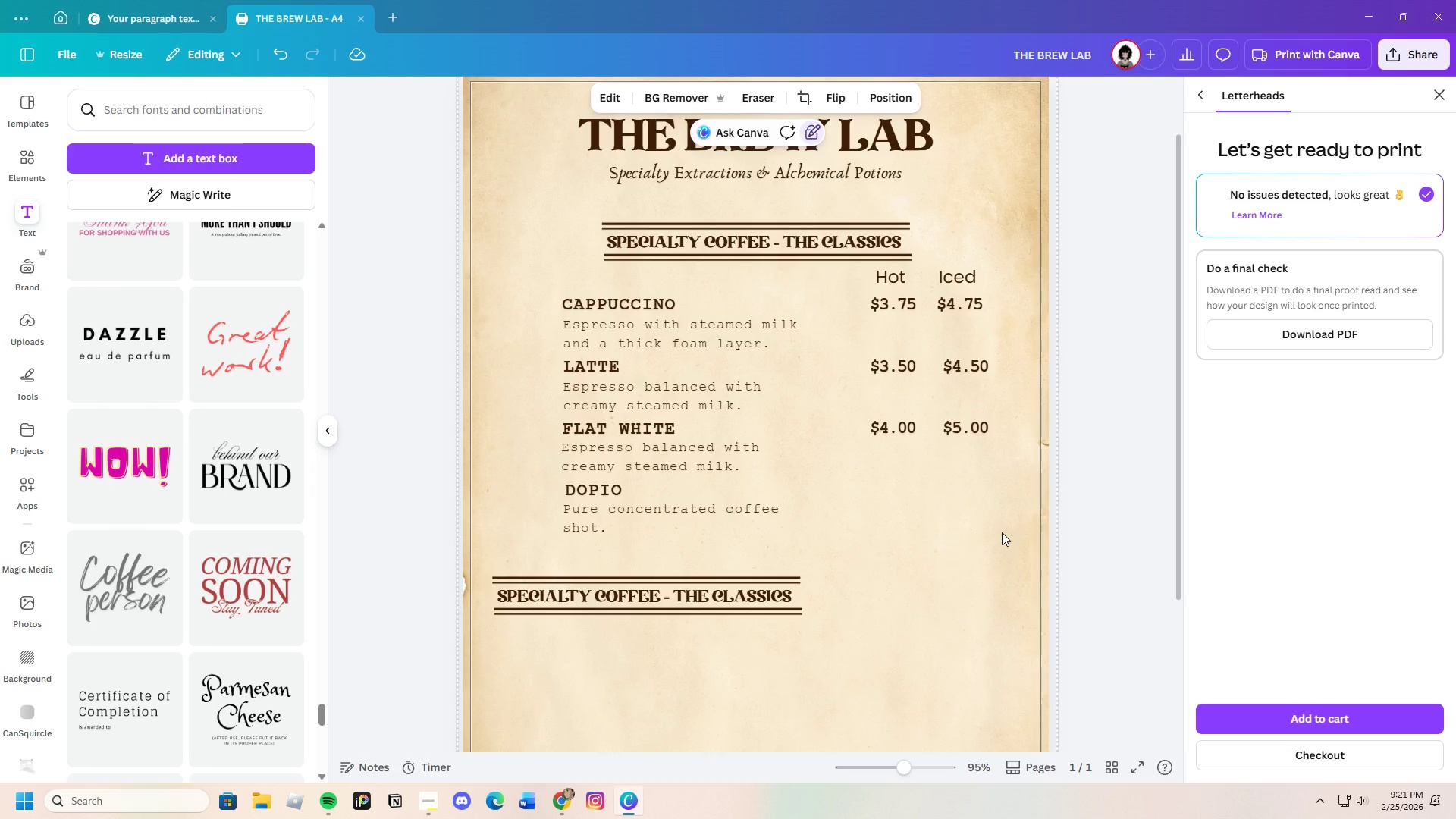 
scroll: coordinate [864, 529], scroll_direction: down, amount: 3.0
 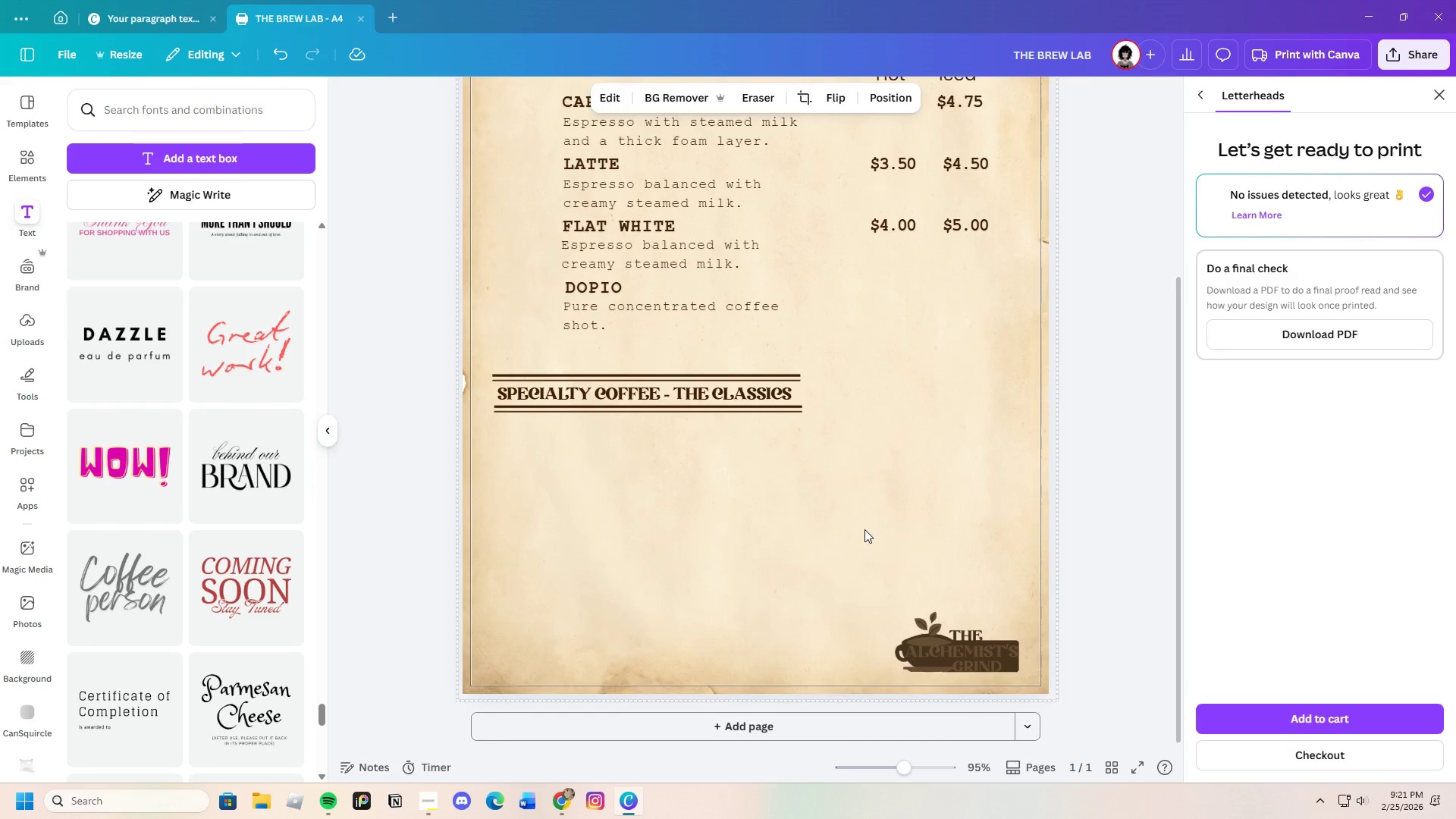 
scroll: coordinate [864, 529], scroll_direction: up, amount: 2.0
 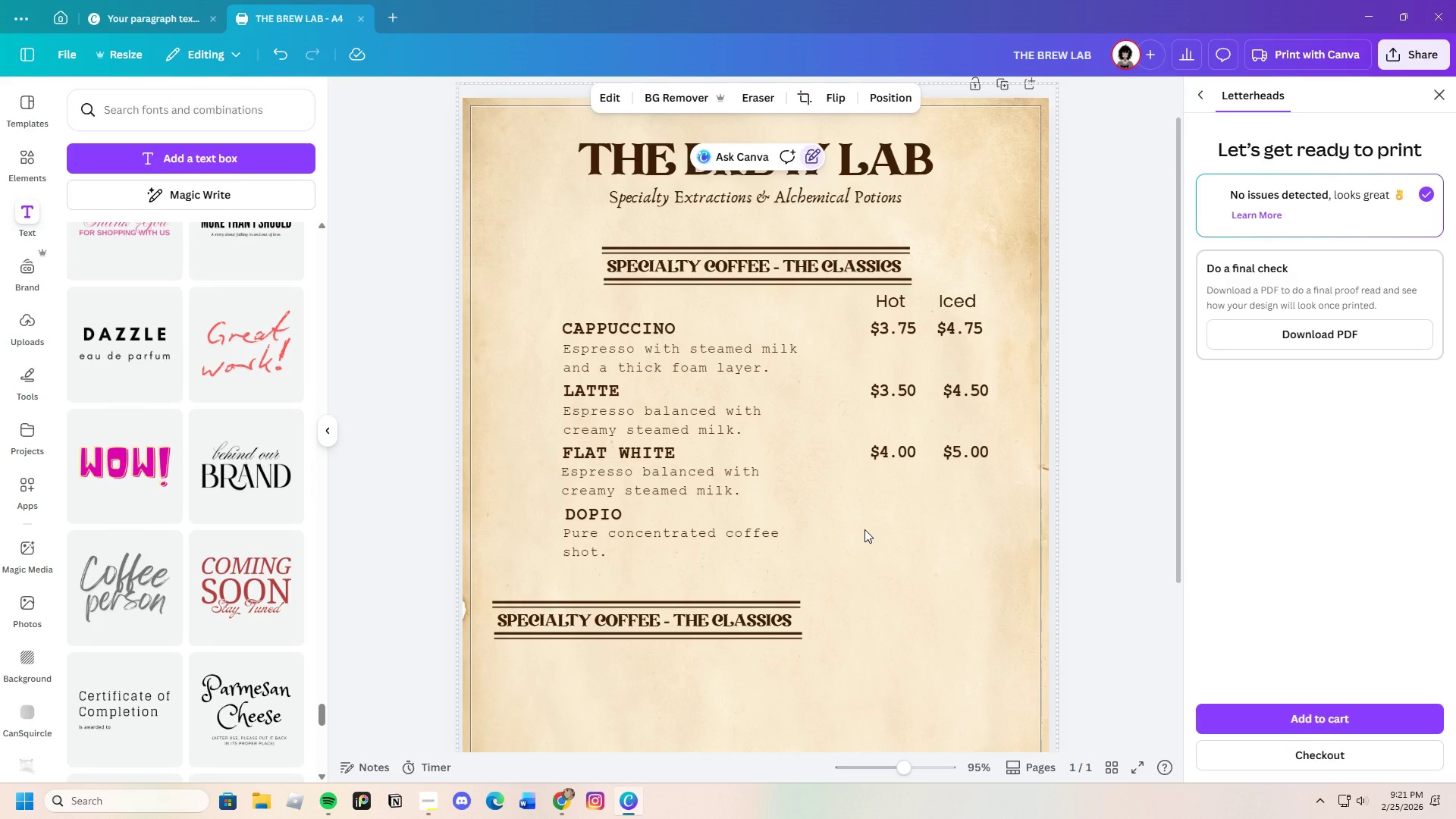 
scroll: coordinate [864, 529], scroll_direction: none, amount: 0.0
 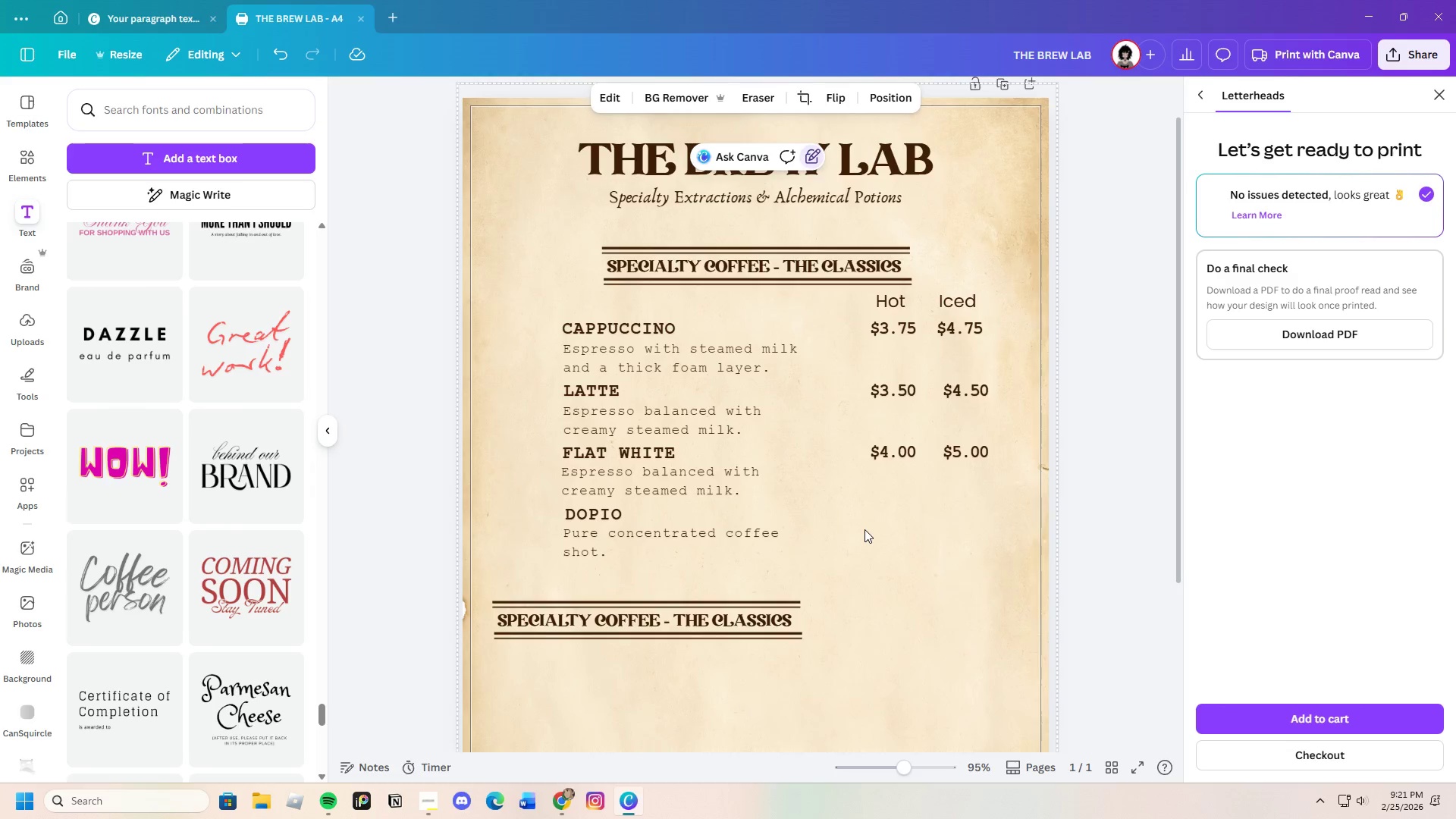 
scroll: coordinate [864, 529], scroll_direction: down, amount: 2.0
 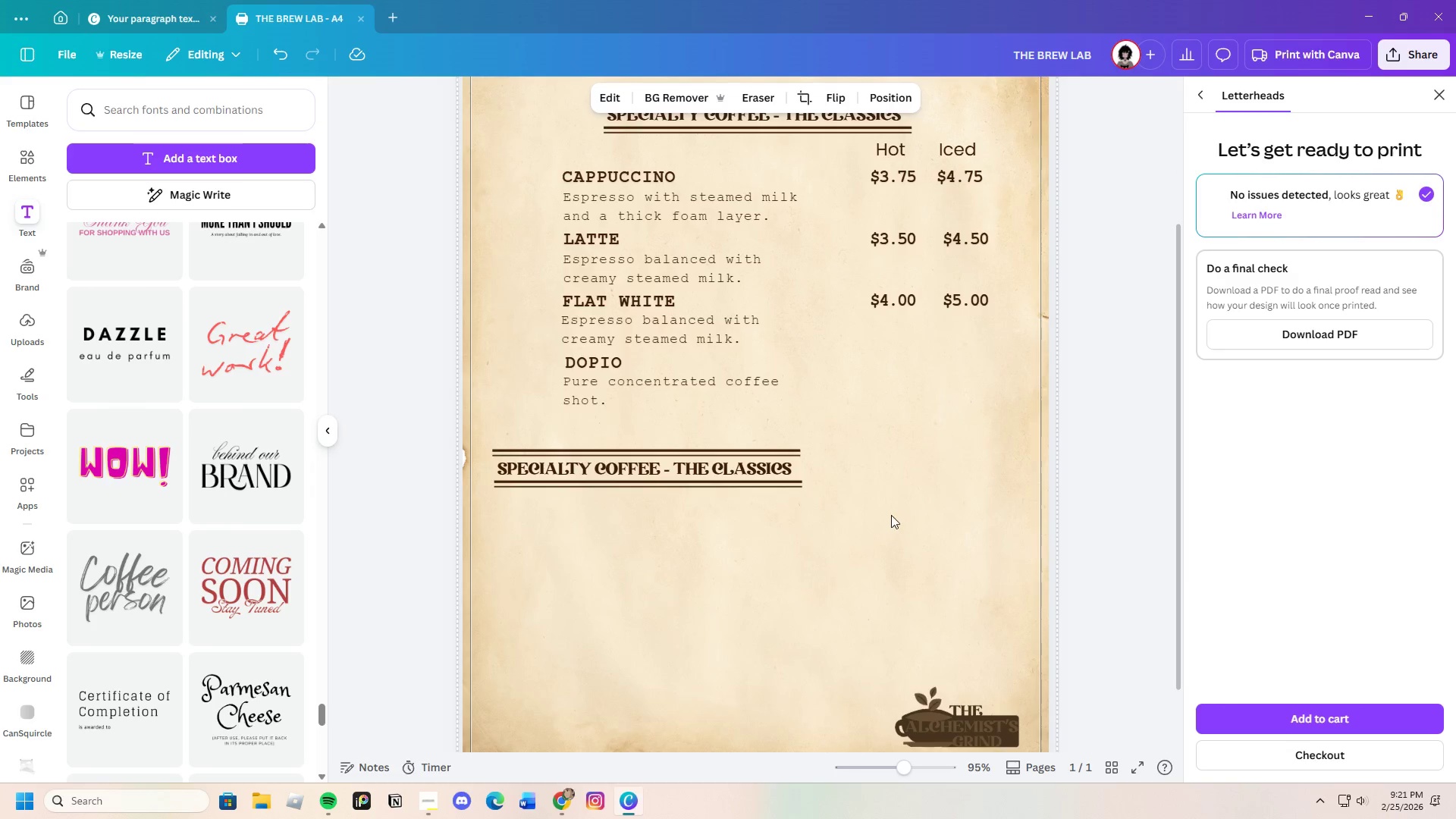 
scroll: coordinate [880, 518], scroll_direction: up, amount: 2.0
 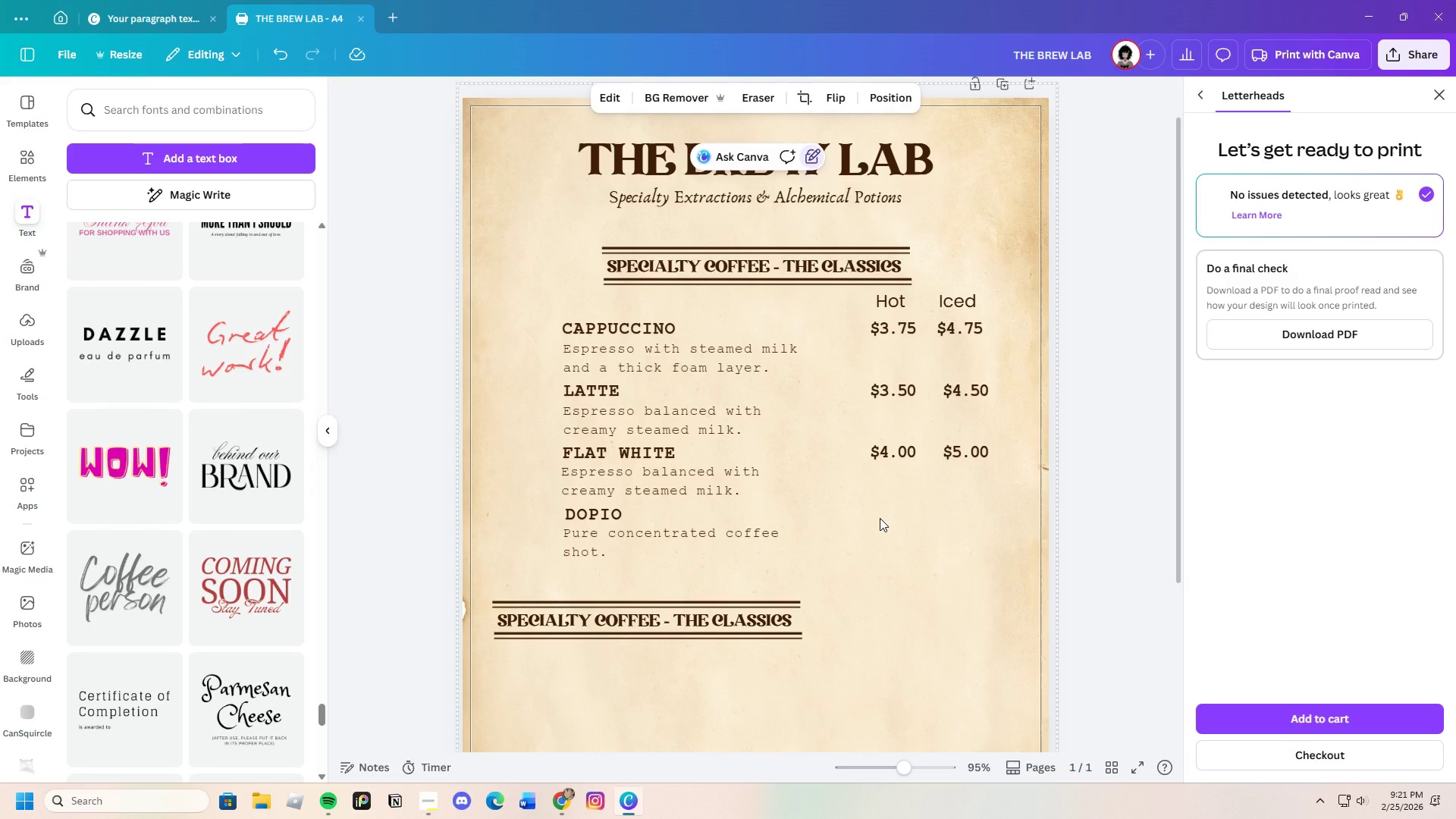 
scroll: coordinate [880, 518], scroll_direction: down, amount: 1.0
 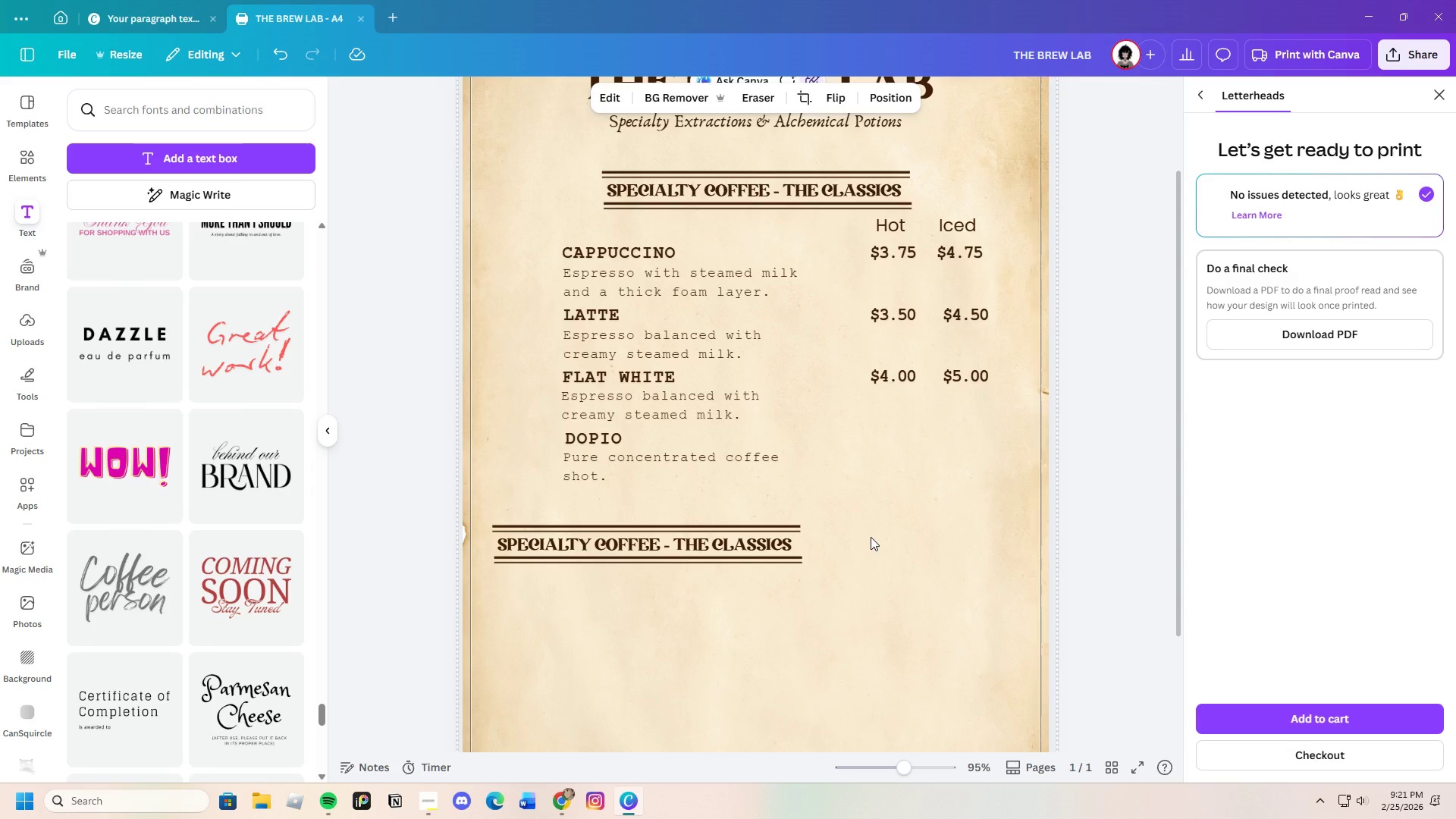 
wait(26.23)
 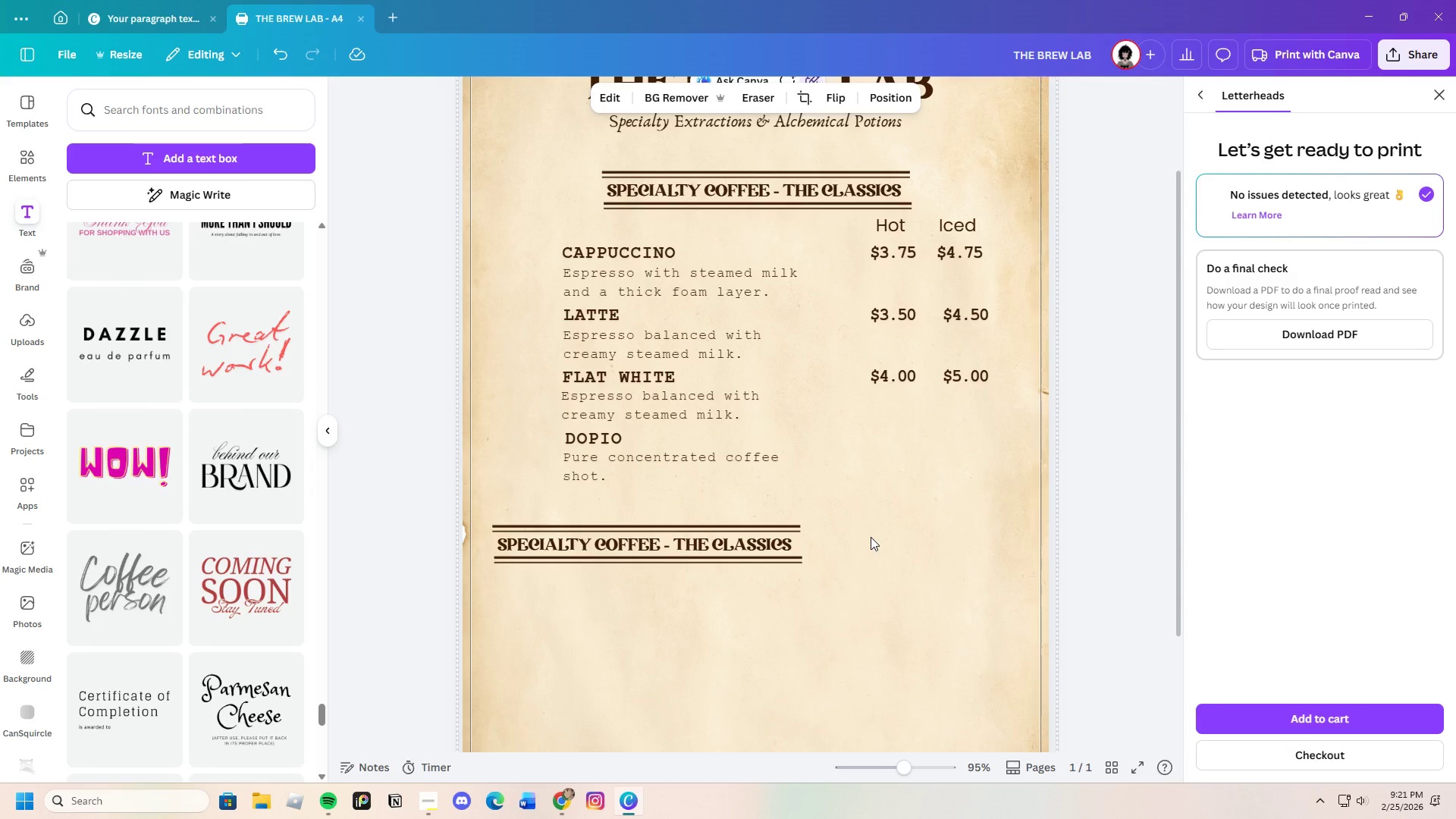 
scroll: coordinate [912, 521], scroll_direction: down, amount: 2.0
 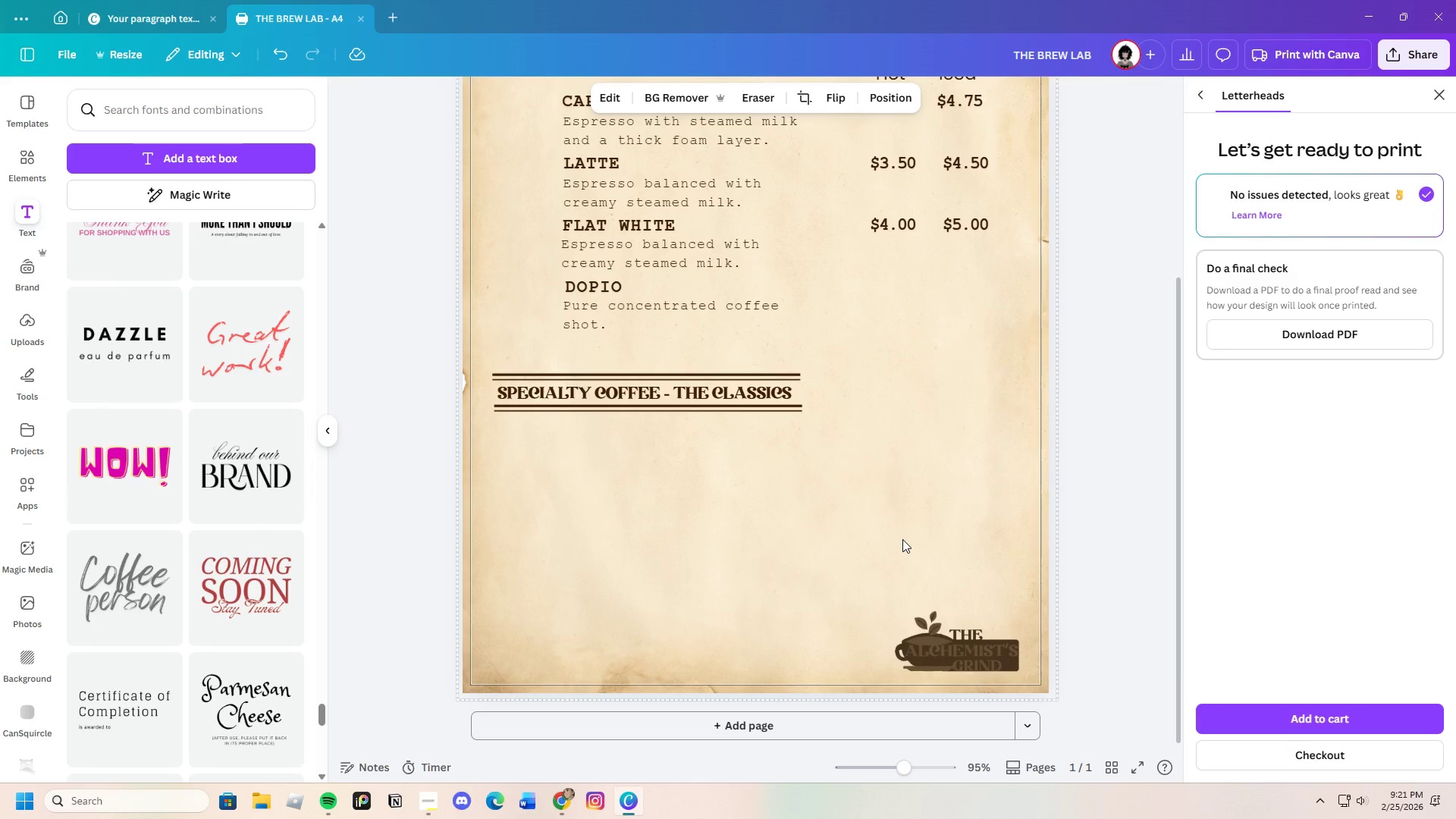 
scroll: coordinate [883, 542], scroll_direction: up, amount: 2.0
 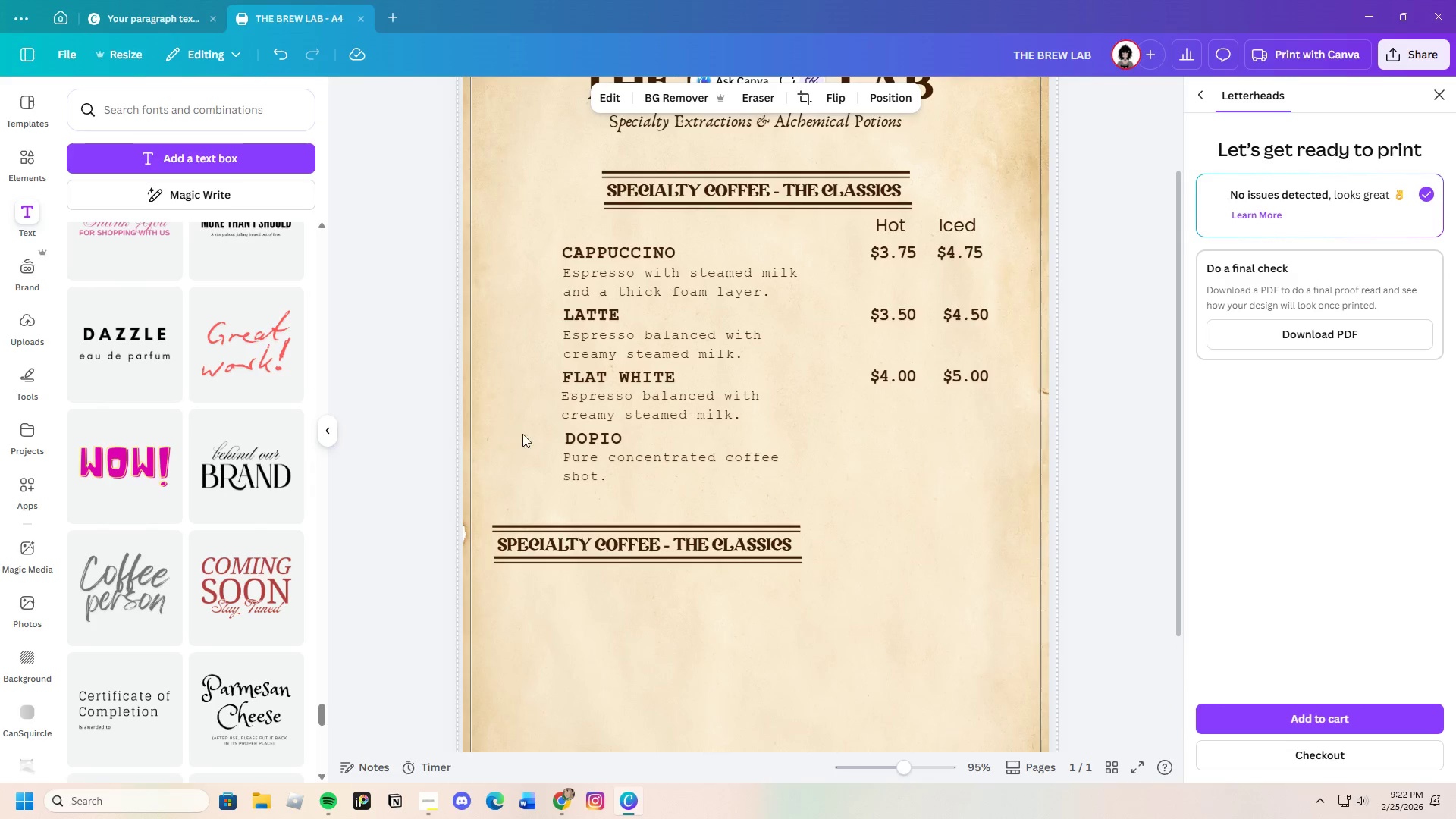 
left_click_drag(start_coordinate=[537, 435], to_coordinate=[789, 487])
 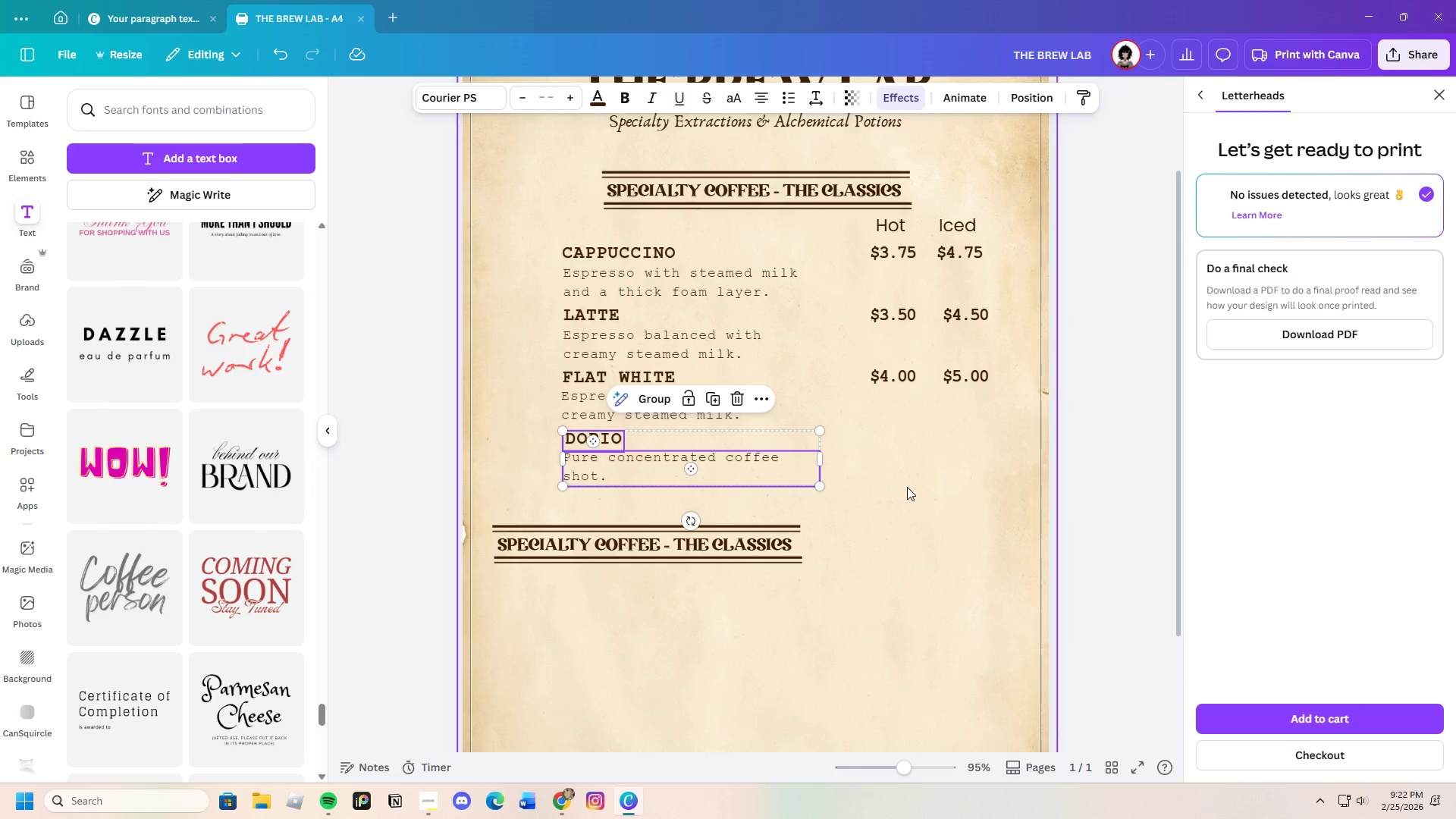 
left_click([907, 487])
 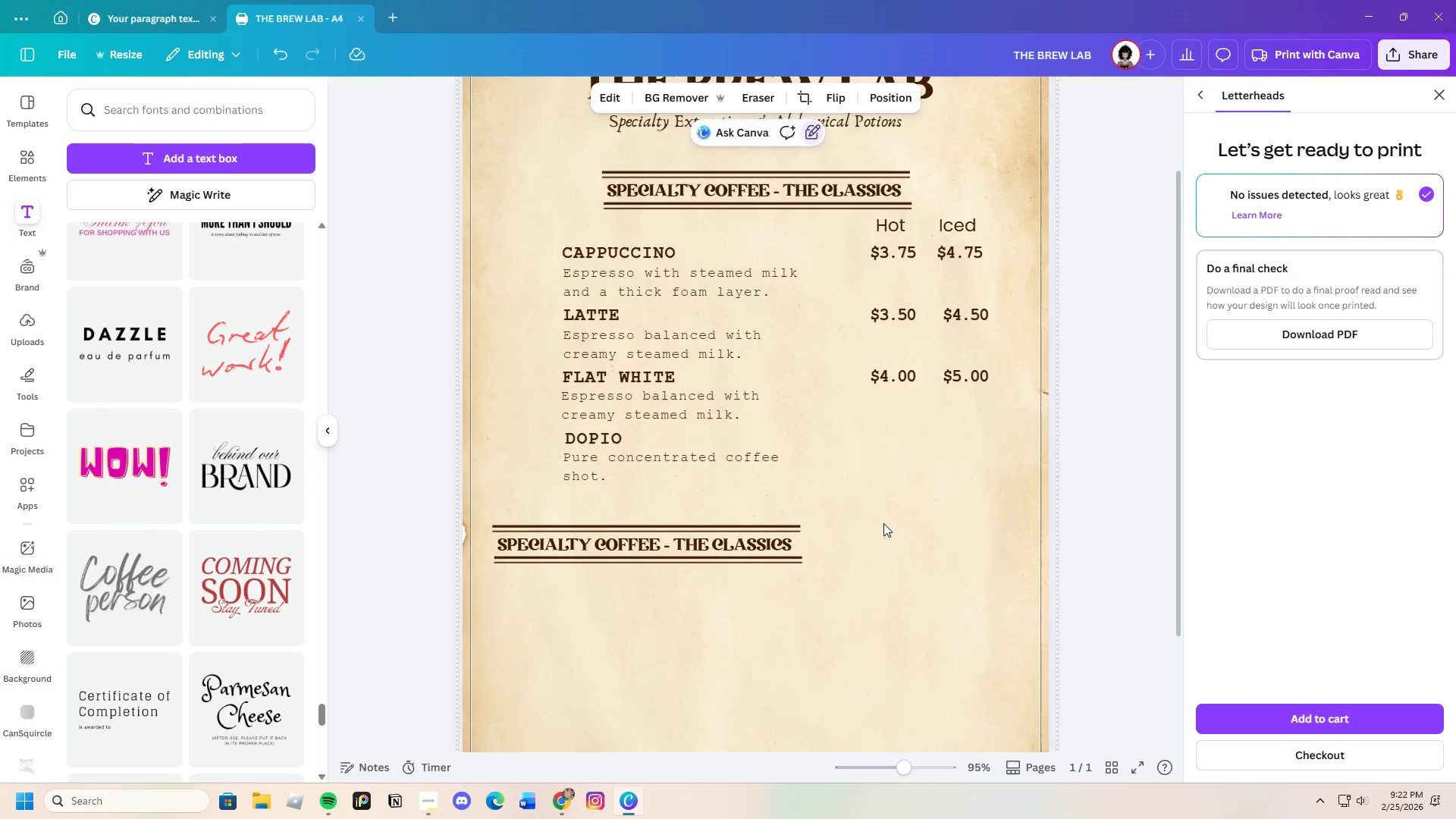 
scroll: coordinate [883, 525], scroll_direction: down, amount: 3.0
 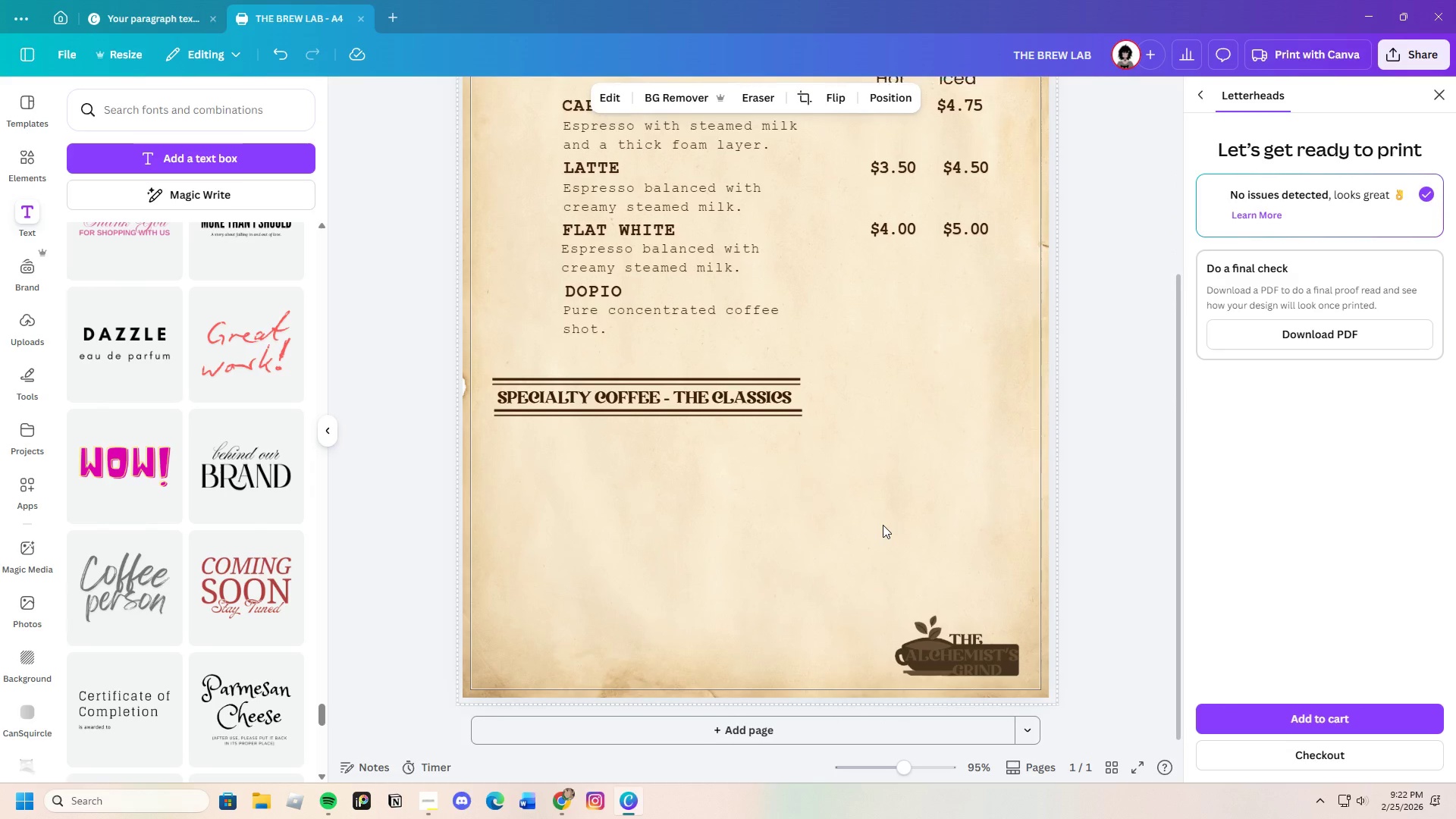 
scroll: coordinate [883, 525], scroll_direction: up, amount: 1.0
 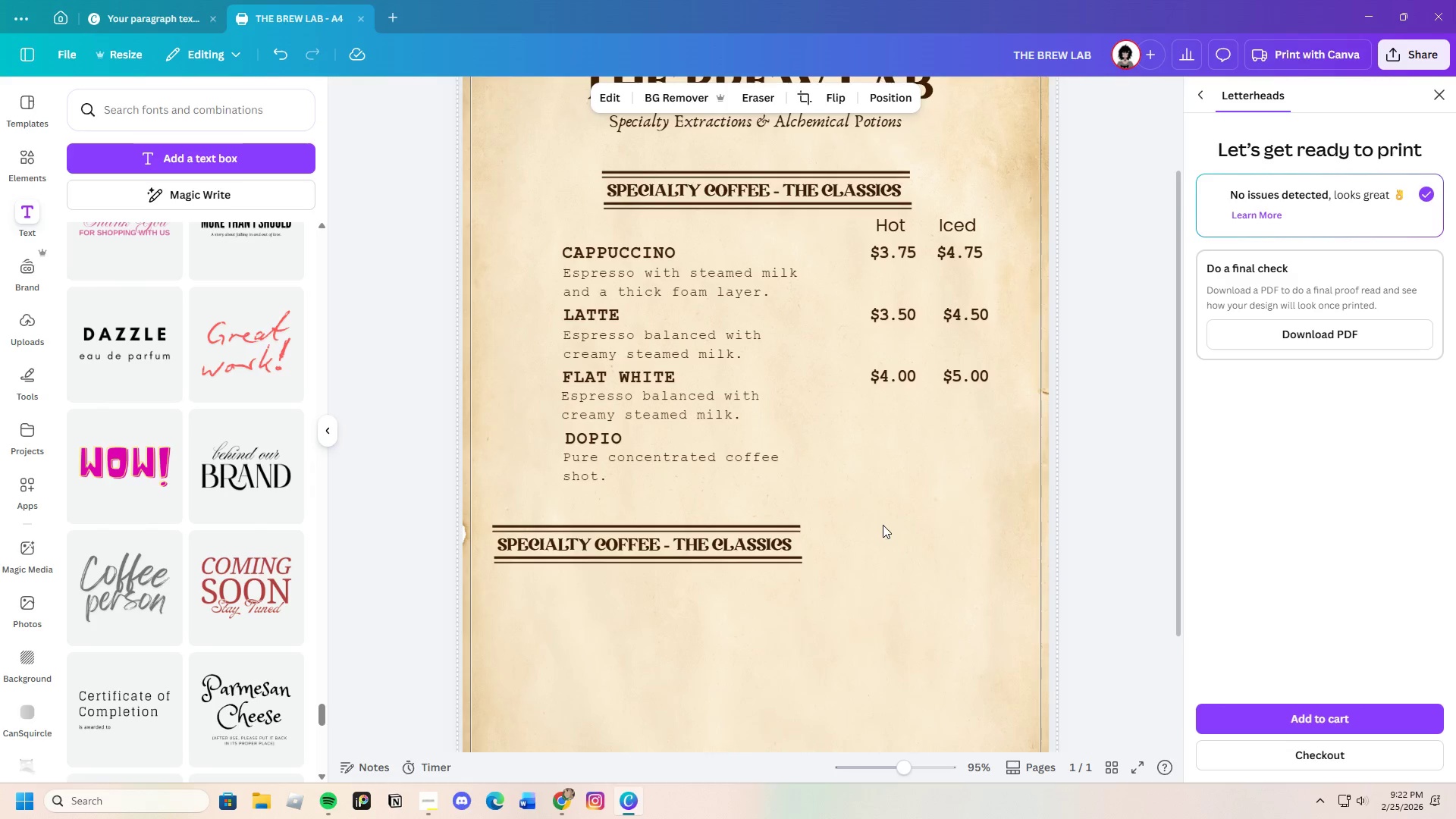 
scroll: coordinate [883, 525], scroll_direction: down, amount: 2.0
 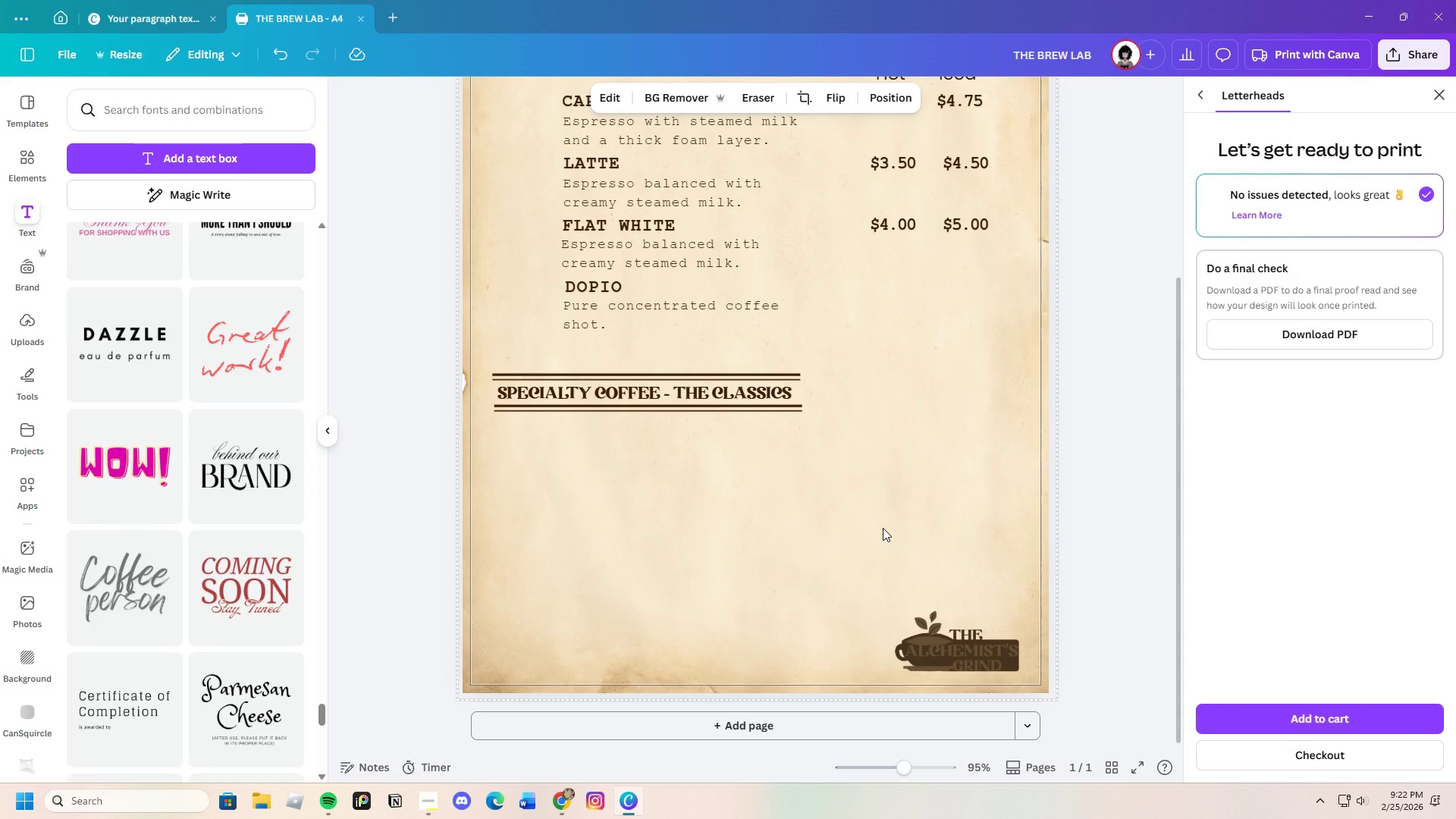 
wait(6.29)
 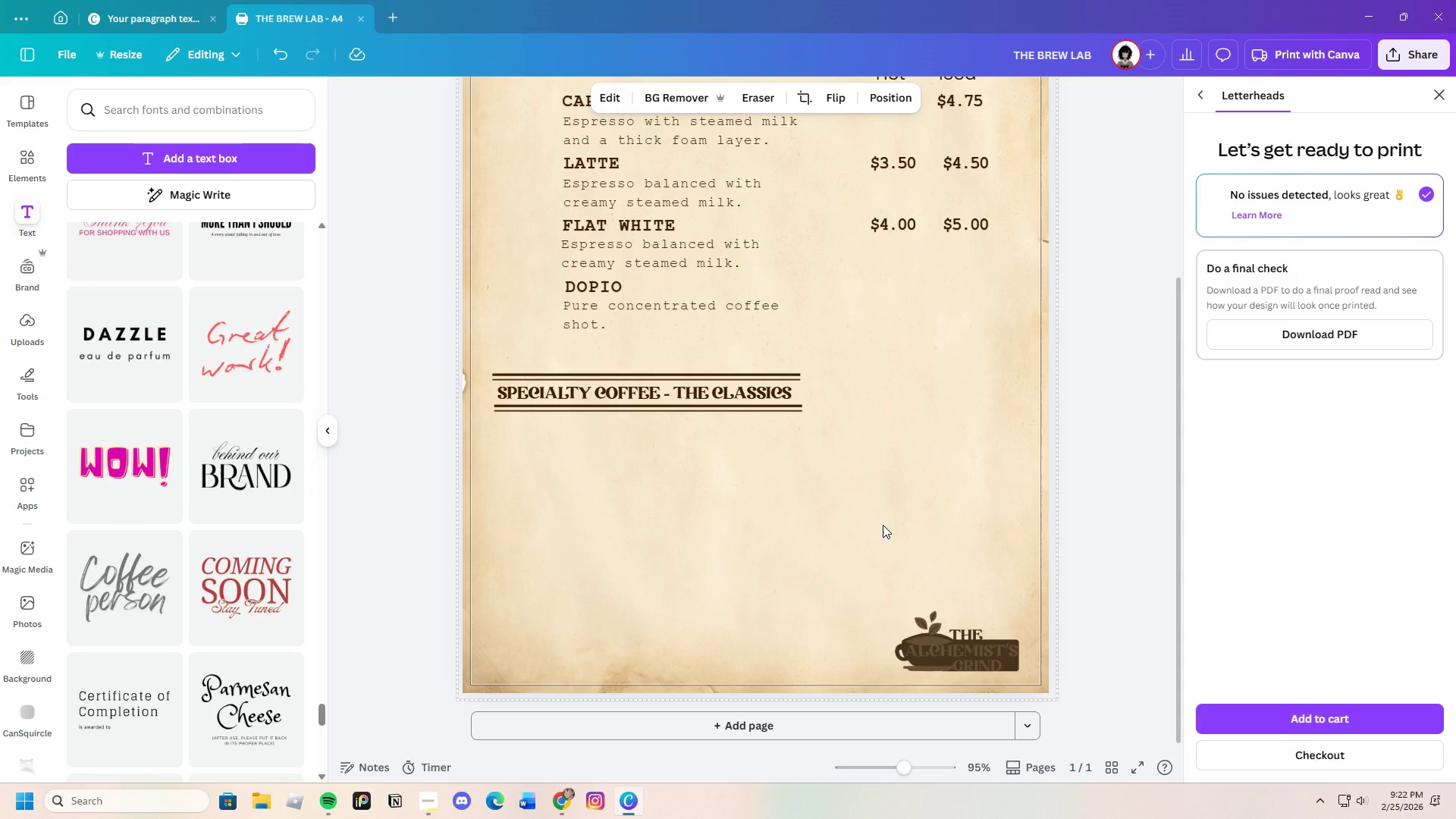 
scroll: coordinate [514, 395], scroll_direction: up, amount: 2.0
 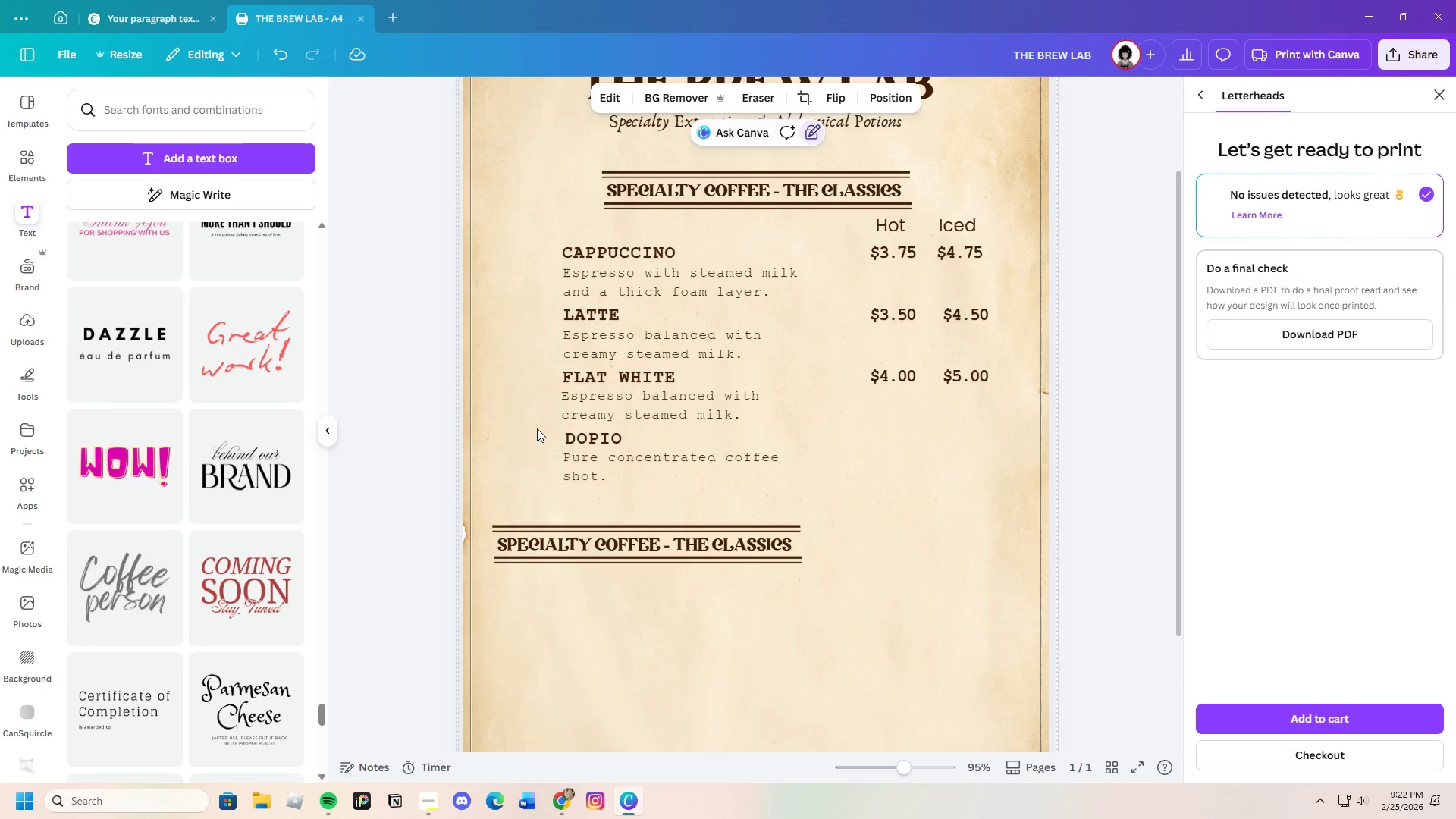 
left_click_drag(start_coordinate=[541, 431], to_coordinate=[721, 490])
 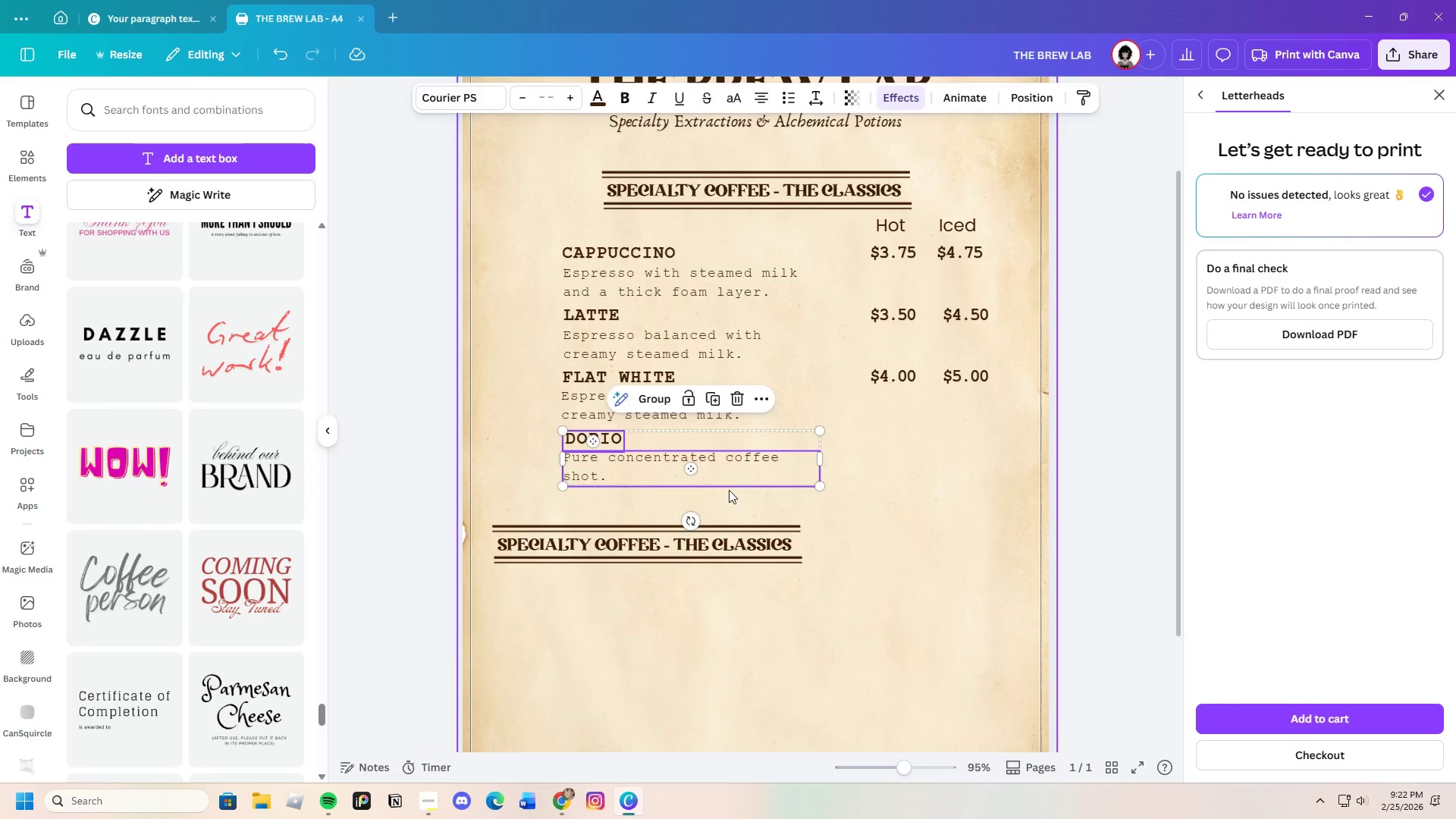 
key(Backspace)
 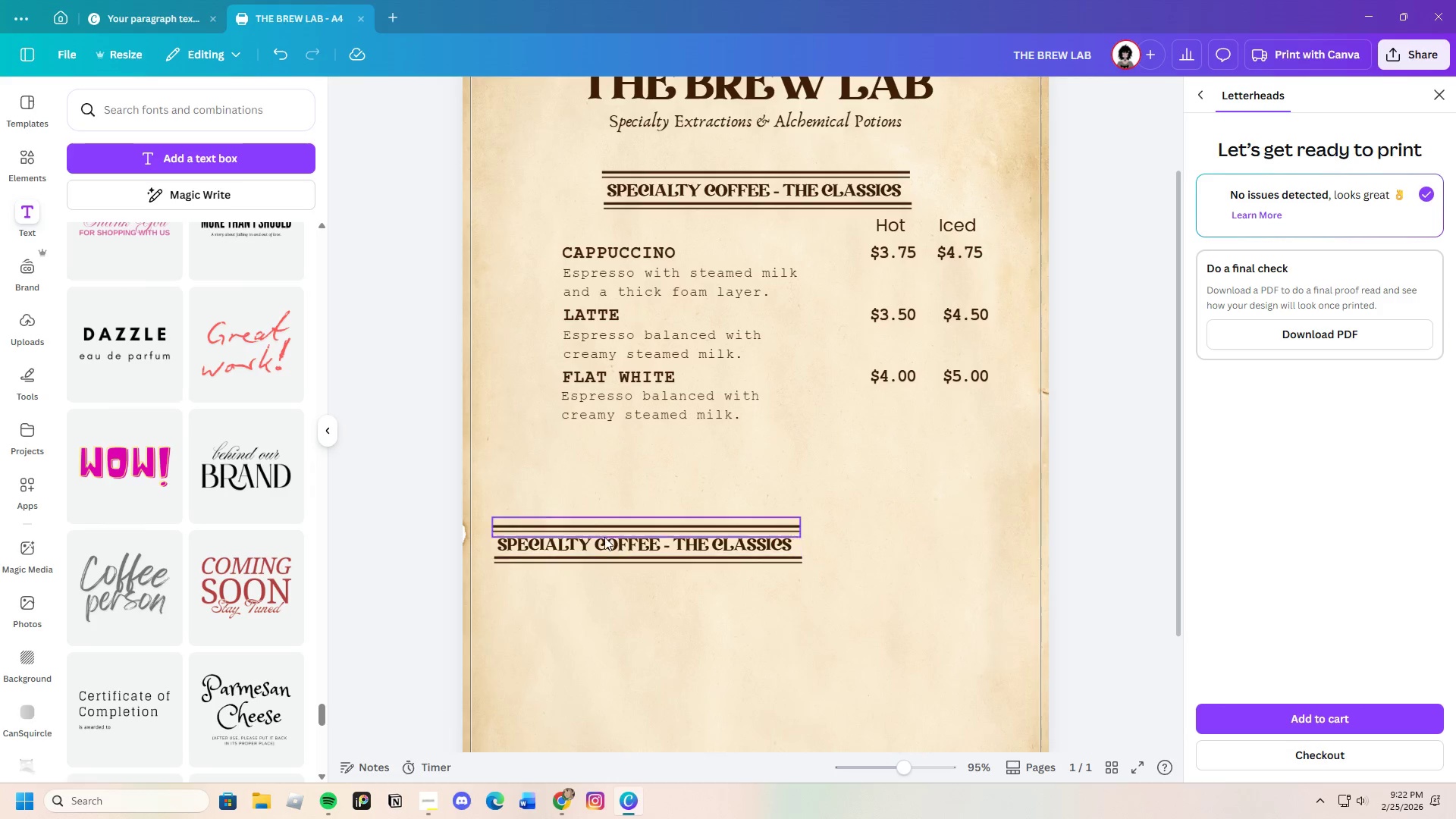 
left_click_drag(start_coordinate=[532, 495], to_coordinate=[718, 577])
 